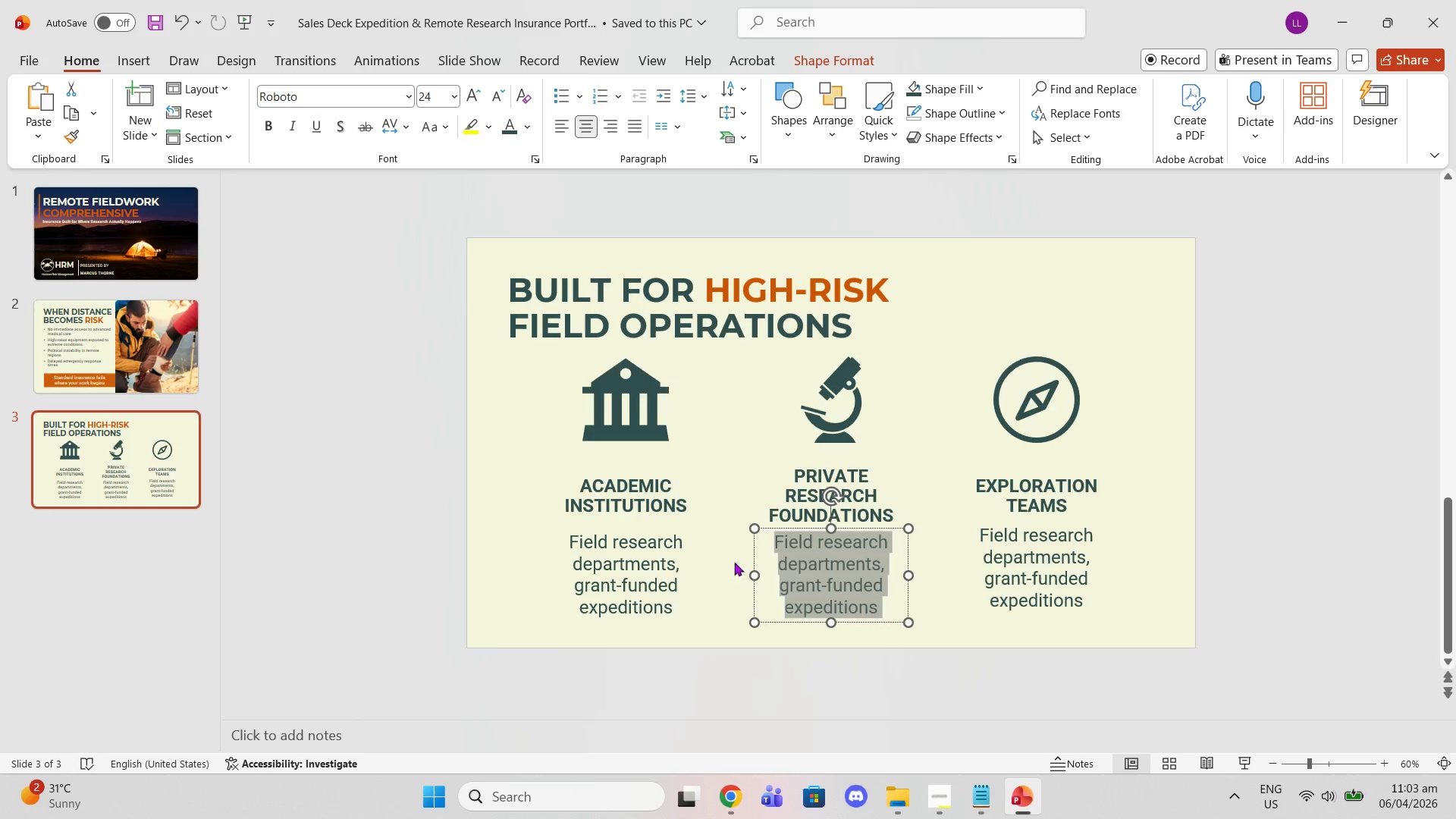 
key(Control+V)
 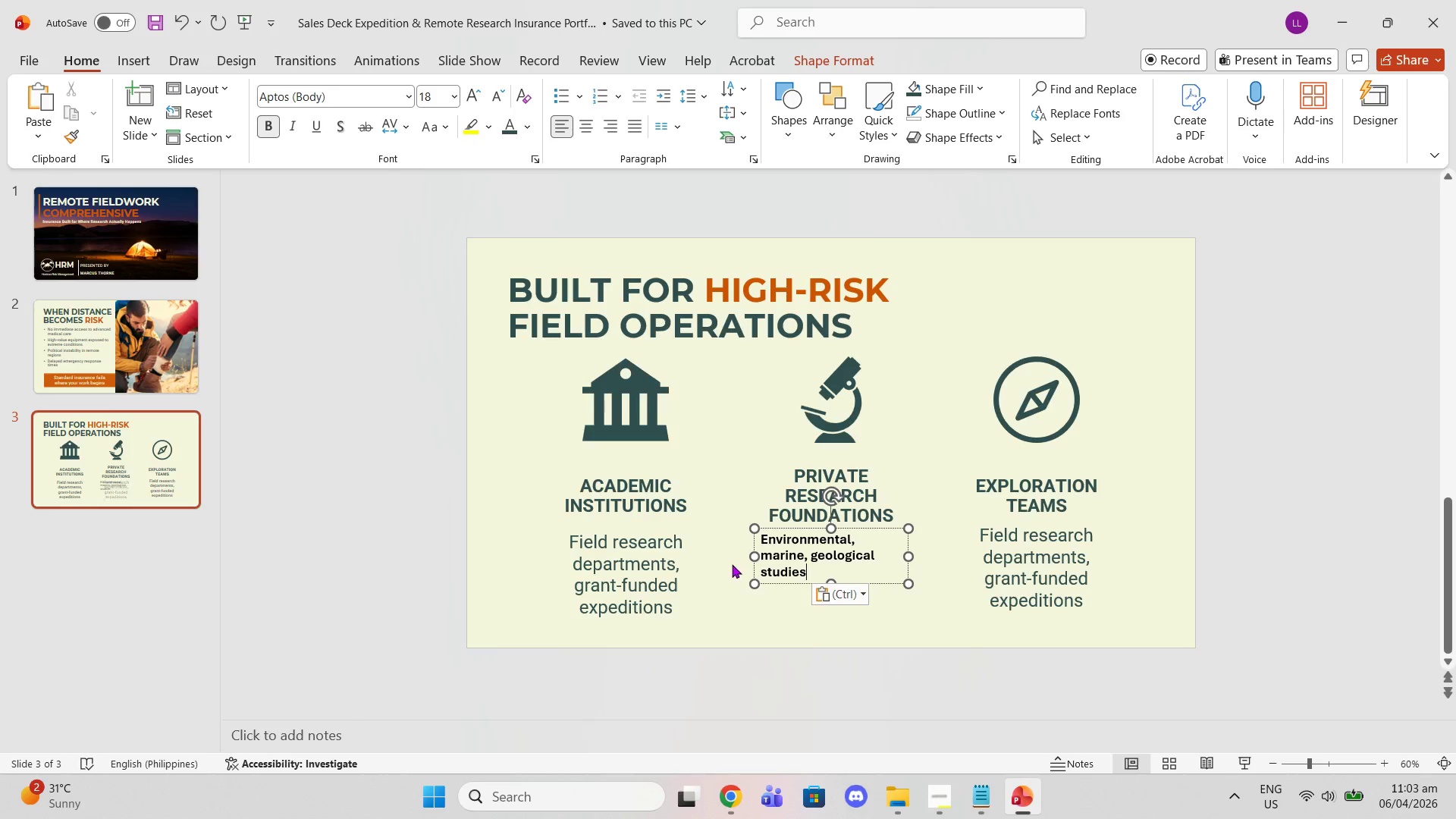 
key(Control+ControlLeft)
 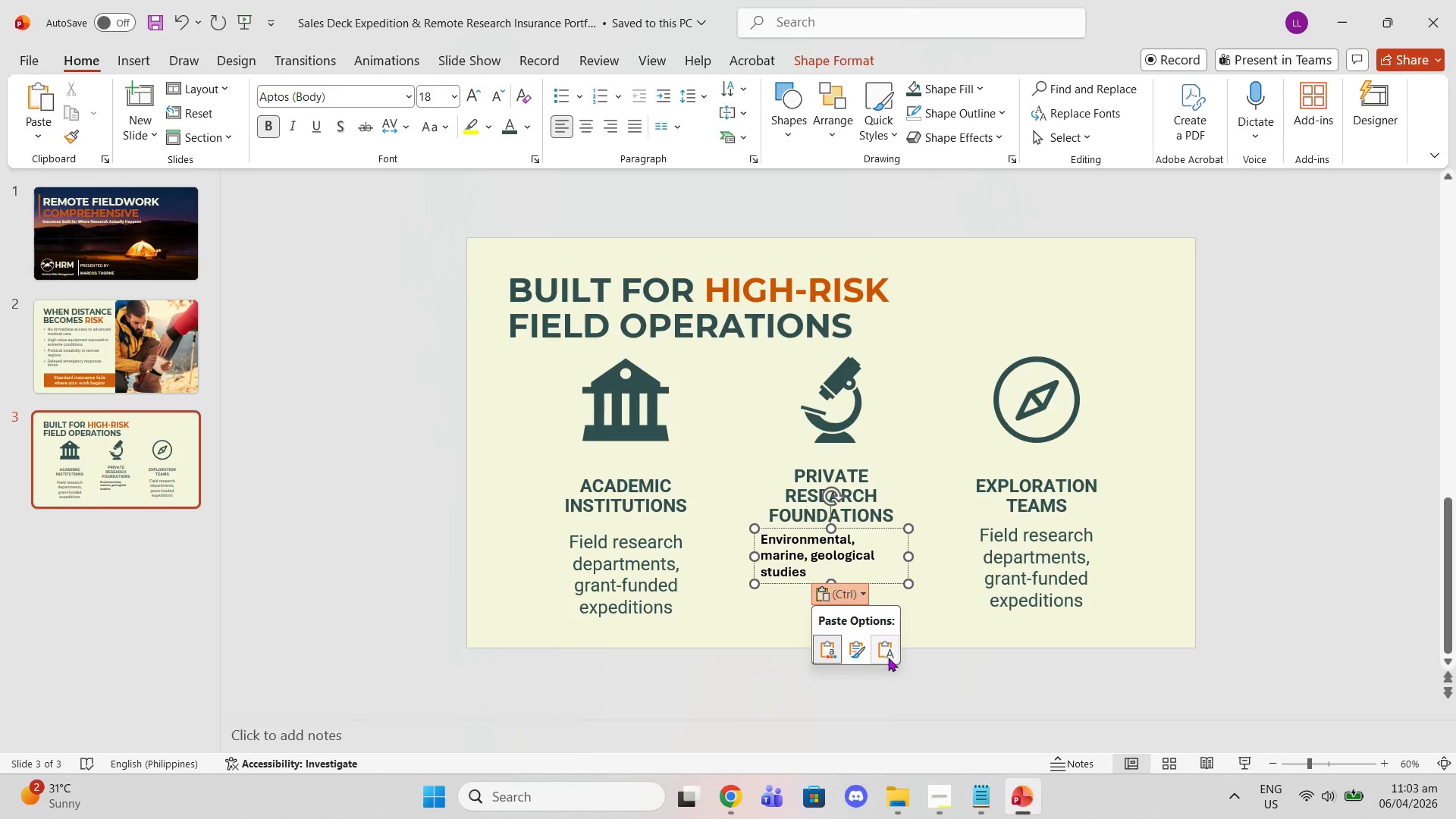 
left_click([888, 657])
 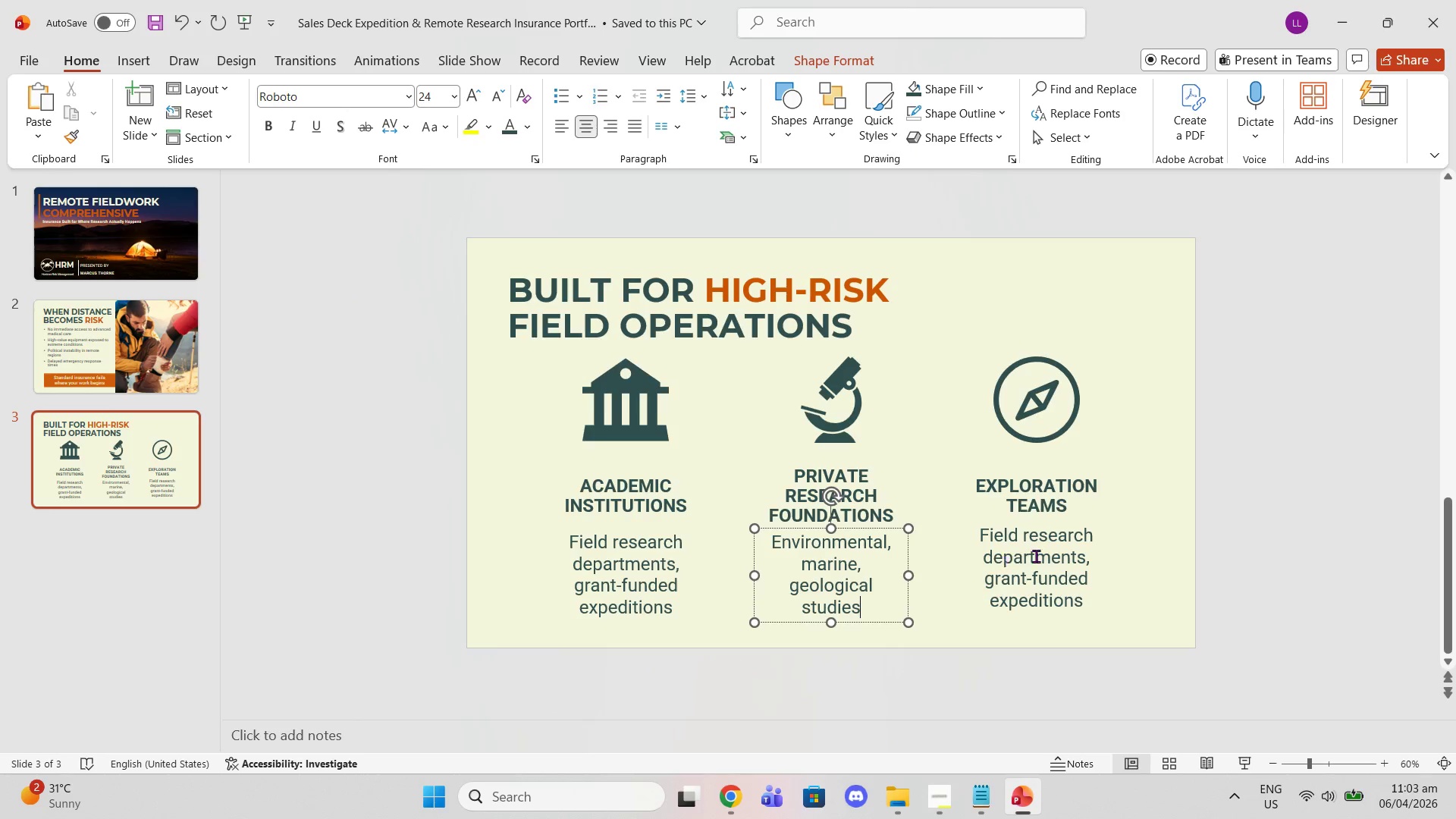 
double_click([1043, 556])
 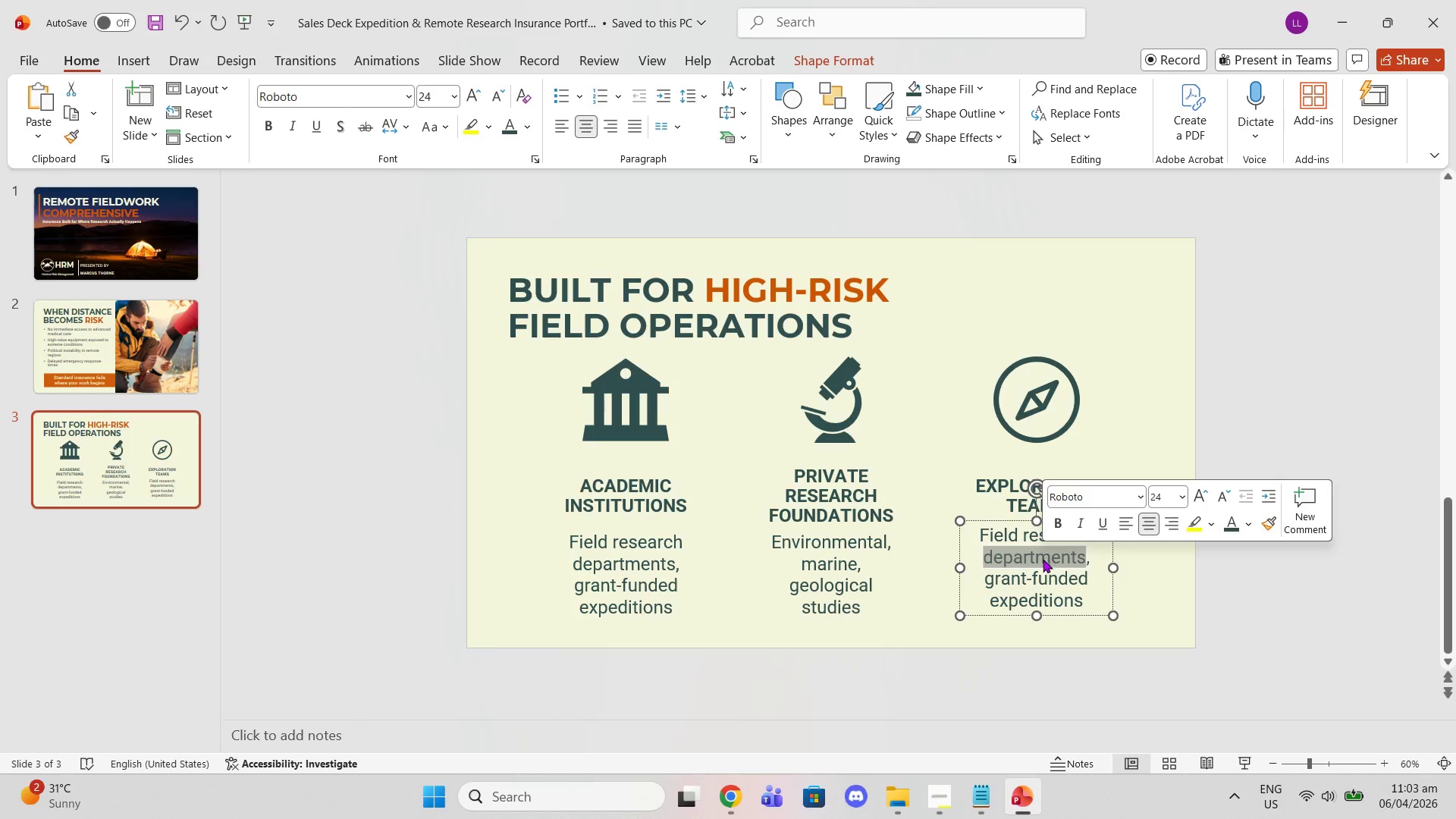 
triple_click([1043, 559])
 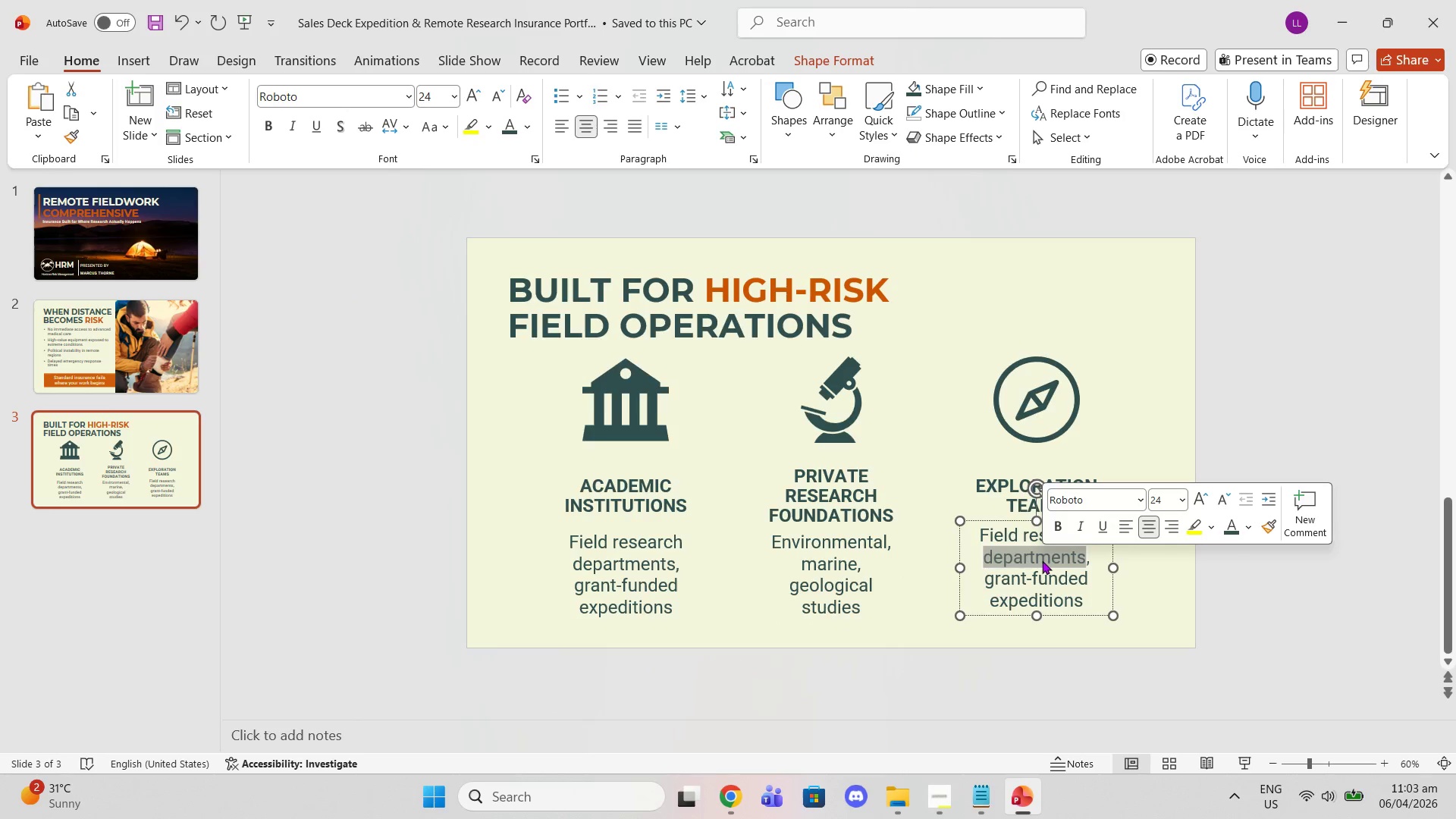 
triple_click([1042, 560])
 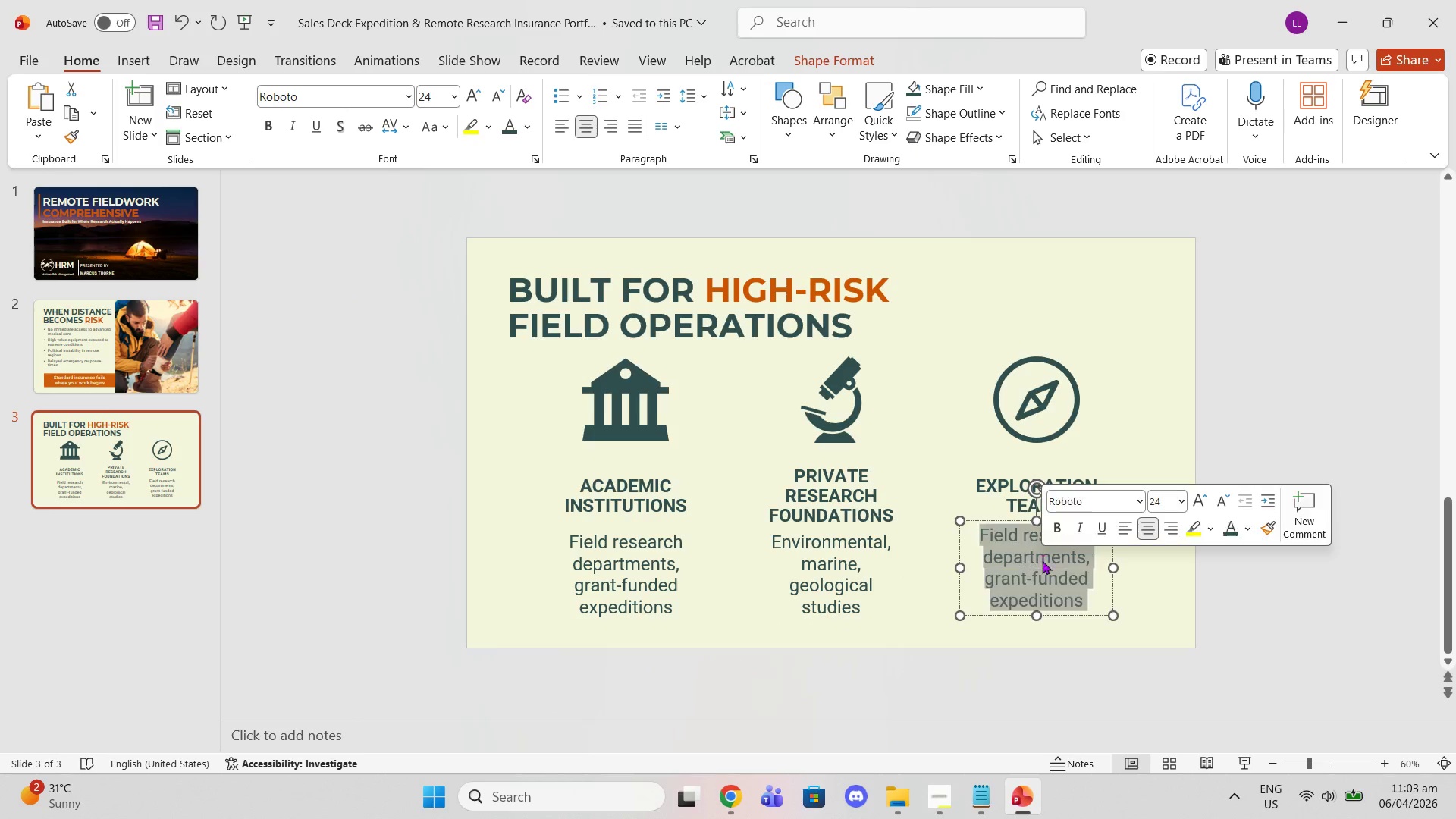 
triple_click([1042, 560])
 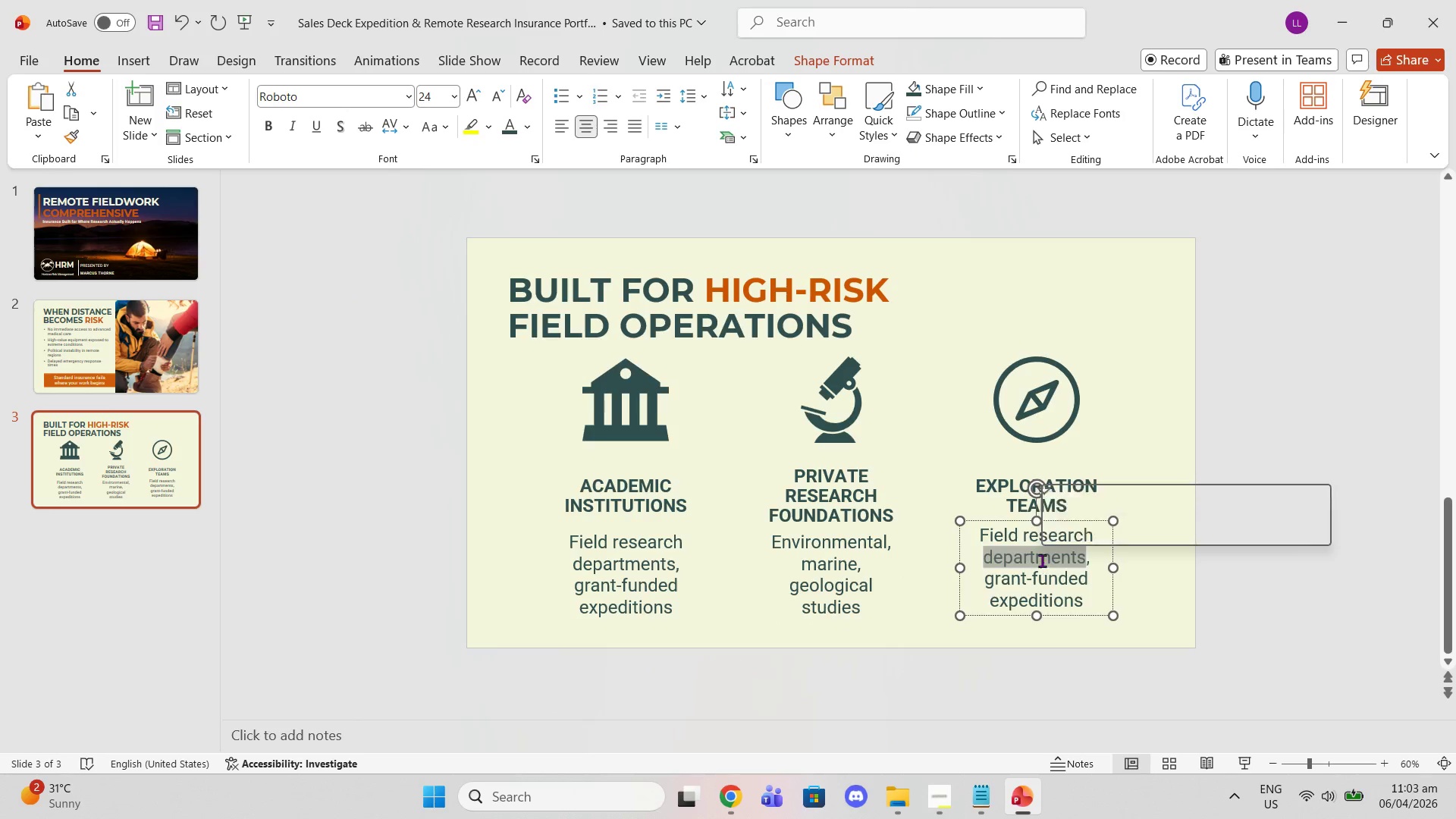 
triple_click([1042, 560])
 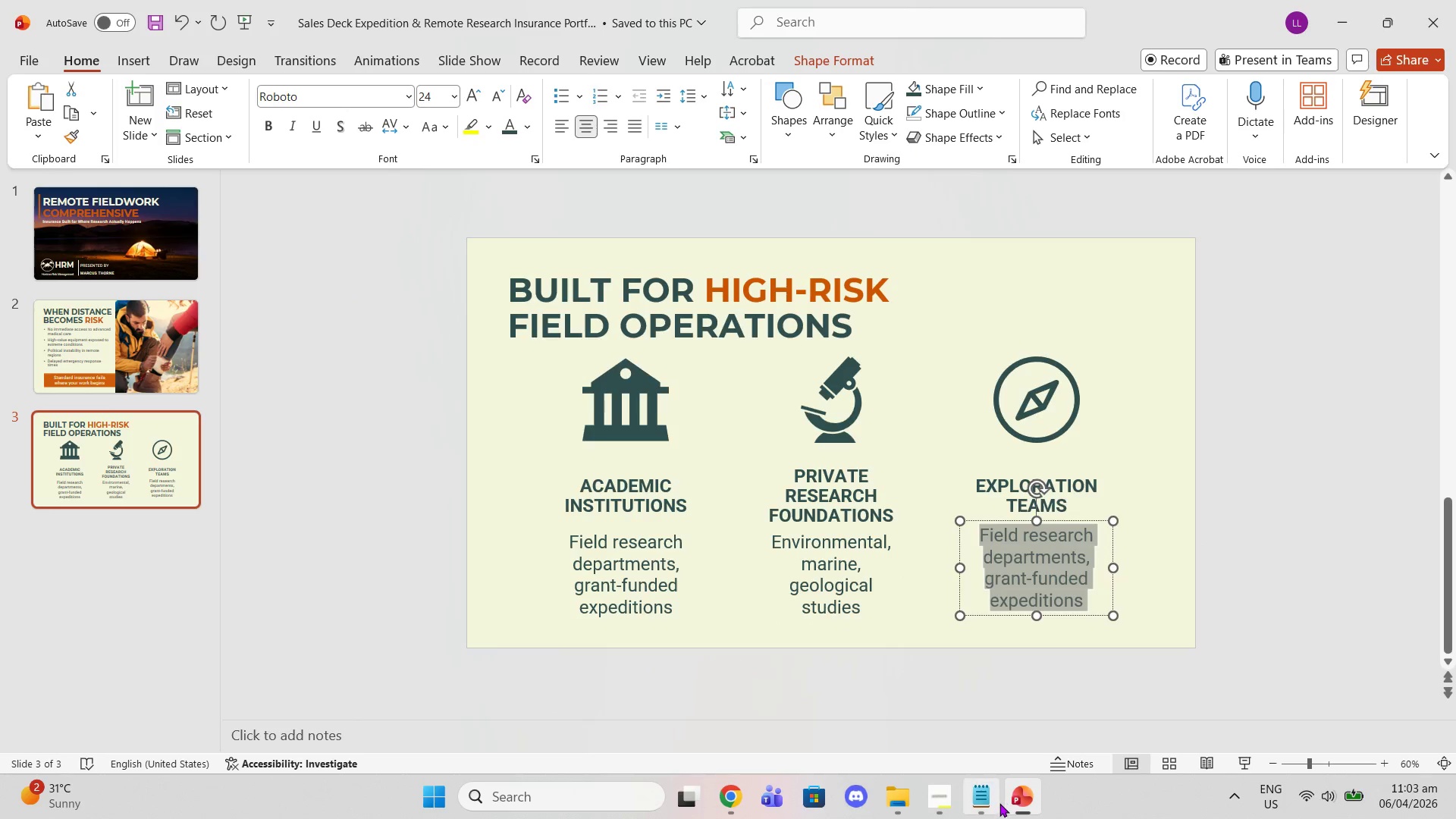 
left_click([998, 803])
 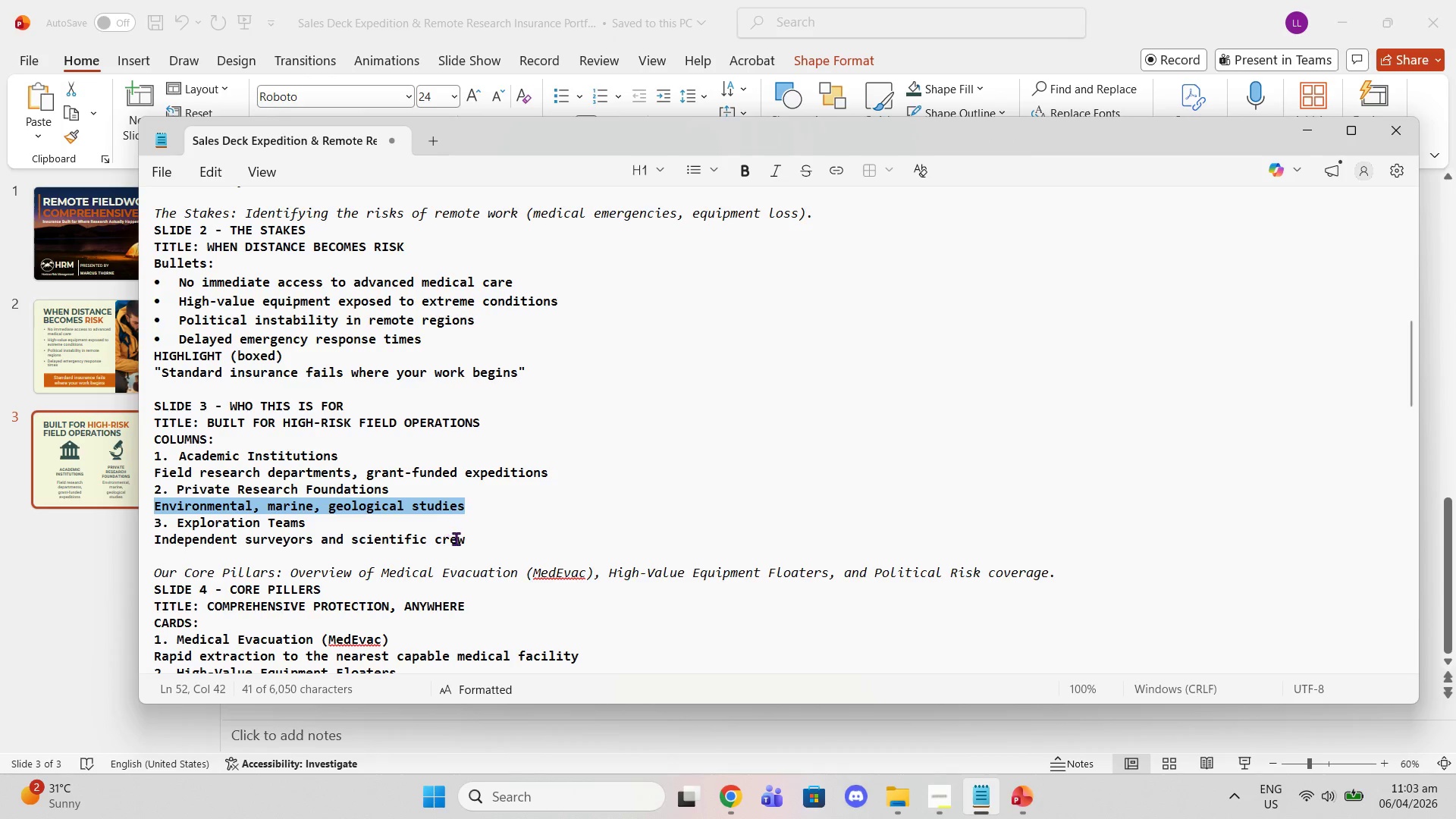 
left_click_drag(start_coordinate=[471, 541], to_coordinate=[148, 538])
 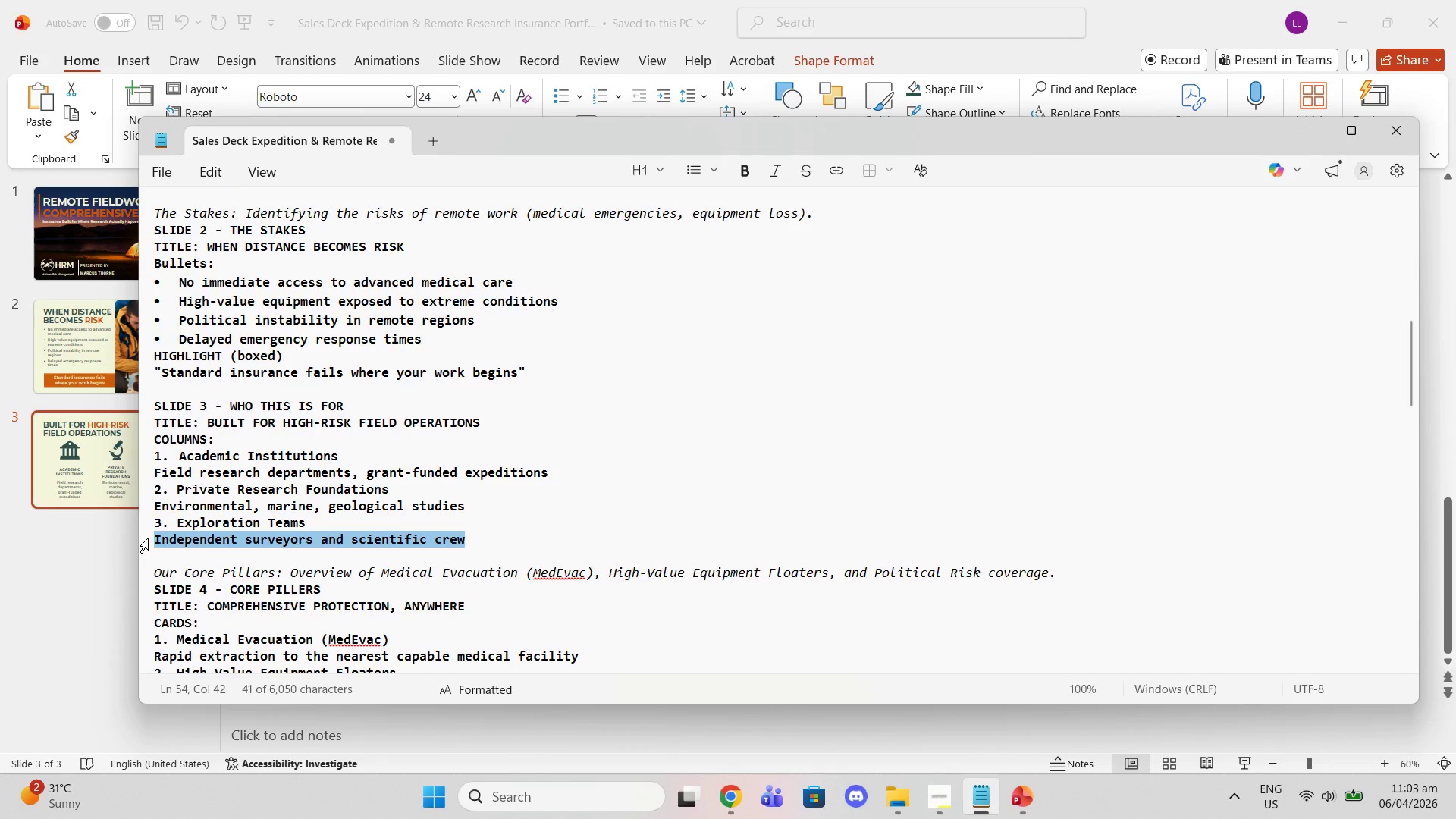 
key(Control+C)
 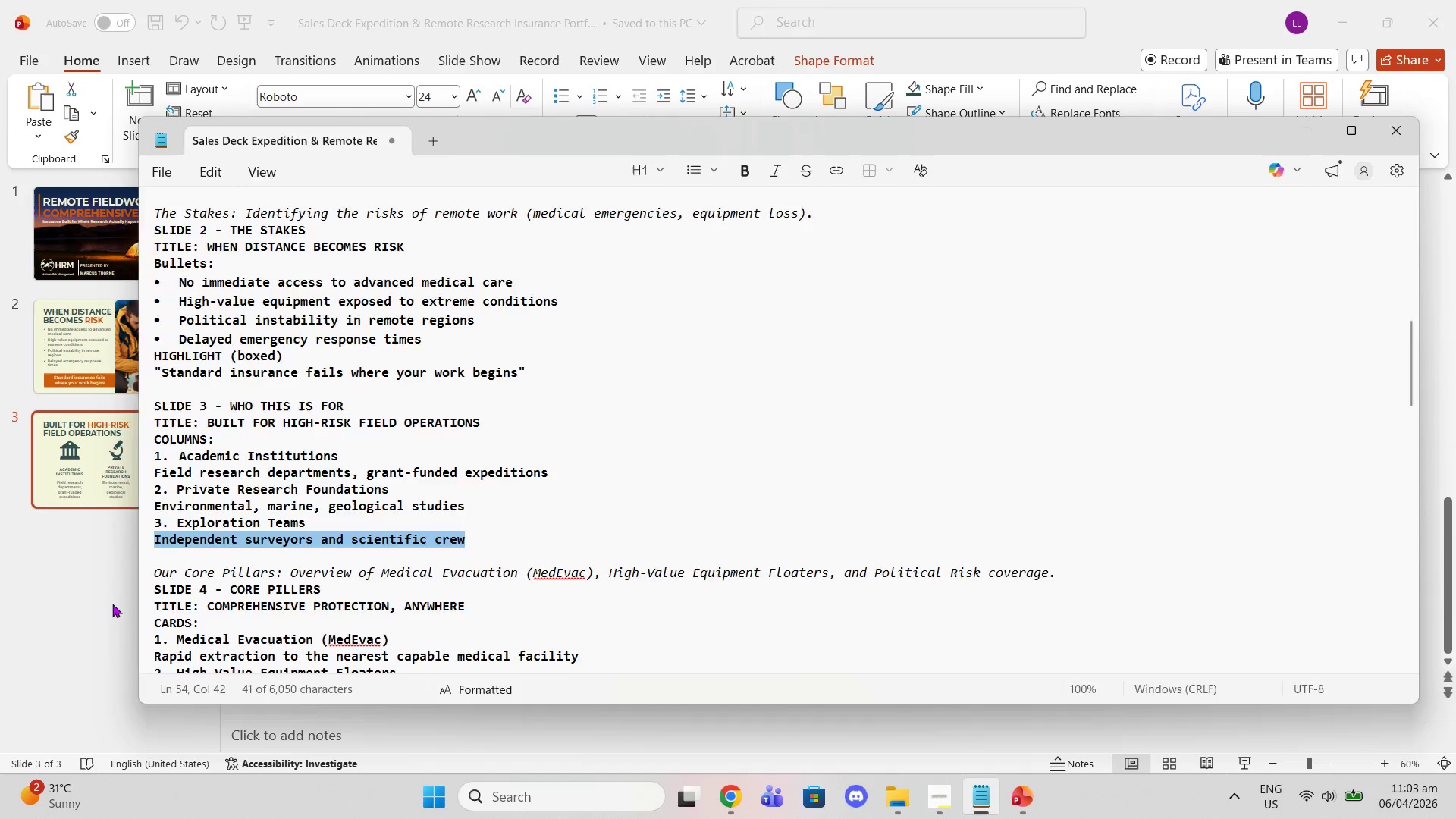 
left_click([112, 604])
 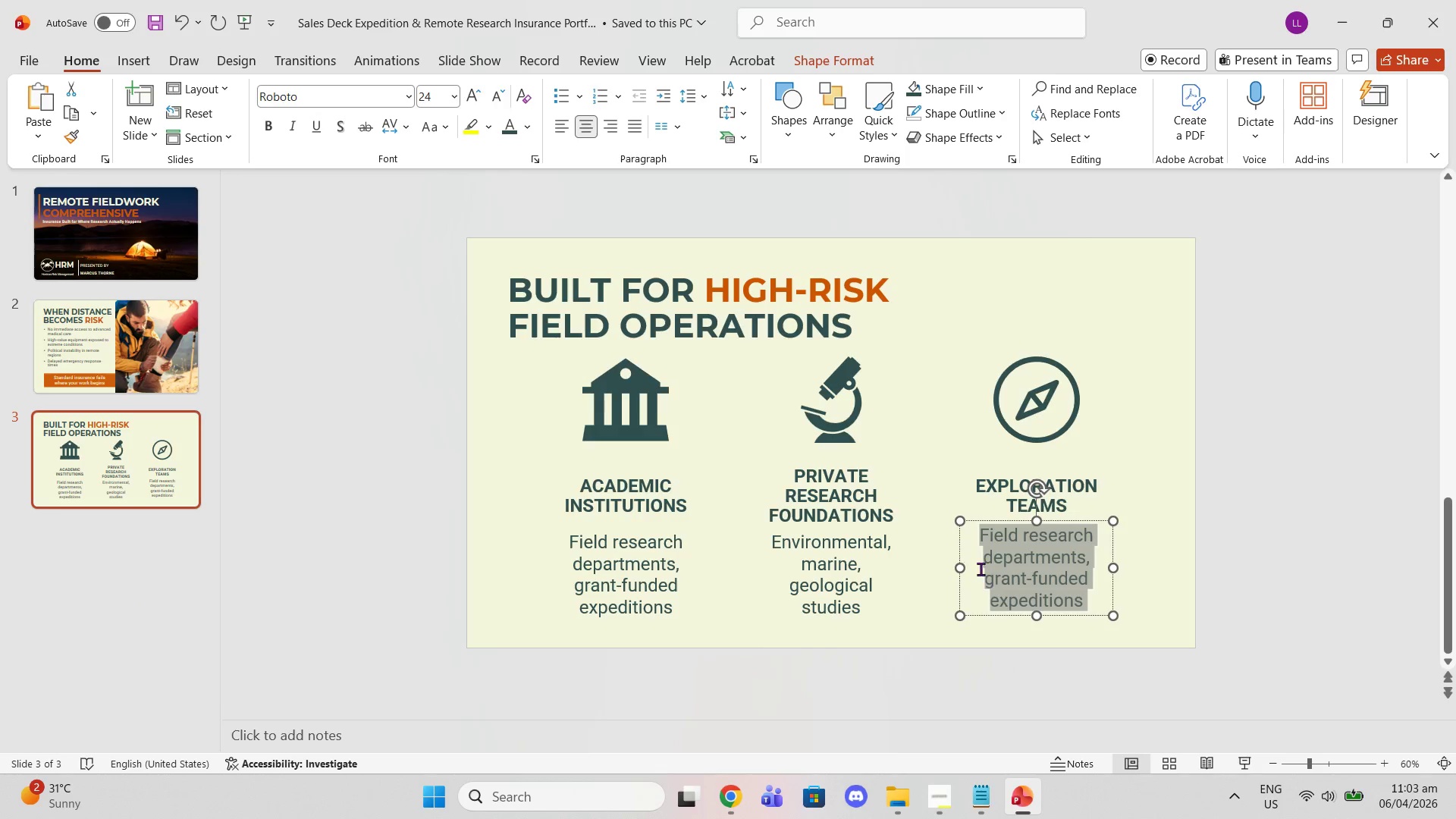 
key(Control+V)
 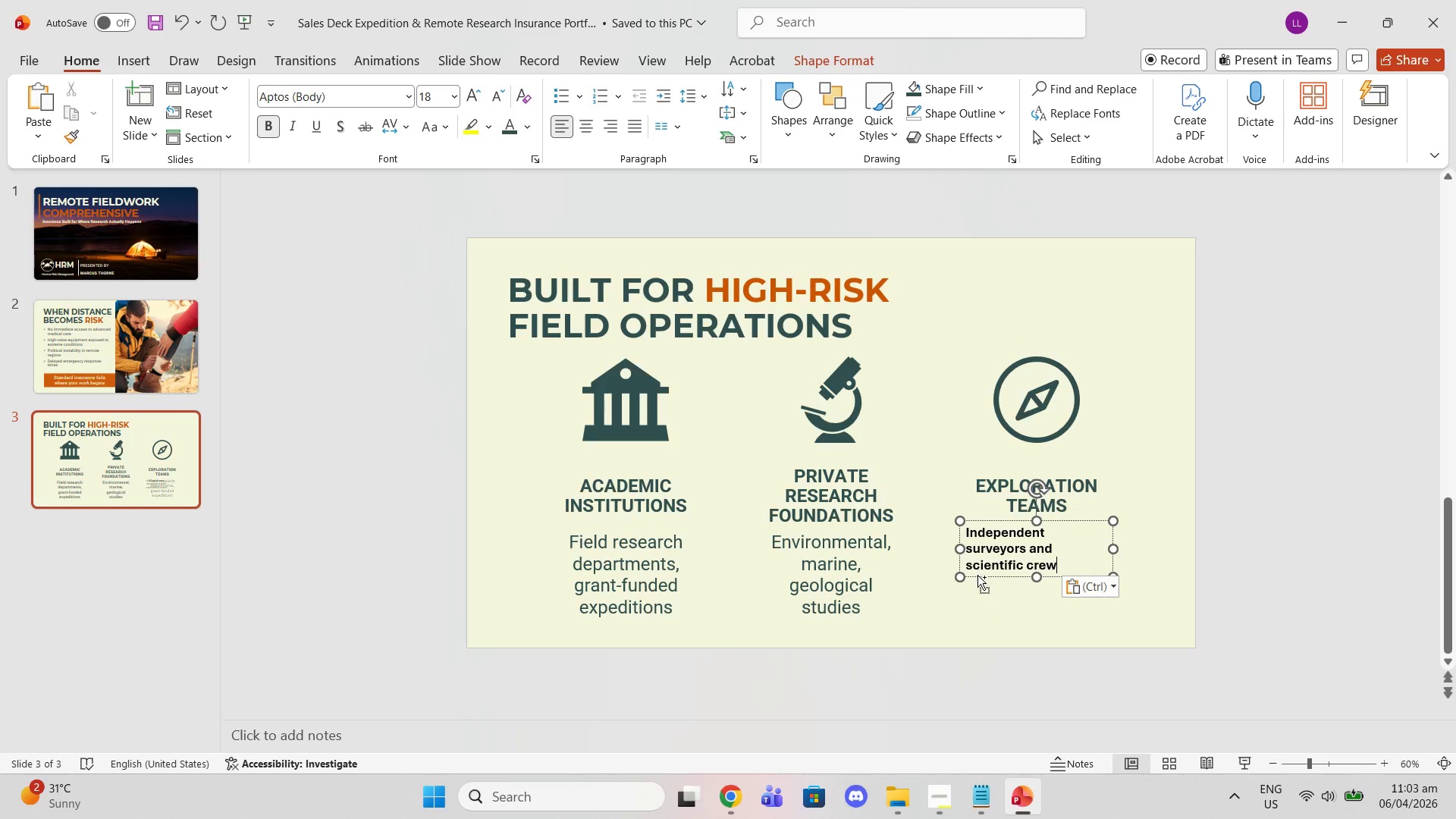 
key(Control+ControlLeft)
 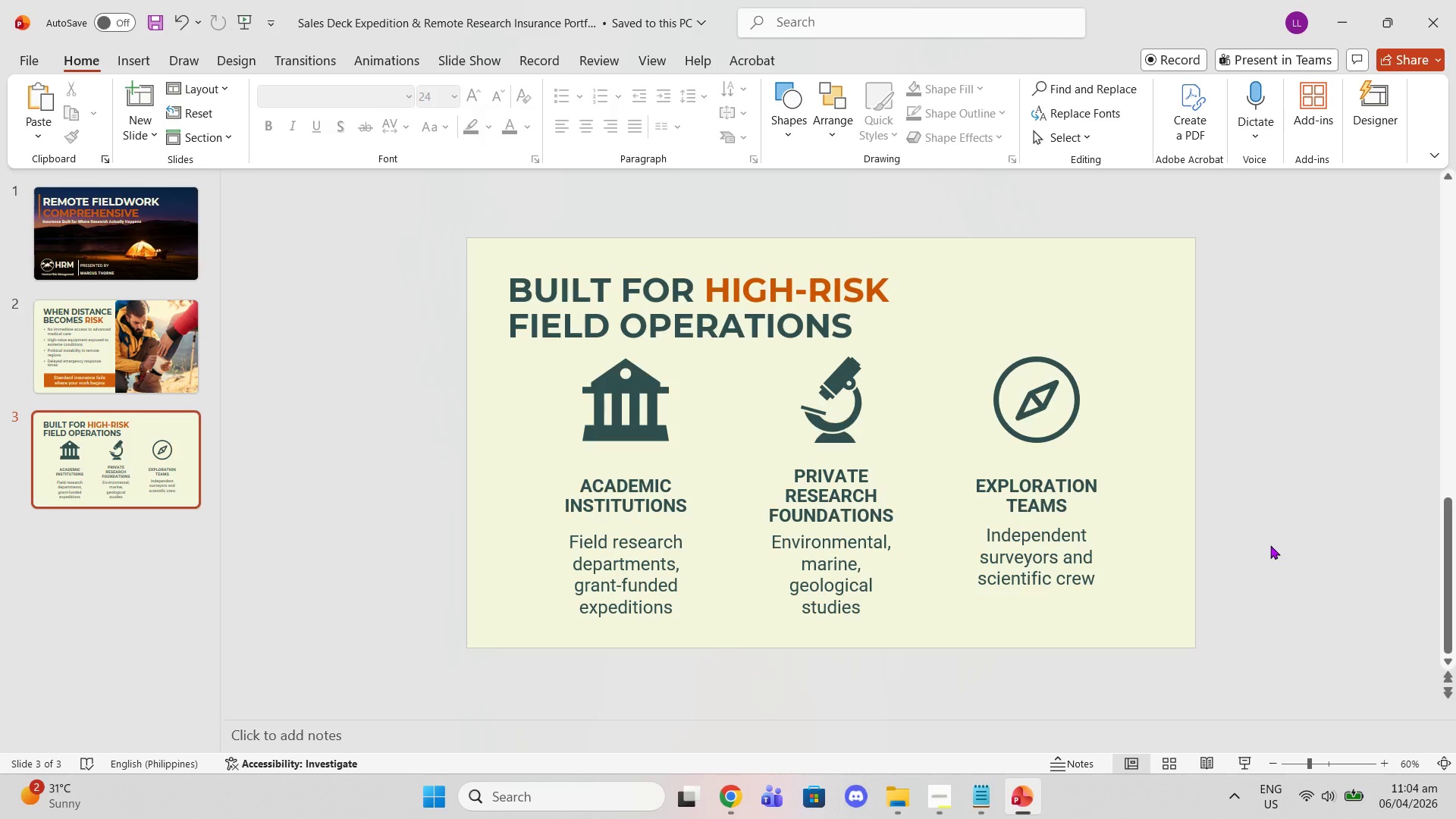 
wait(5.56)
 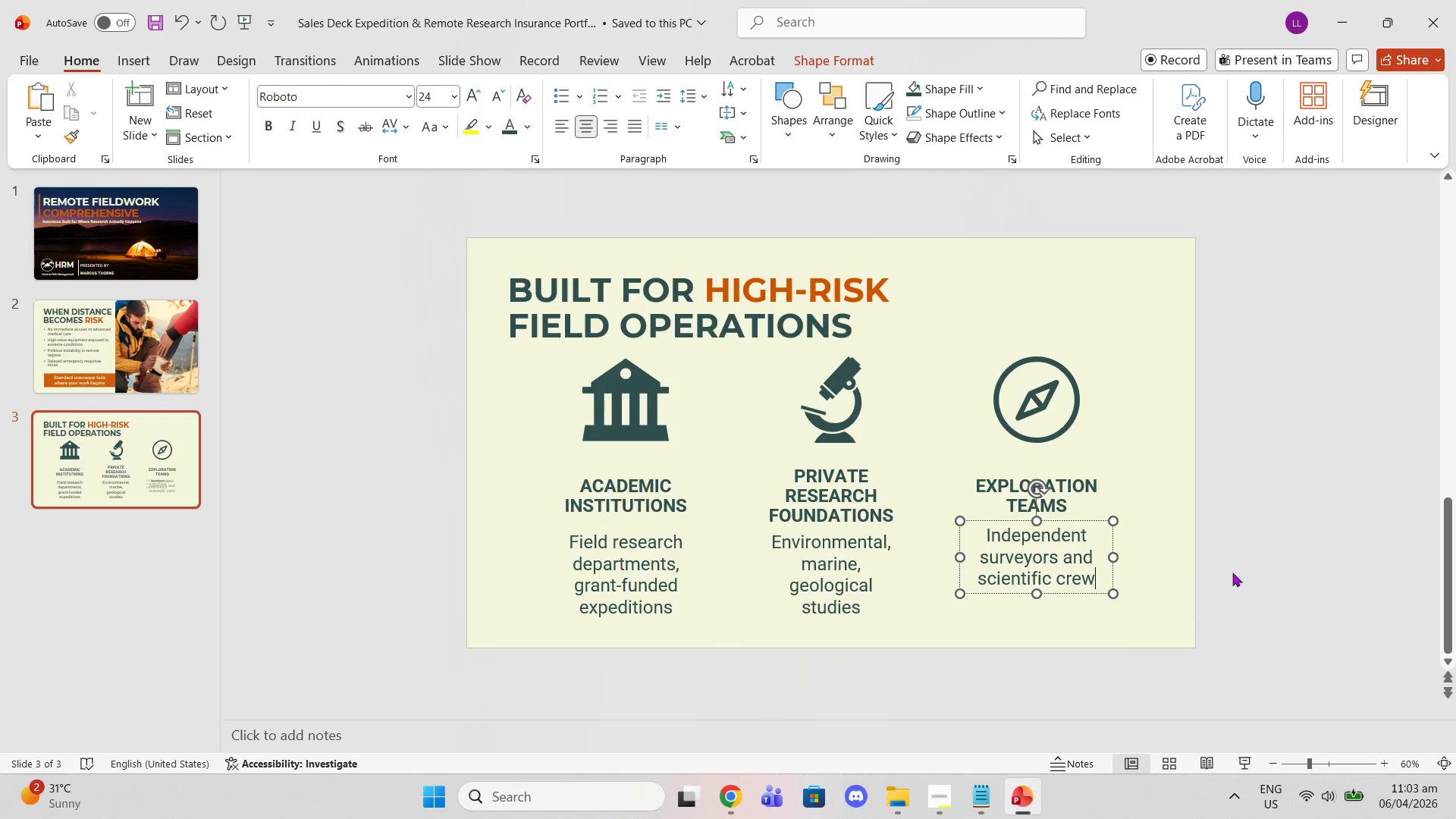 
left_click_drag(start_coordinate=[596, 568], to_coordinate=[603, 575])
 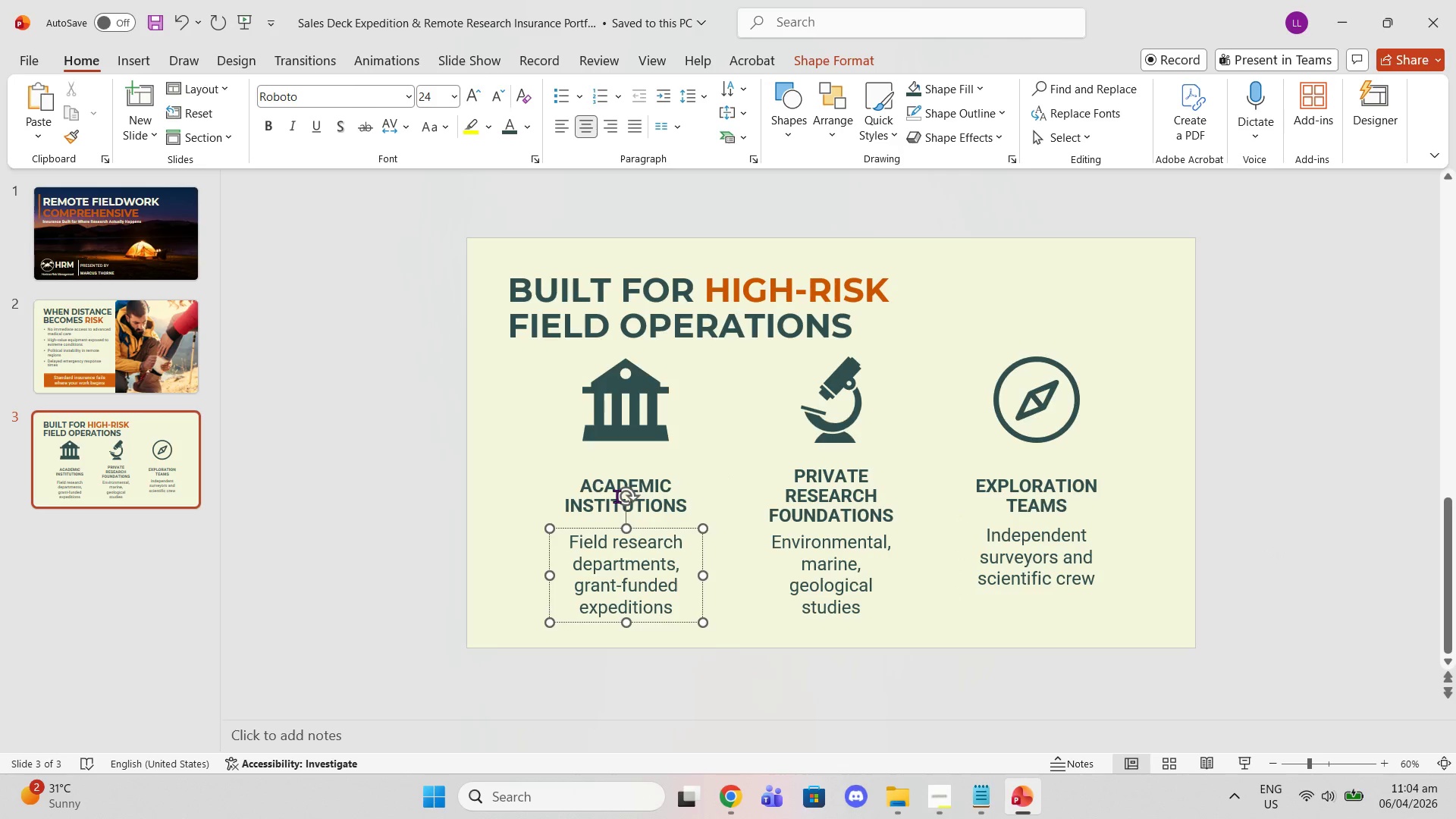 
left_click([592, 486])
 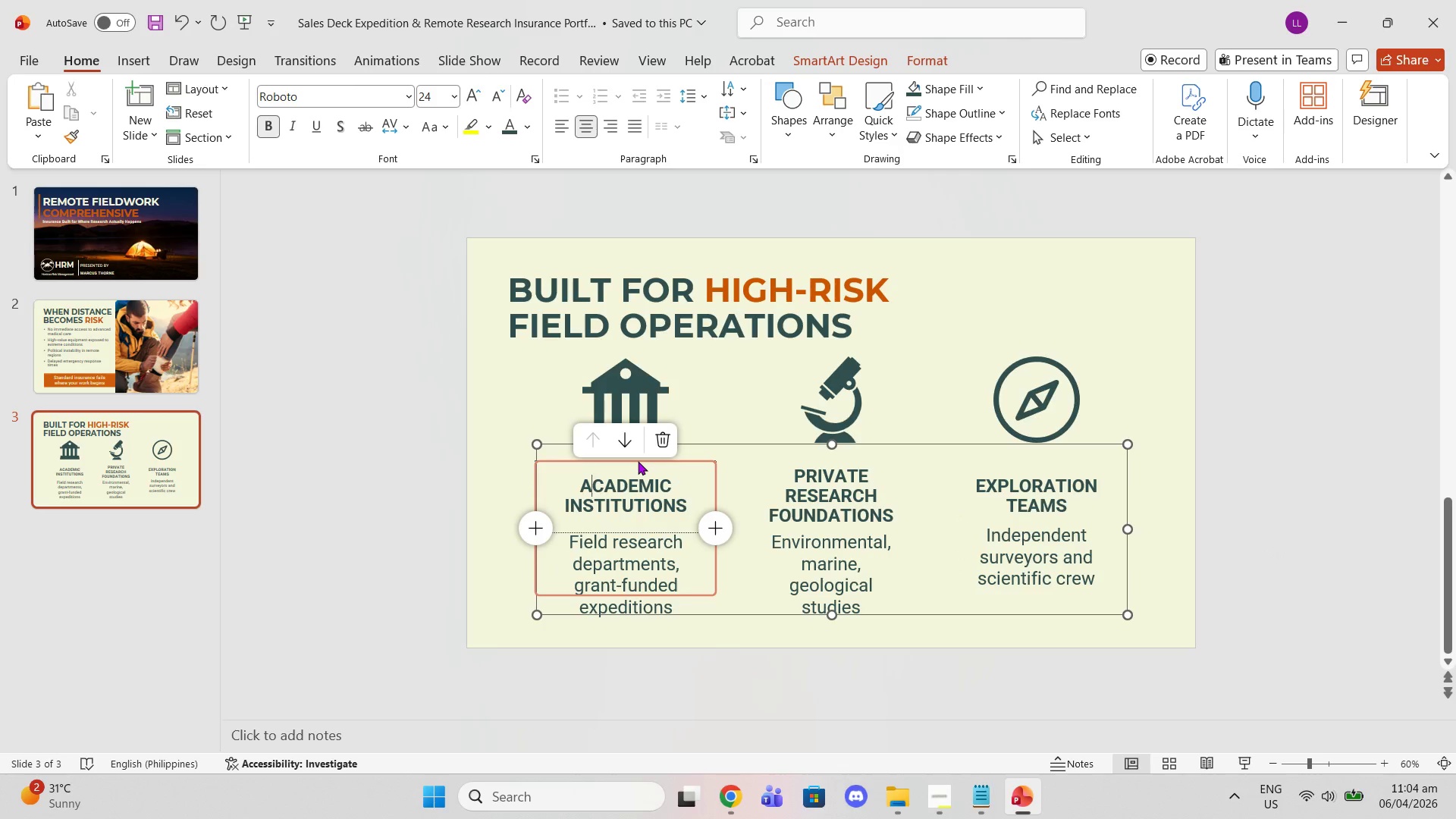 
left_click([635, 459])
 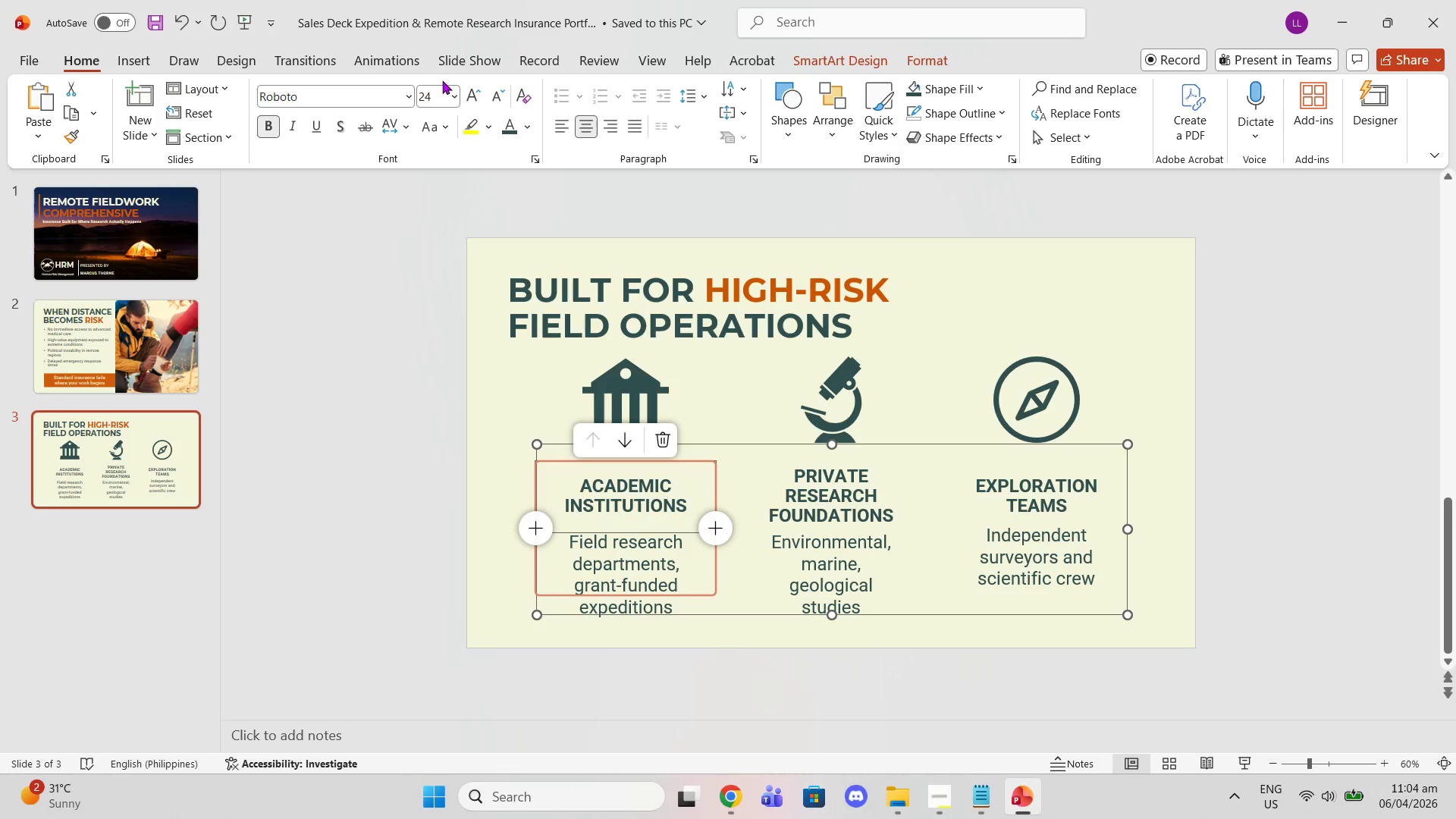 
left_click([448, 86])
 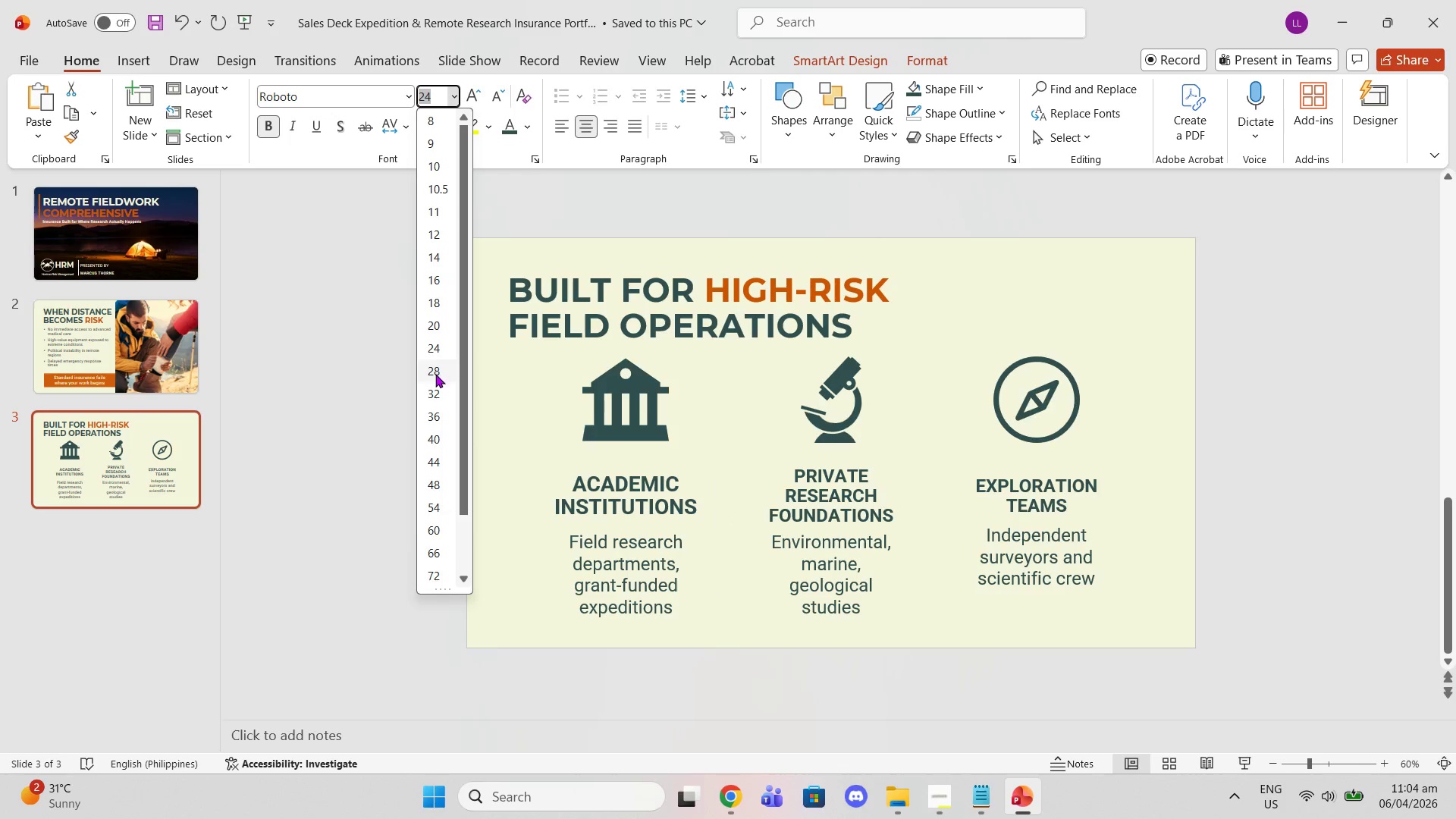 
left_click([435, 378])
 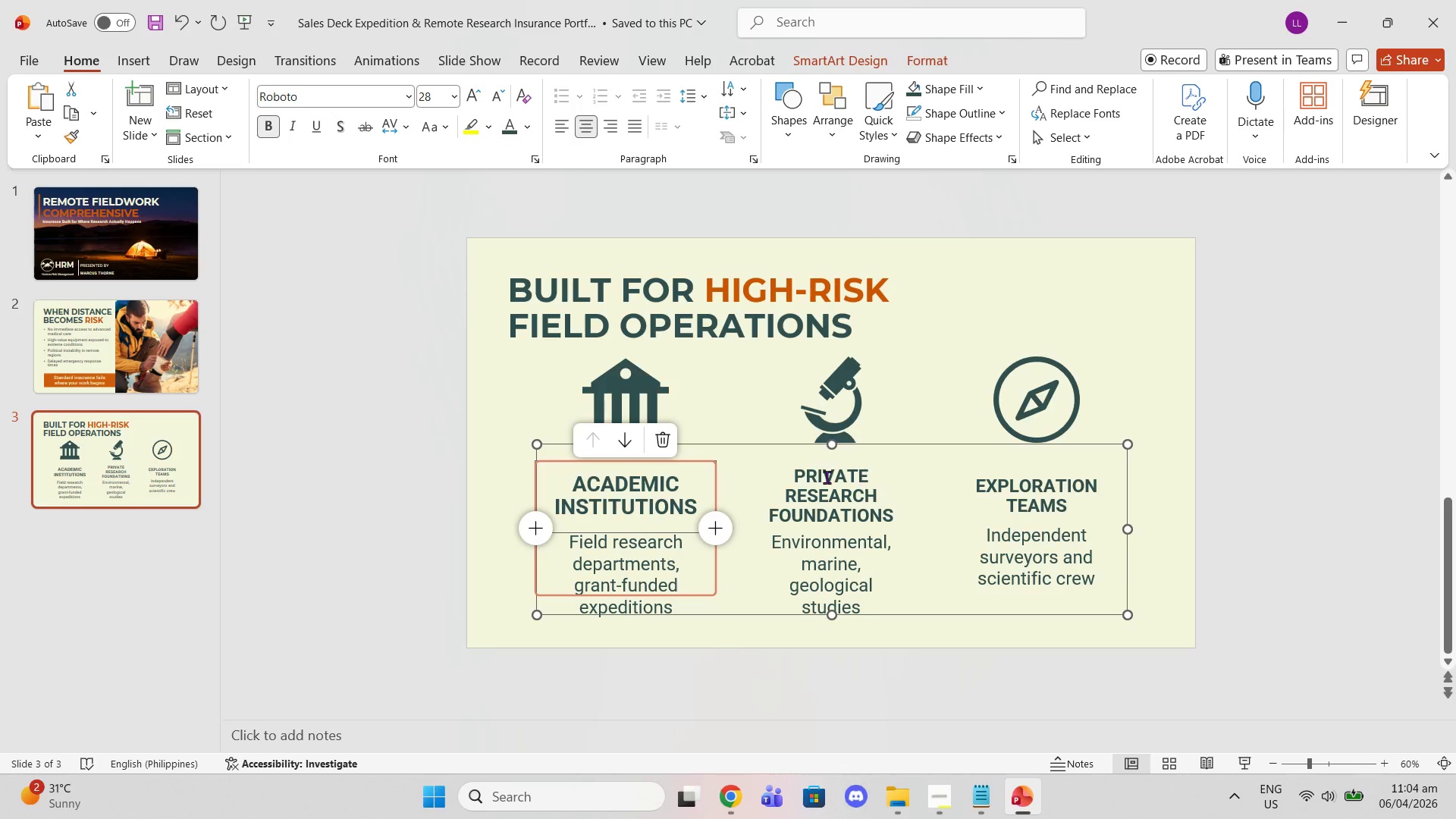 
left_click([811, 477])
 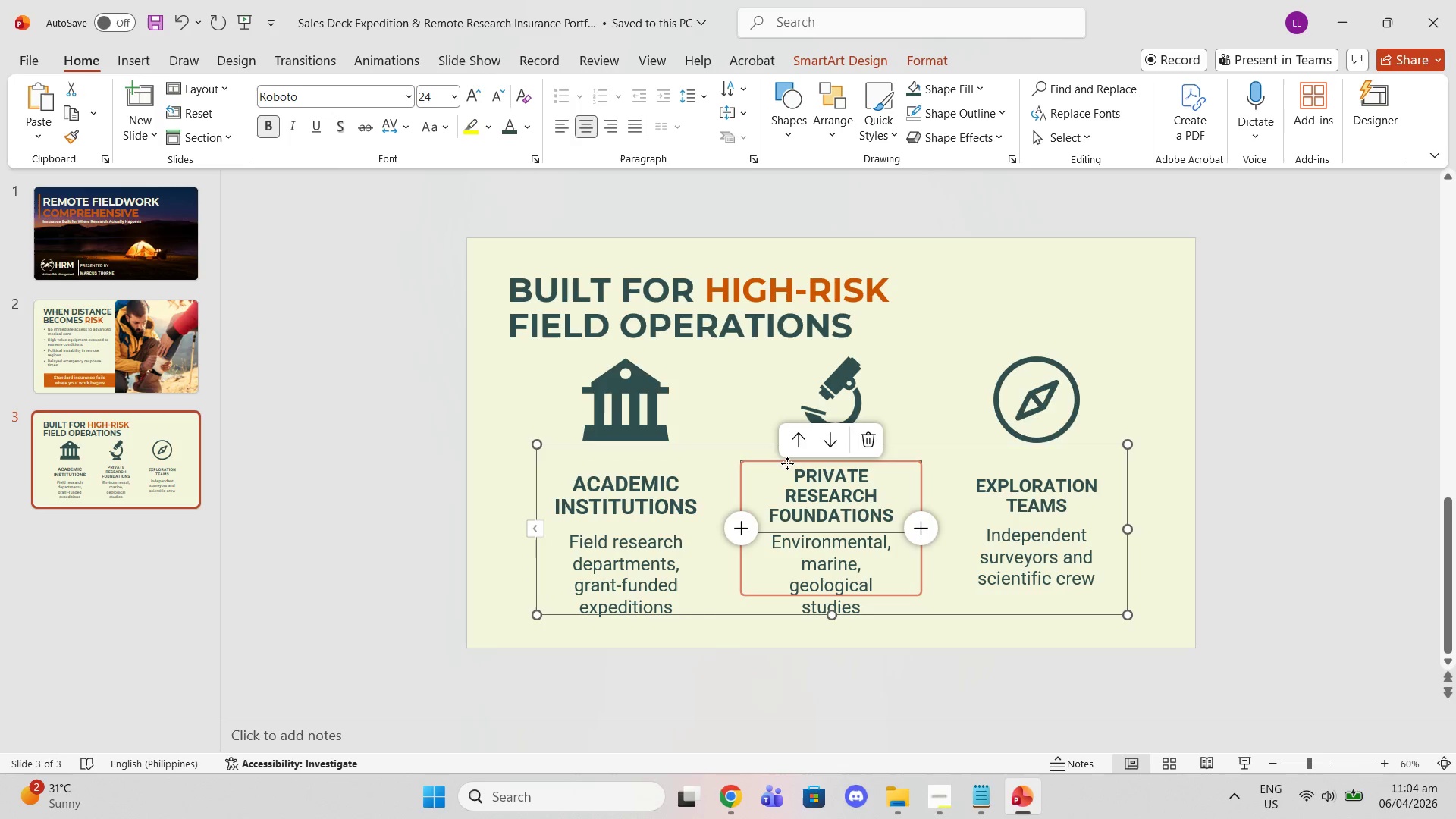 
left_click([787, 463])
 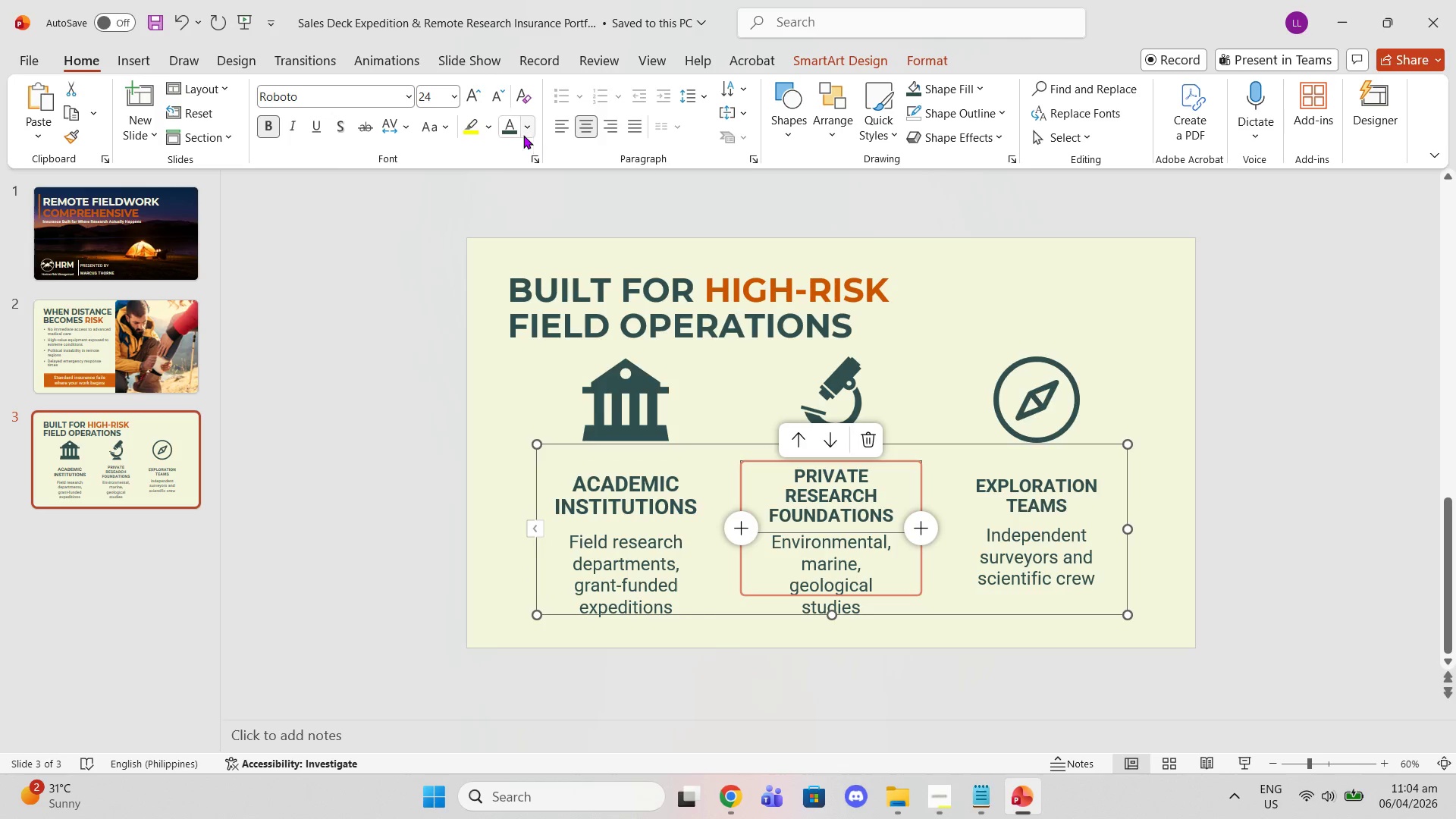 
left_click([523, 135])
 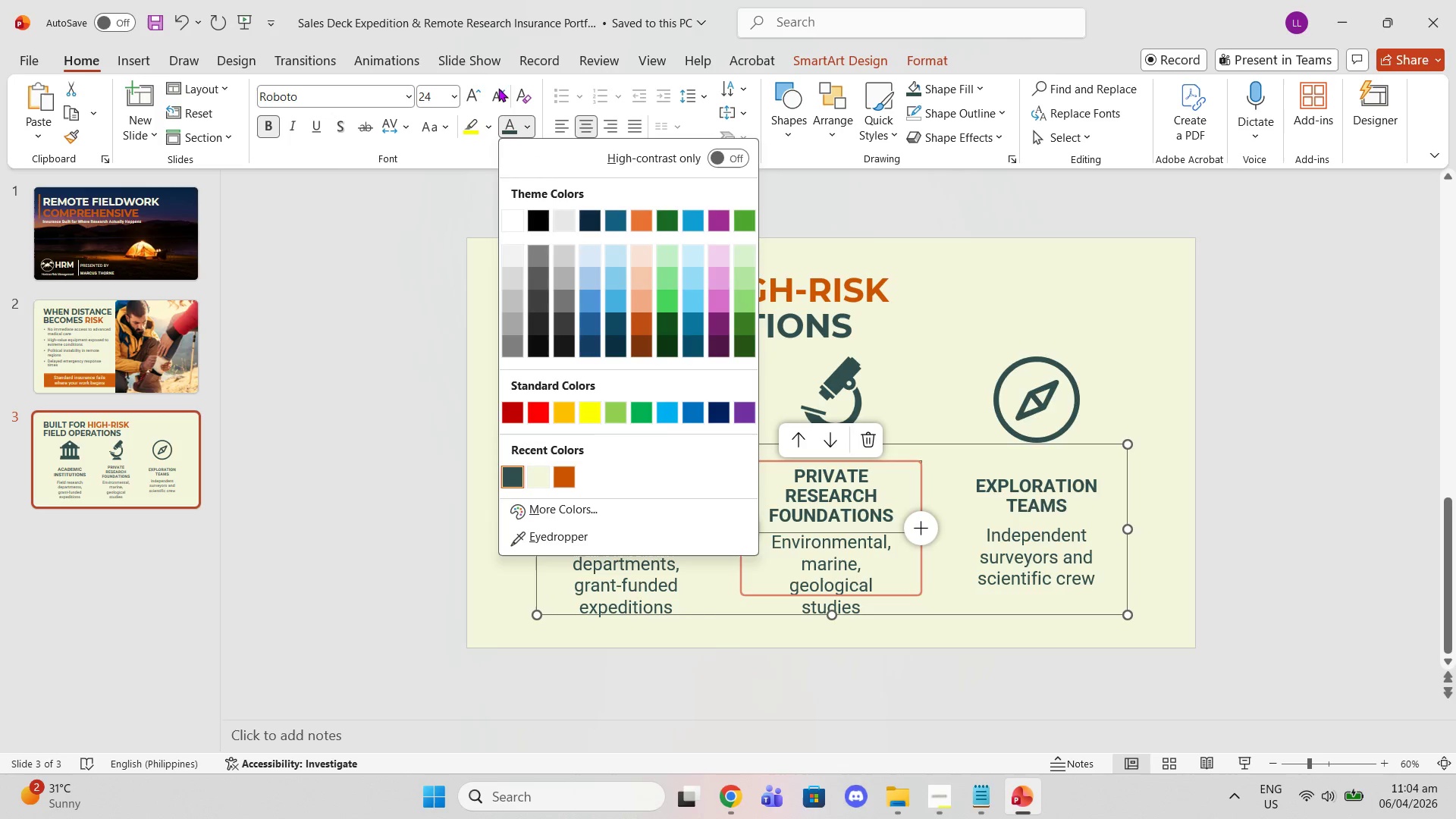 
left_click([460, 95])
 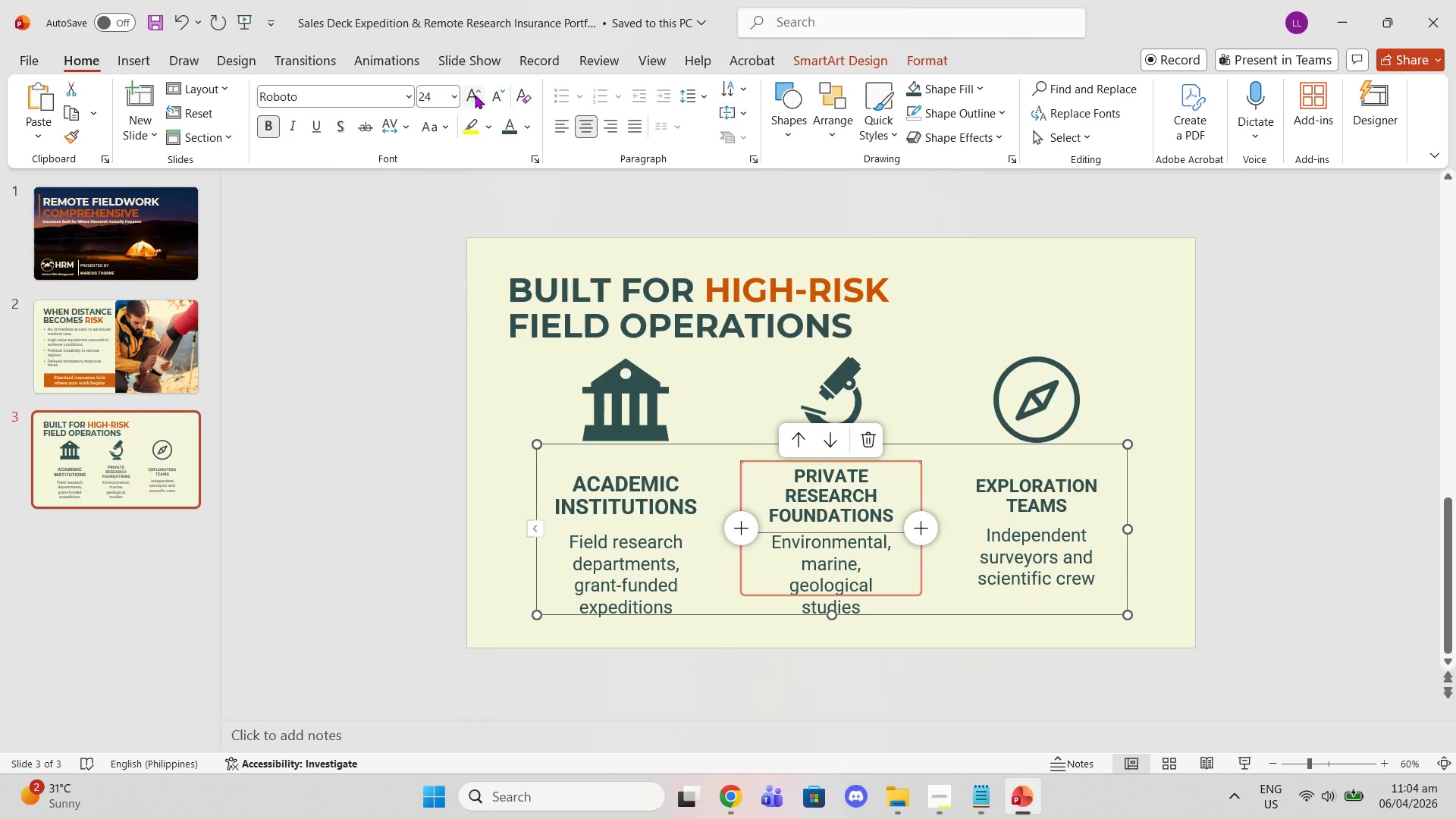 
left_click([475, 95])
 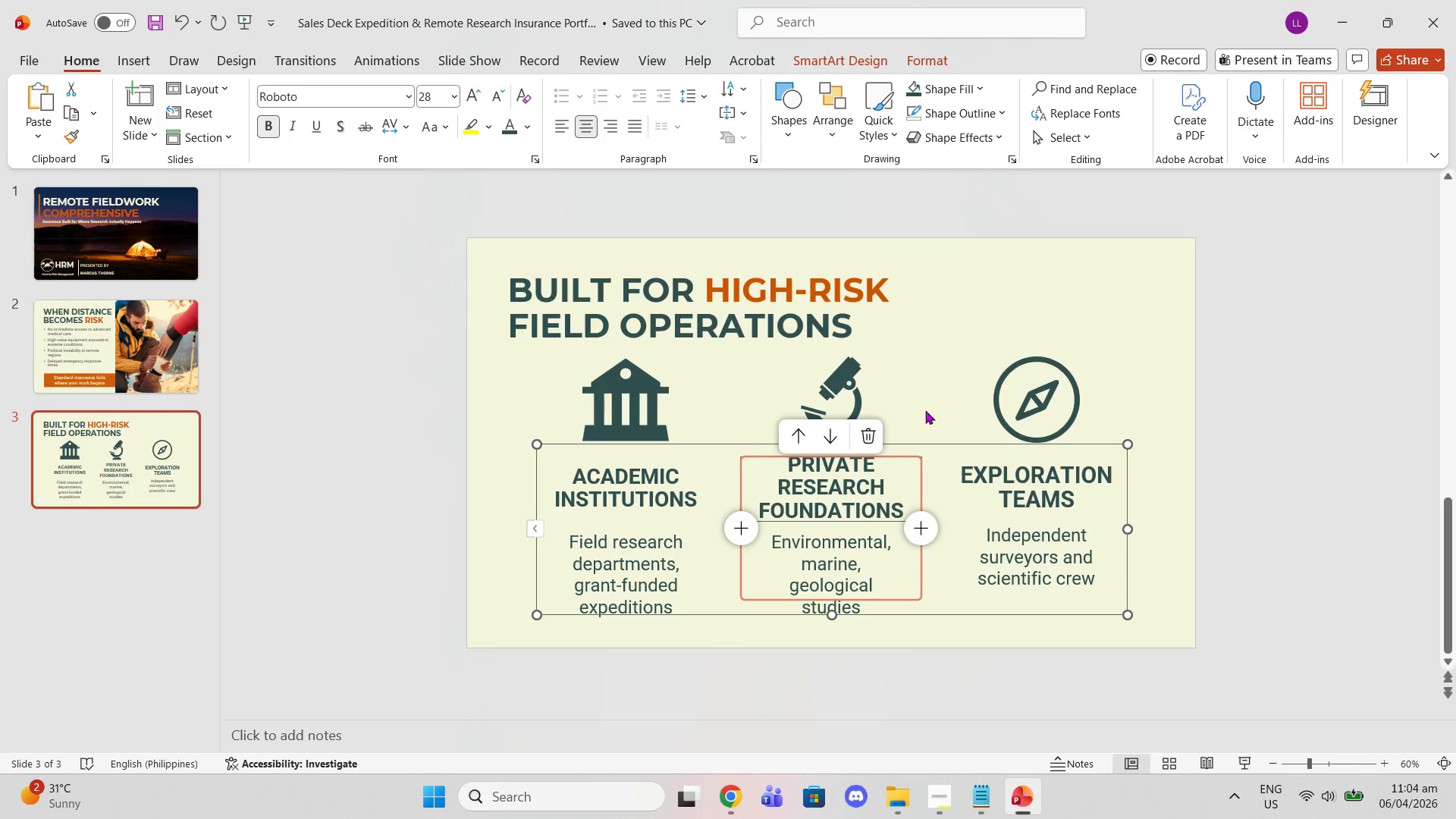 
left_click([1013, 468])
 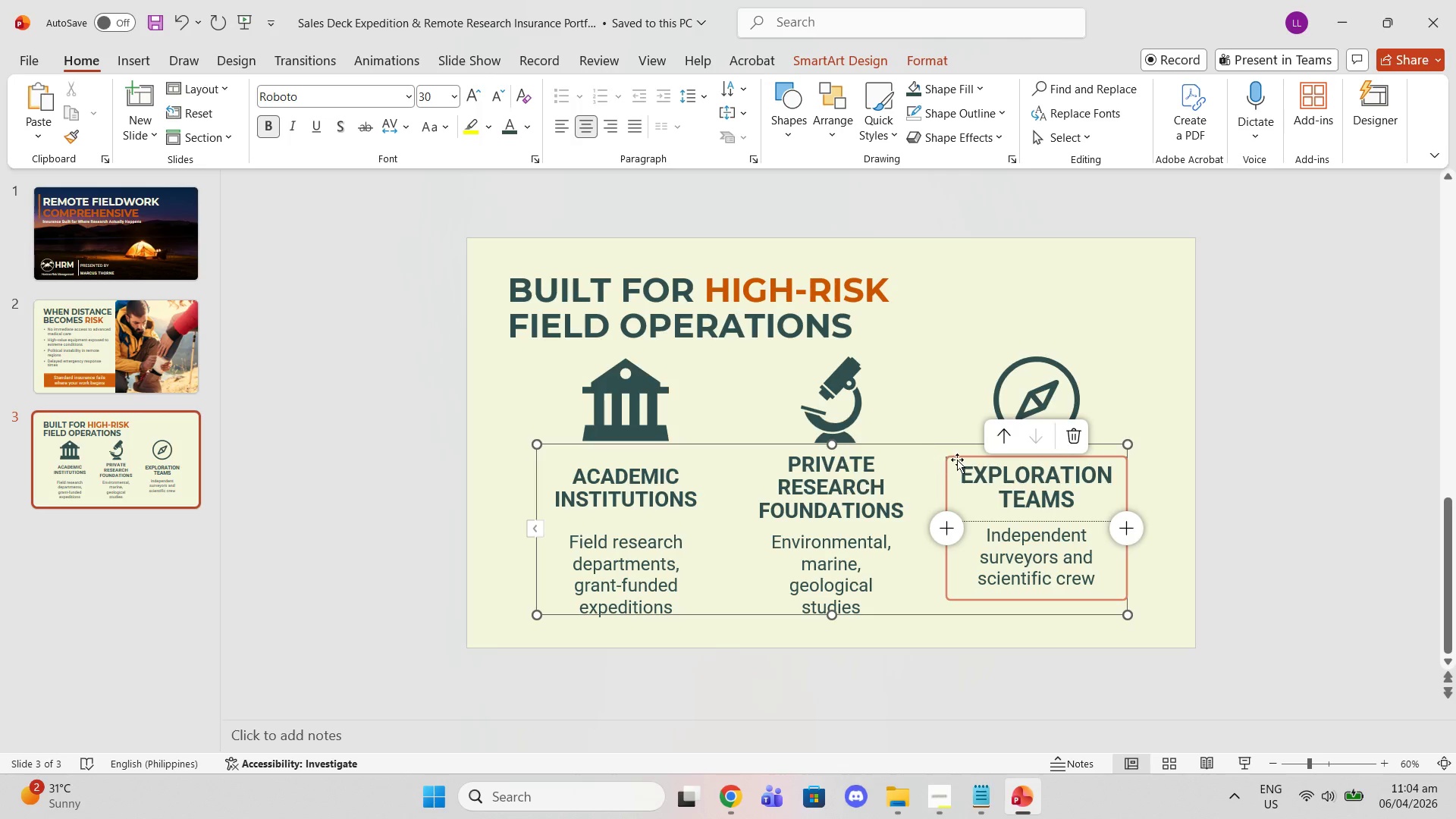 
left_click([950, 454])
 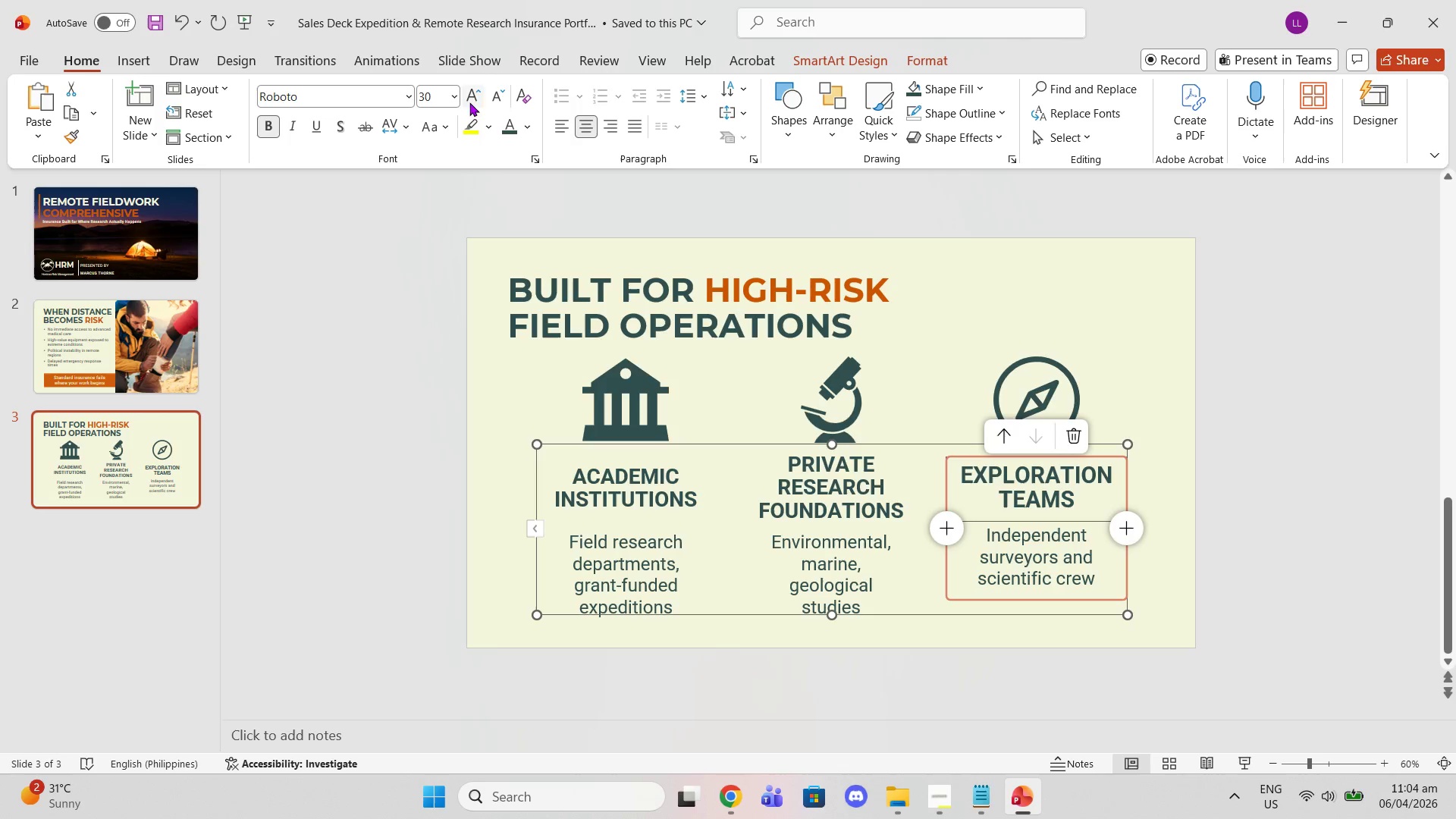 
left_click([499, 94])
 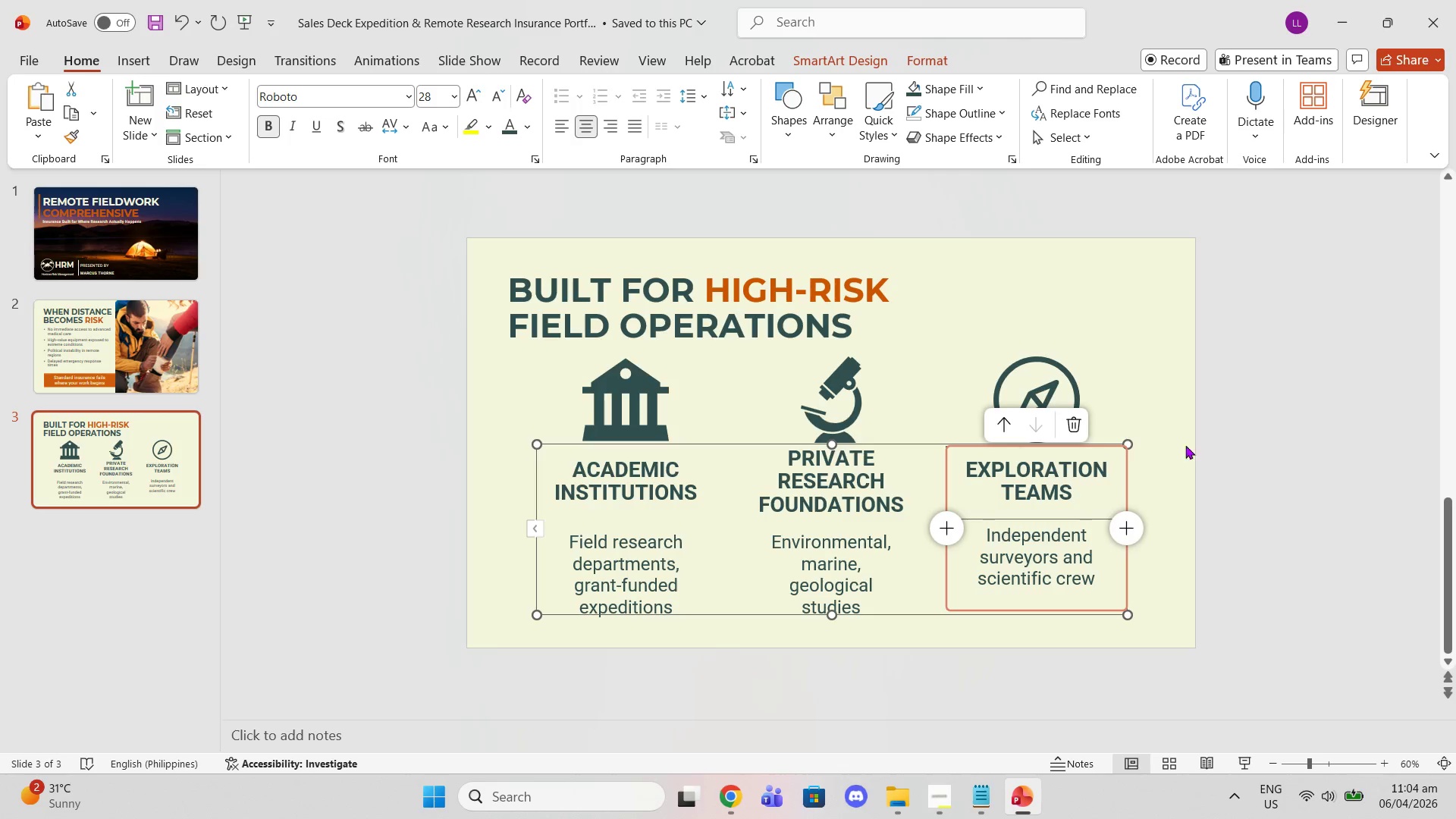 
left_click([1237, 428])
 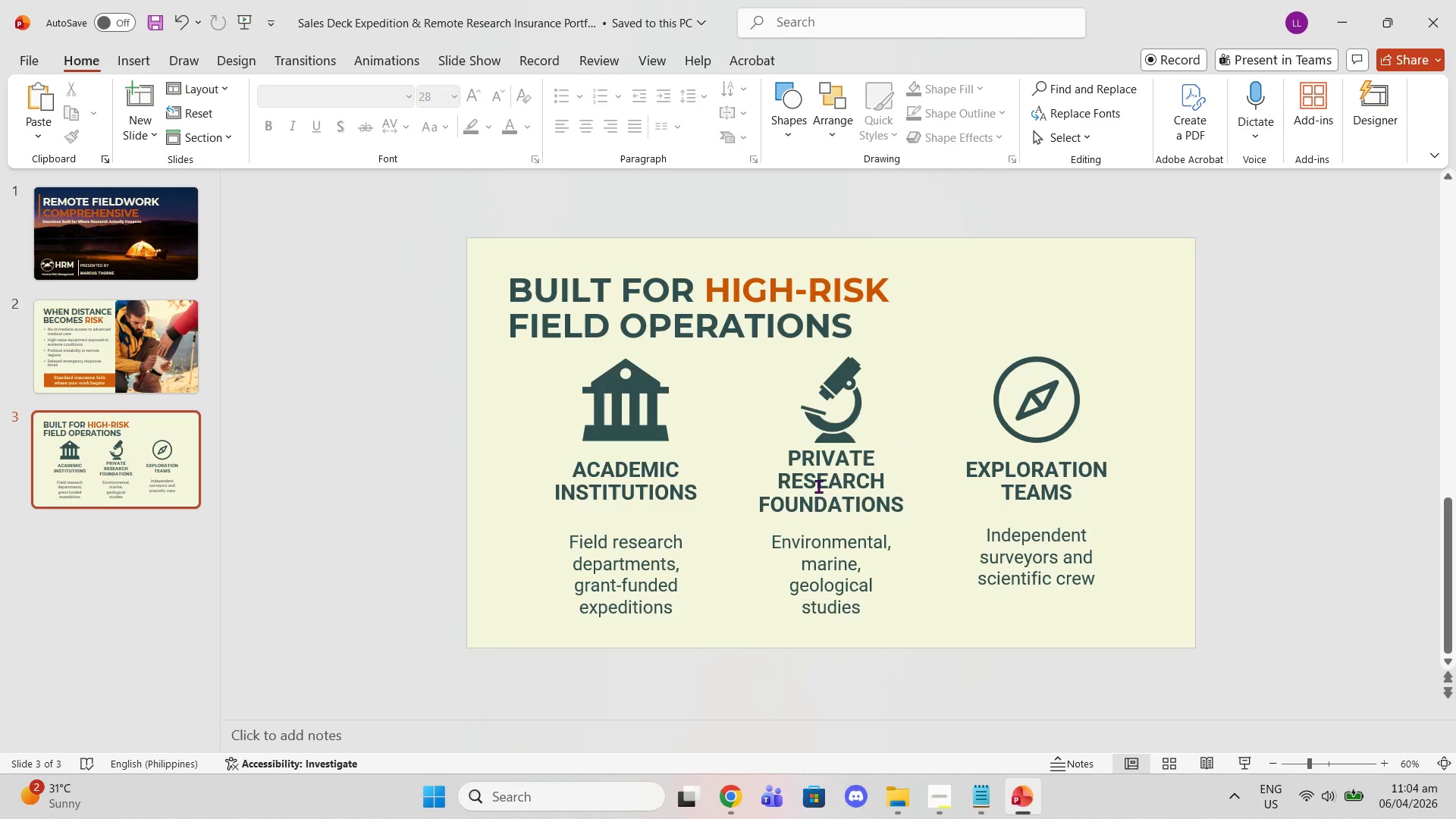 
left_click([818, 486])
 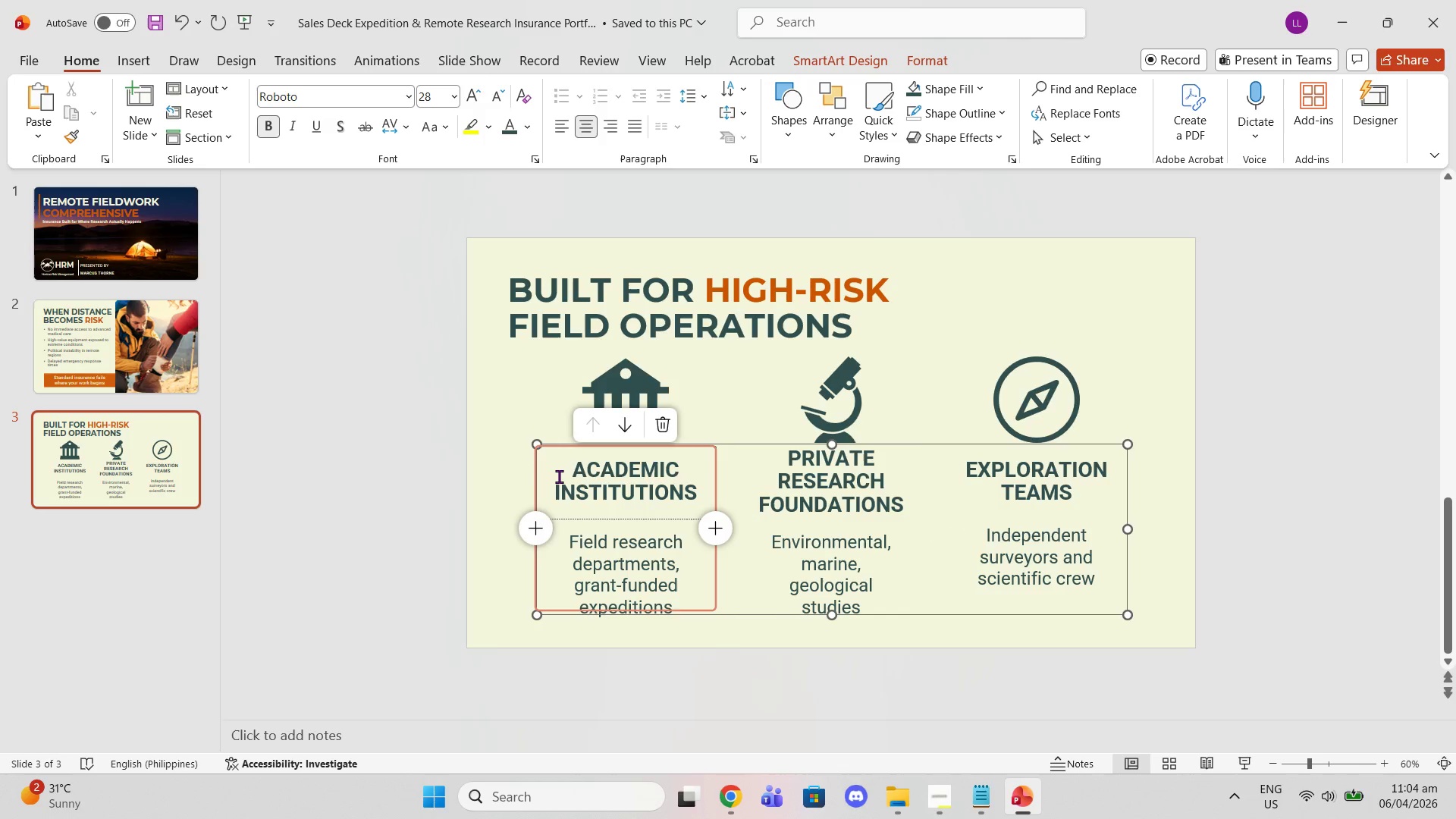 
left_click([617, 483])
 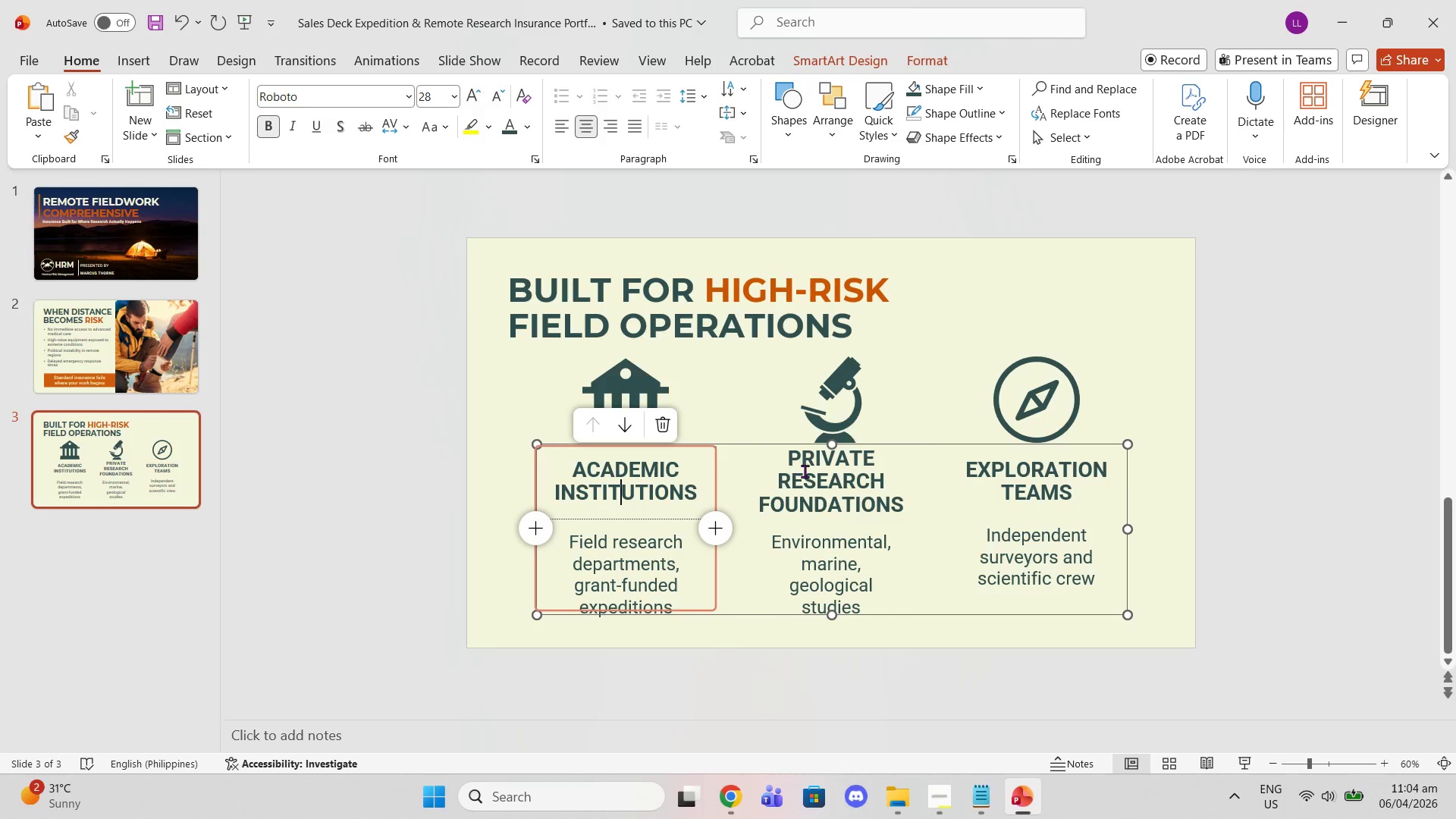 
left_click([807, 471])
 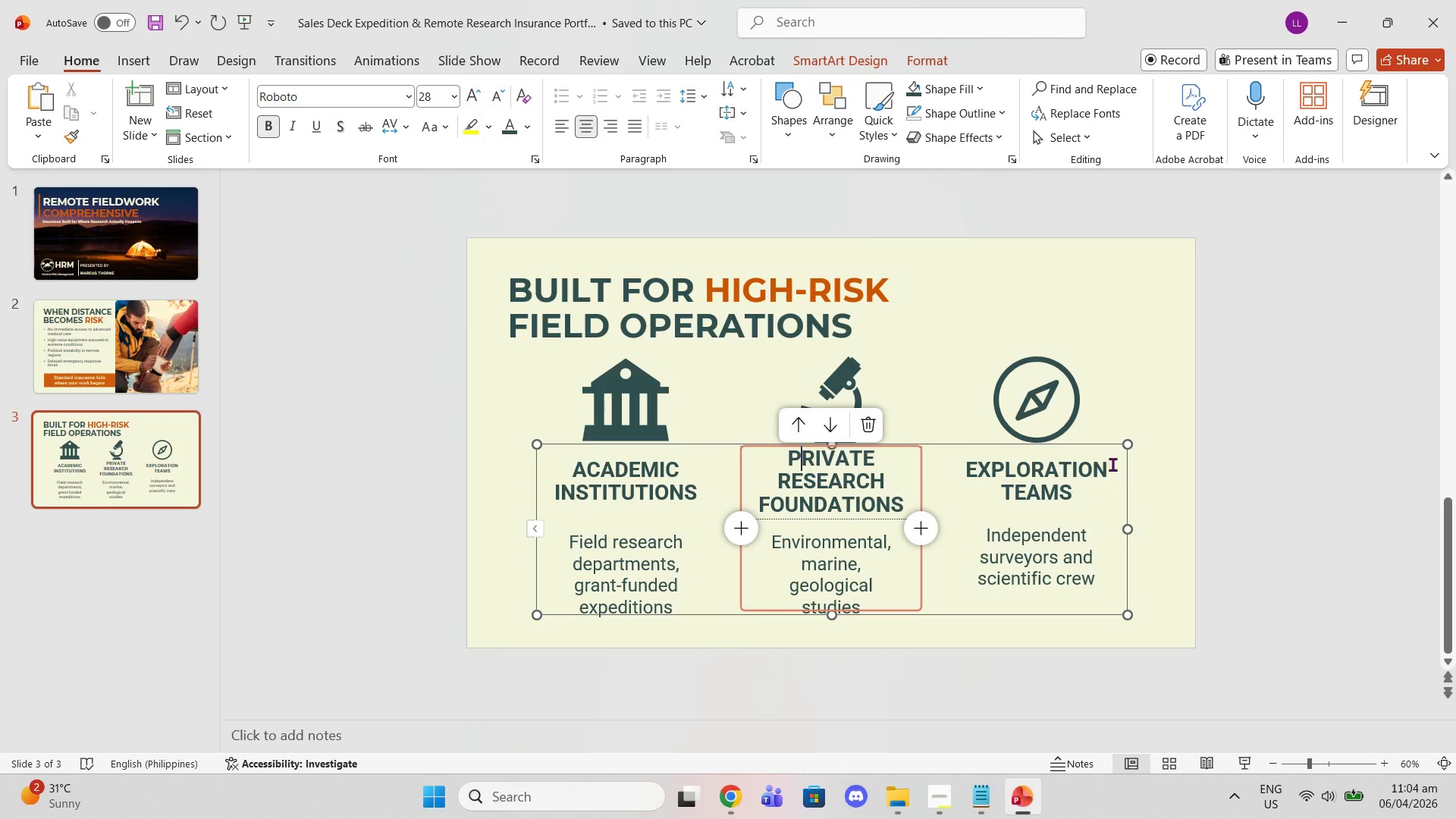 
left_click([1061, 472])
 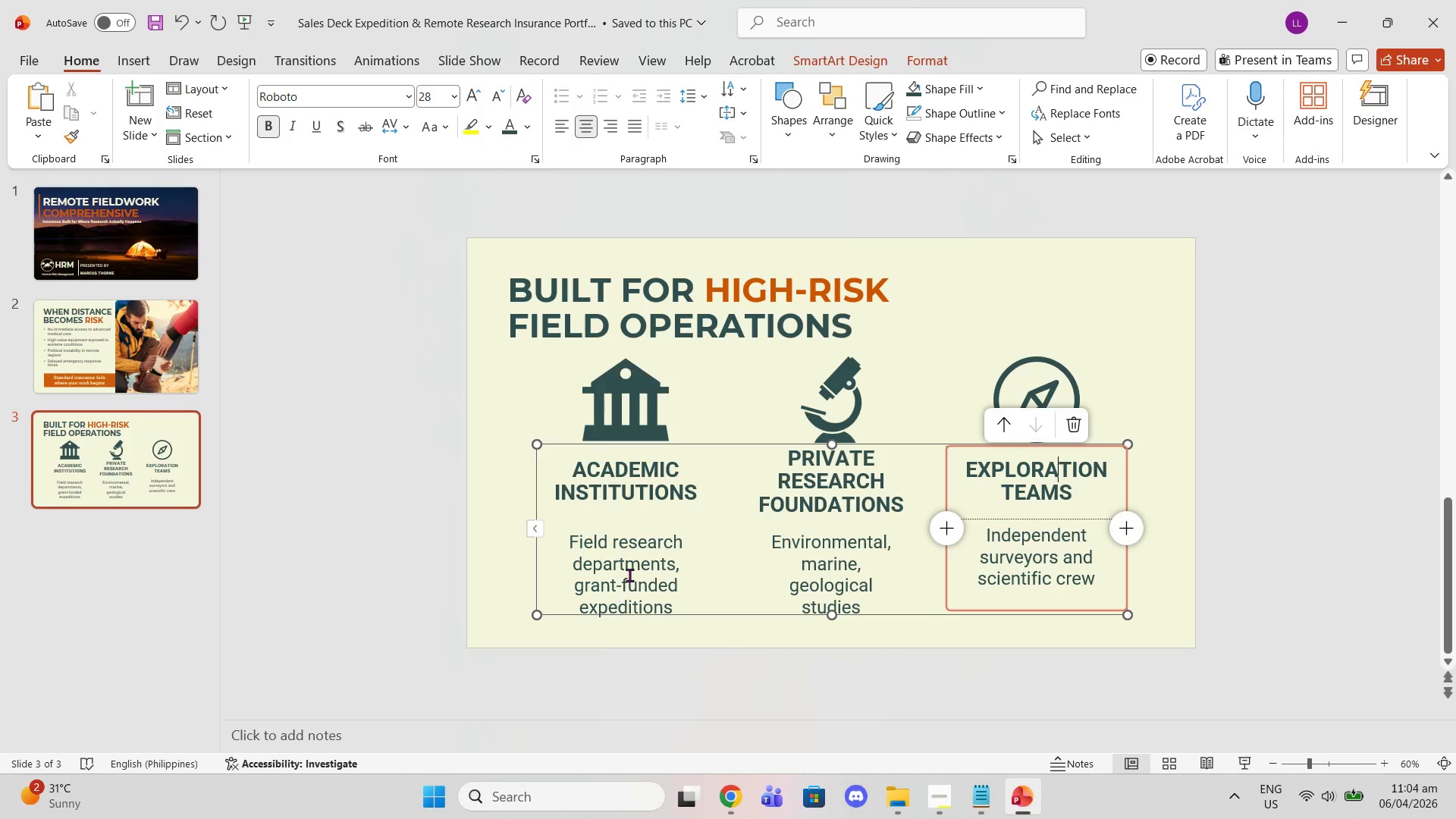 
left_click([629, 574])
 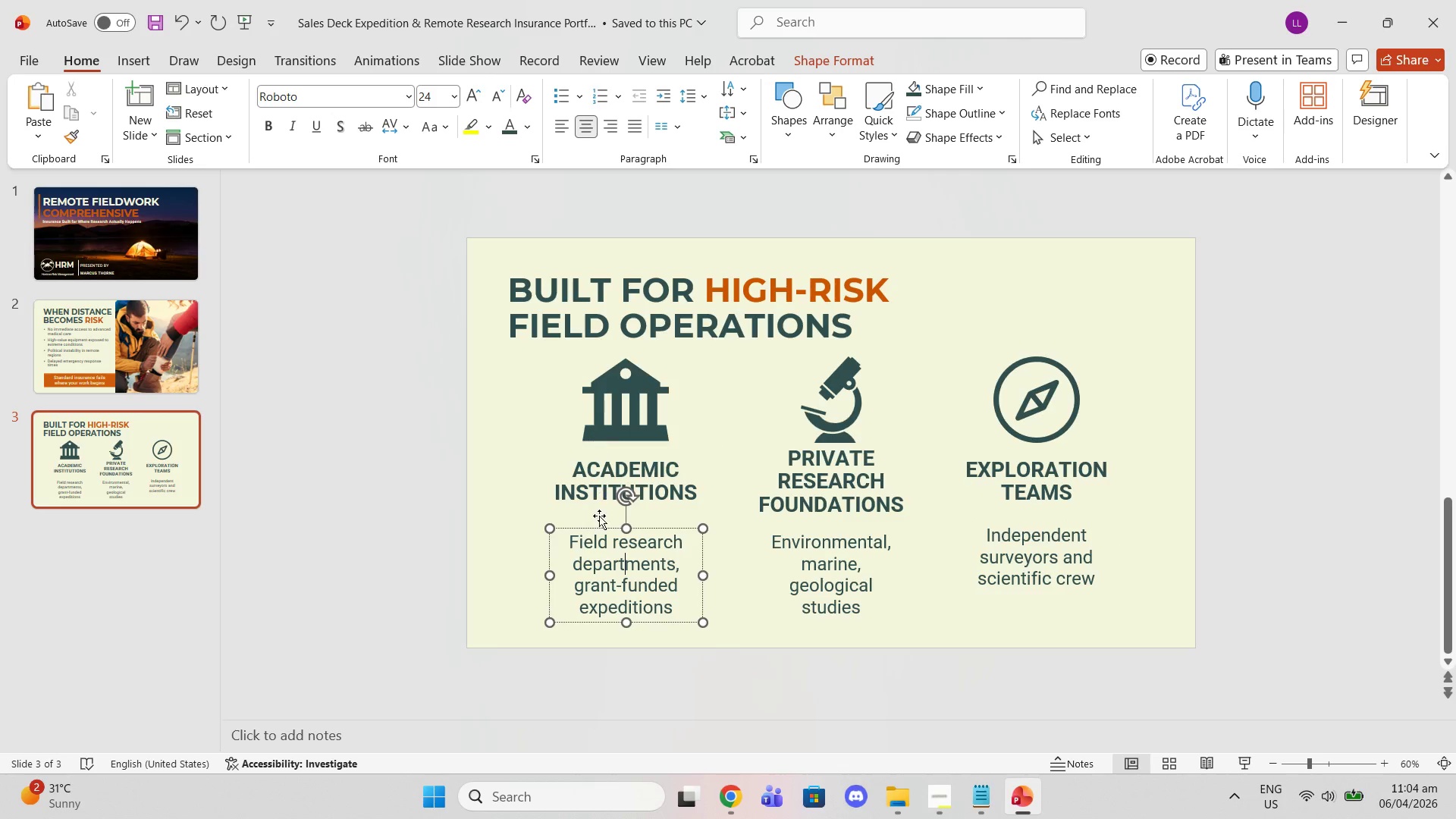 
left_click([597, 528])
 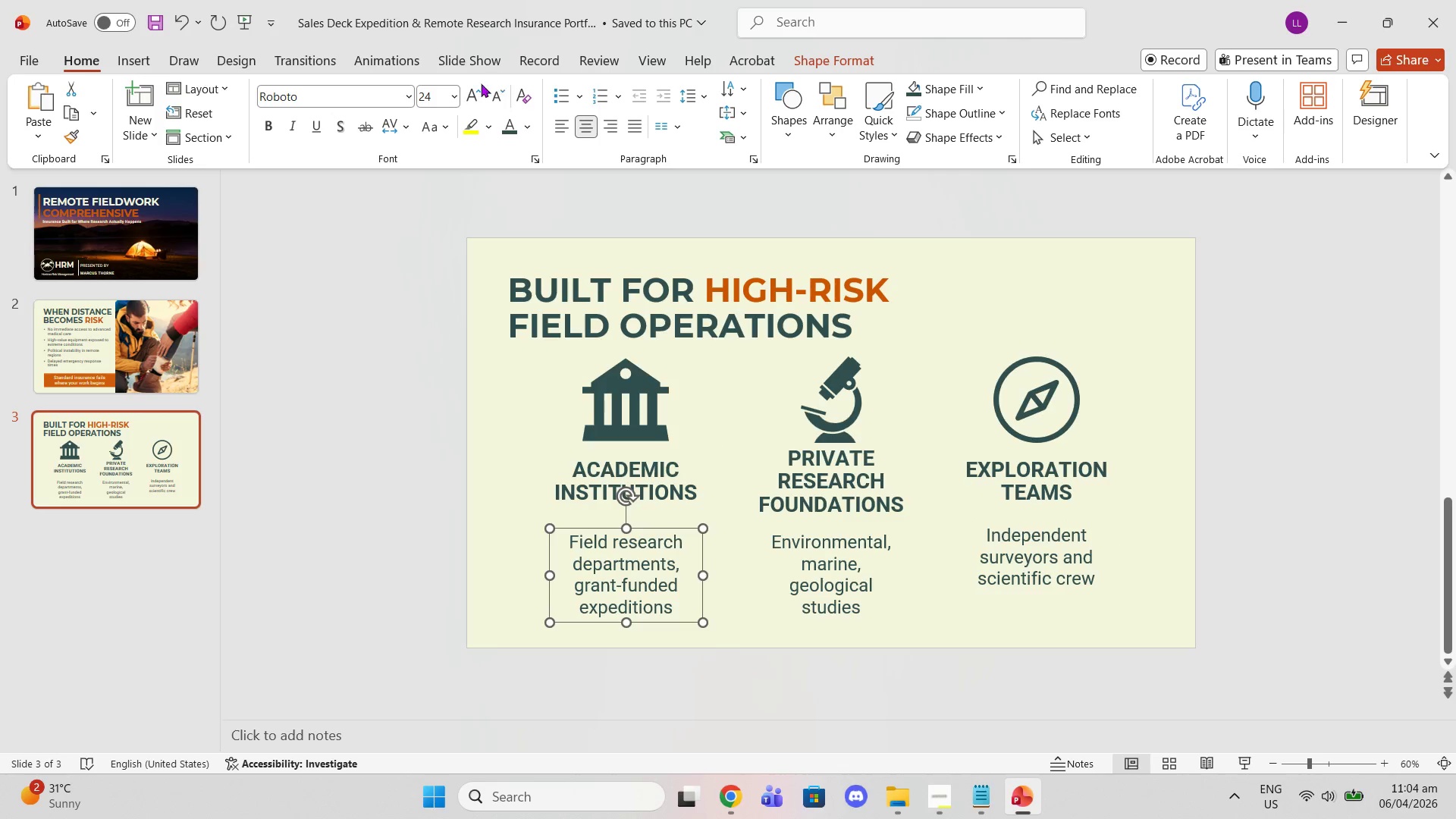 
left_click([473, 92])
 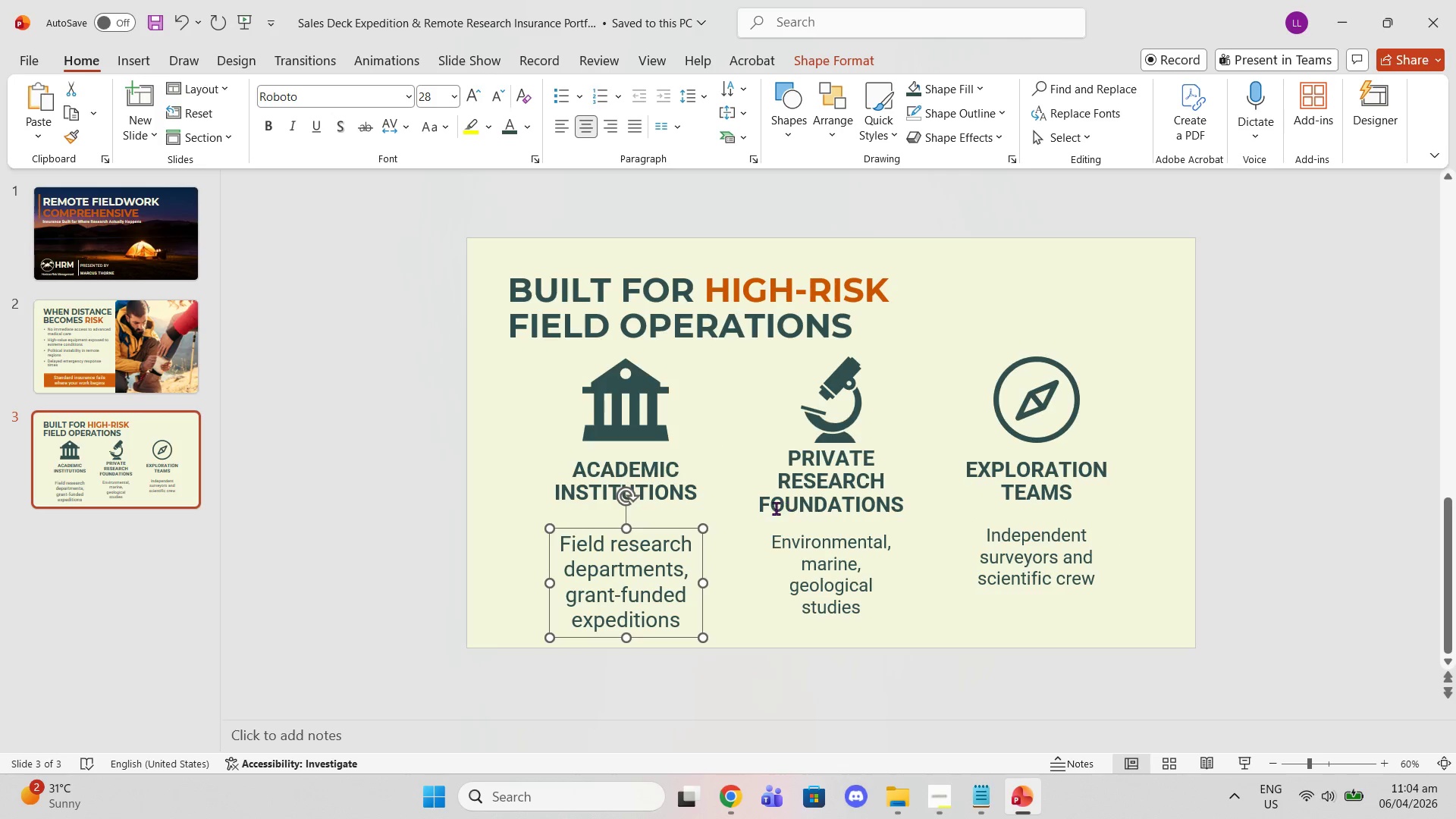 
left_click([784, 560])
 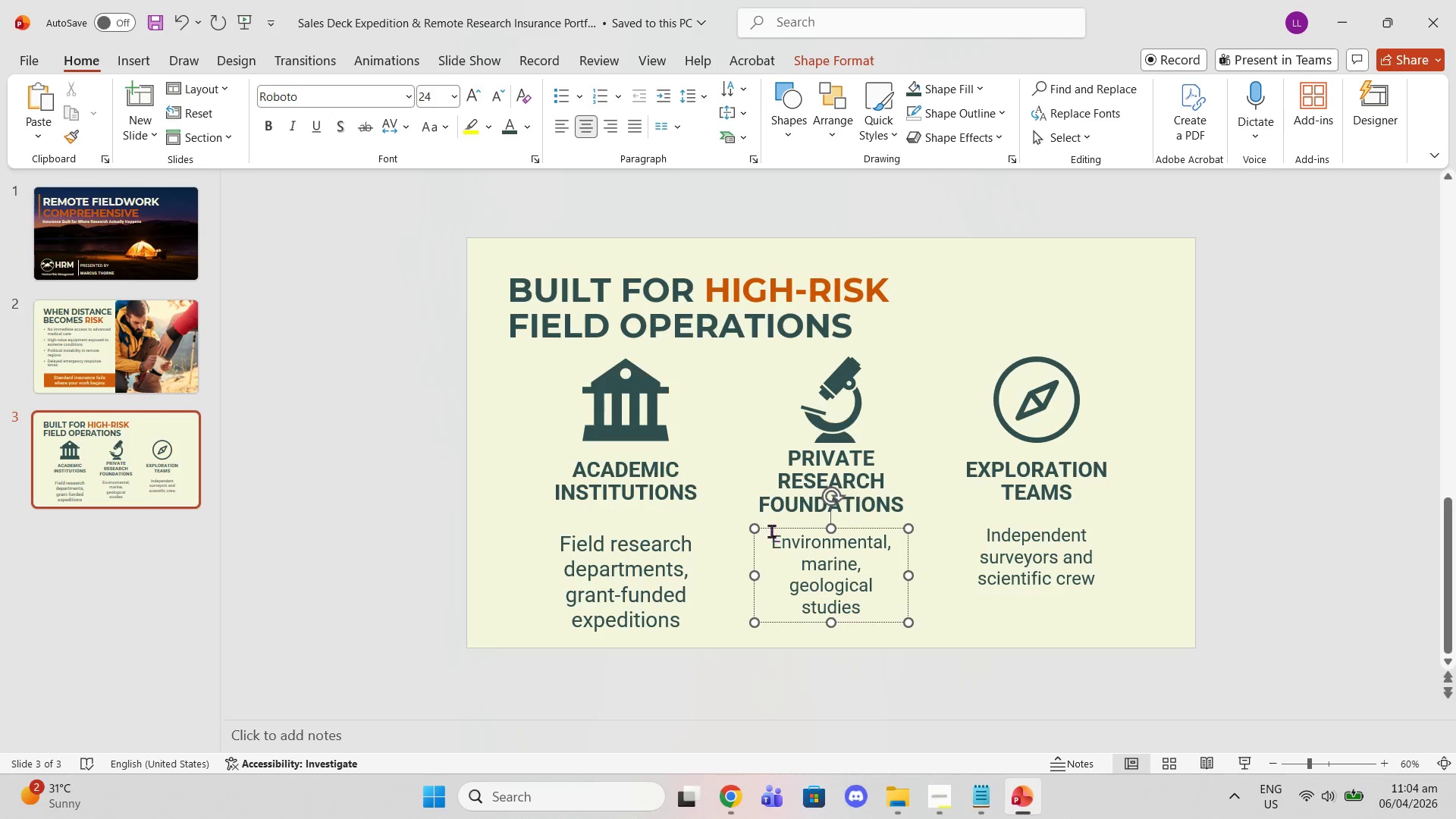 
left_click([768, 528])
 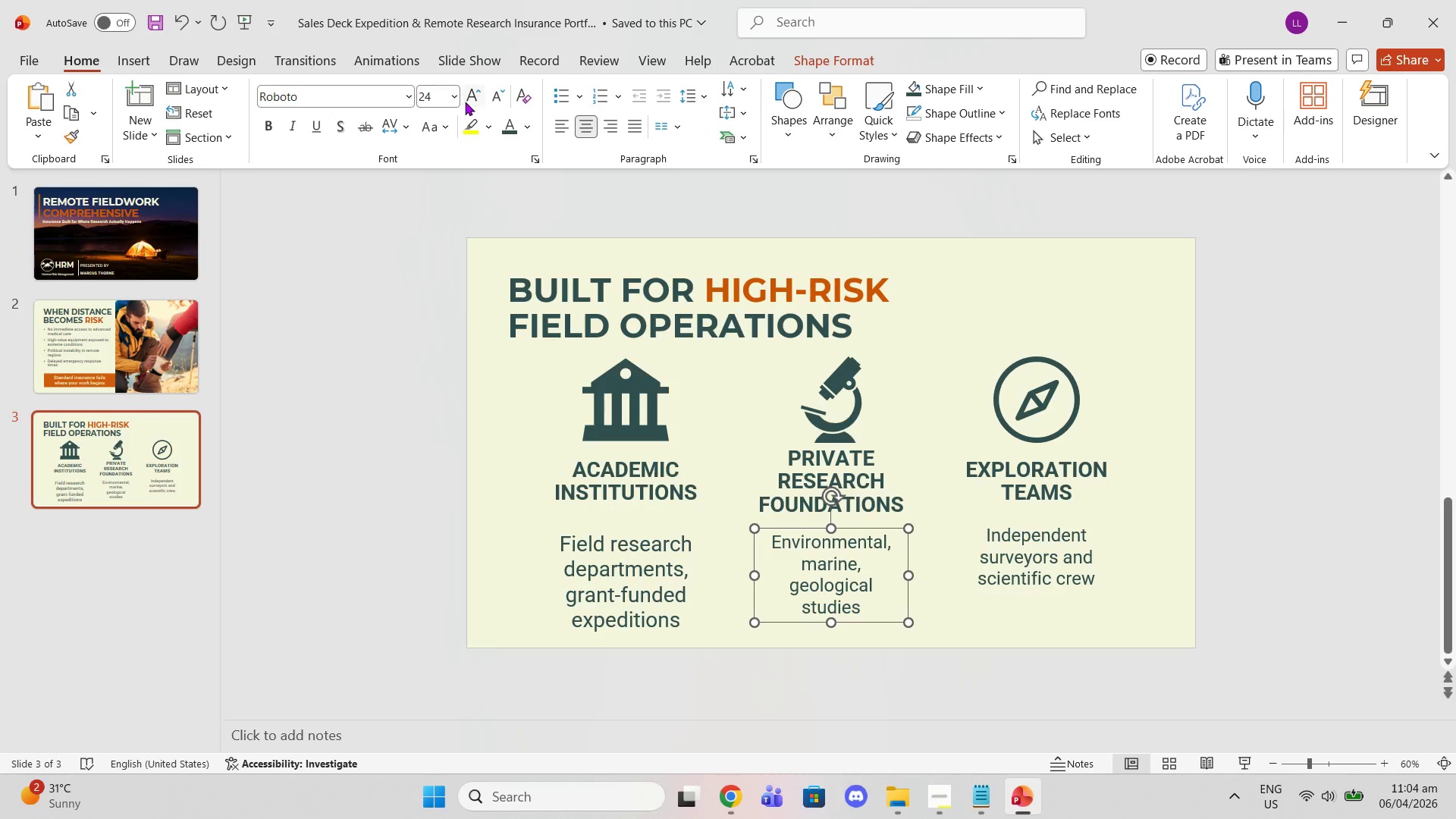 
left_click([465, 102])
 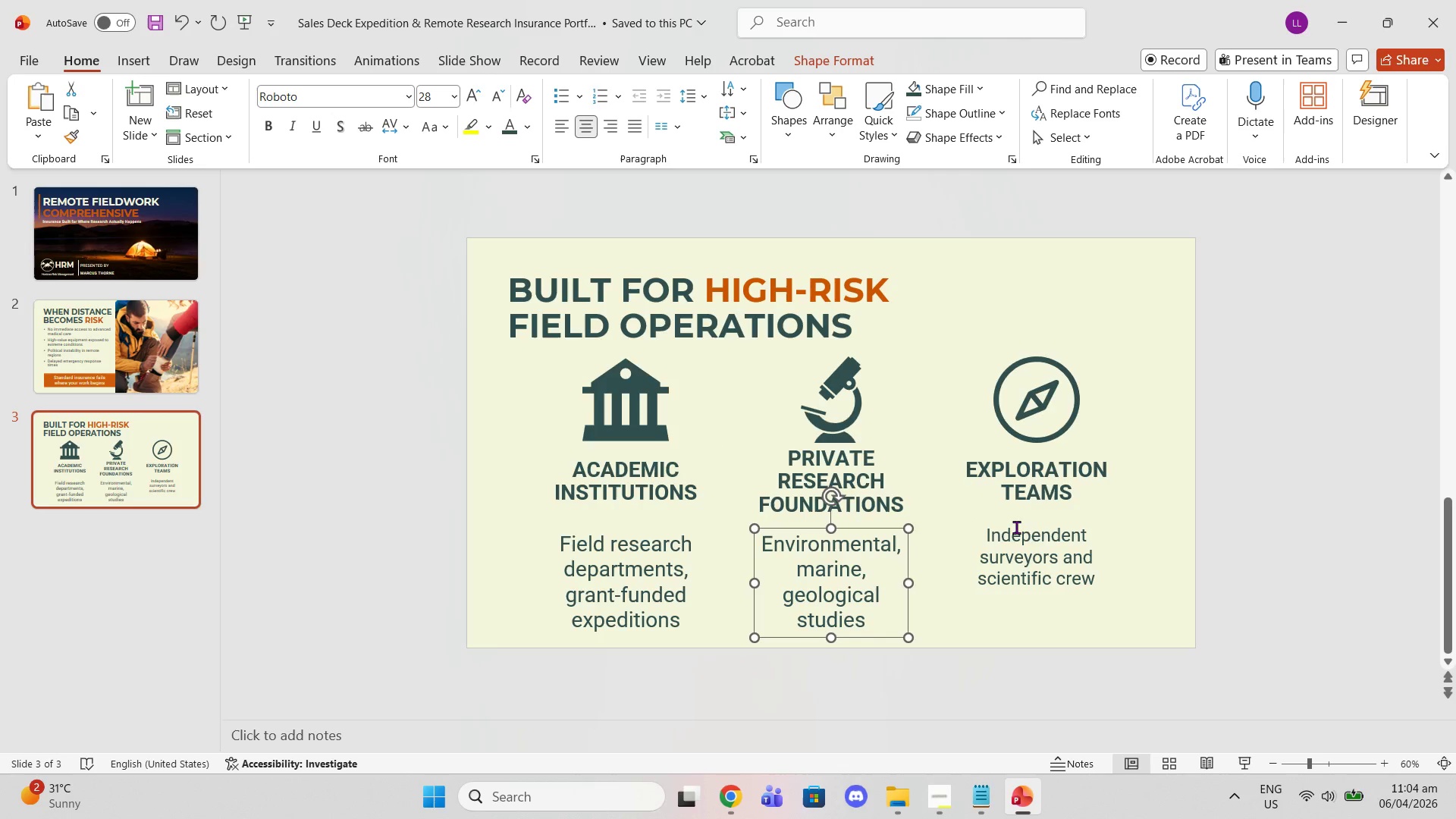 
left_click([1013, 537])
 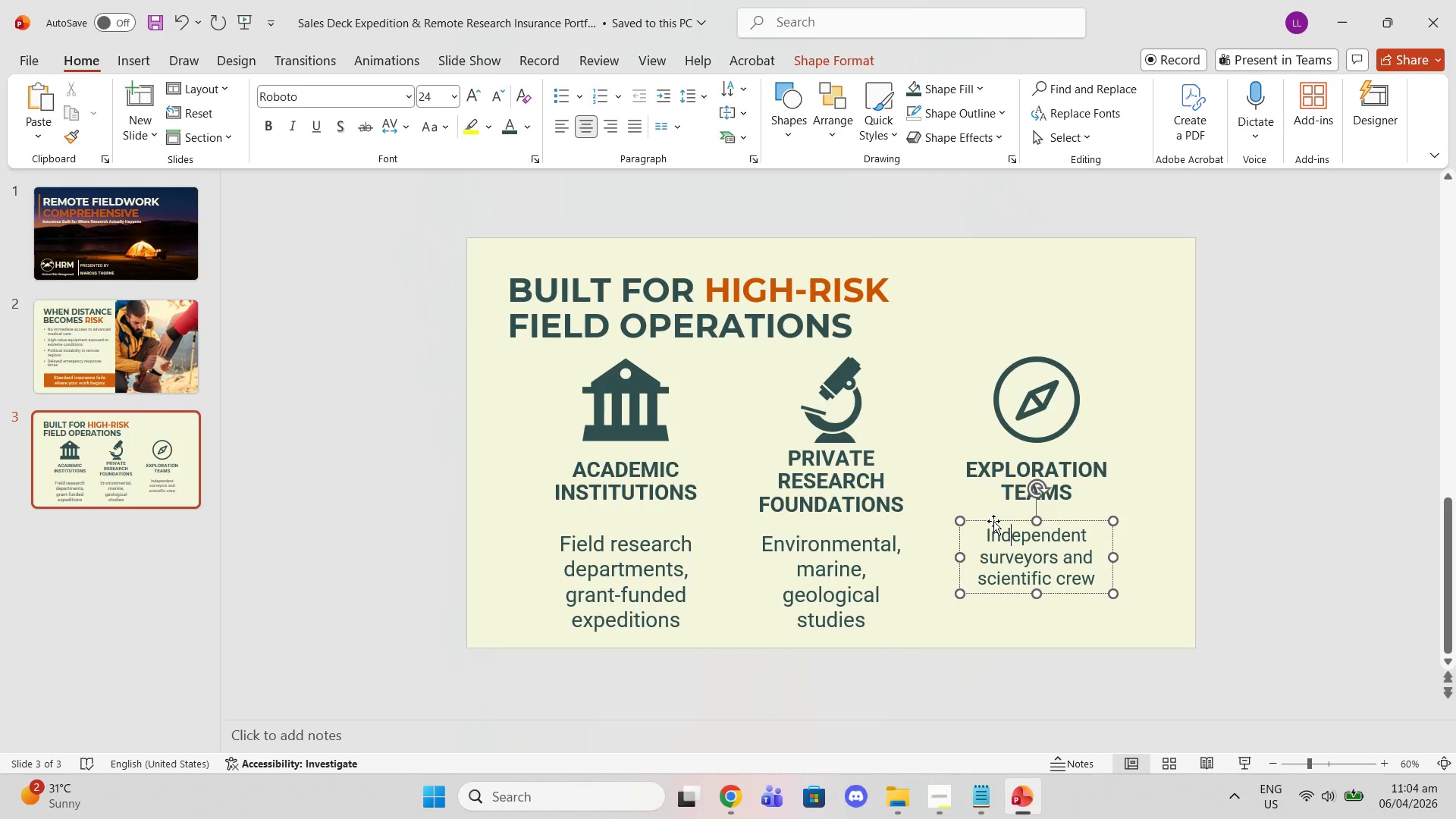 
left_click([993, 521])
 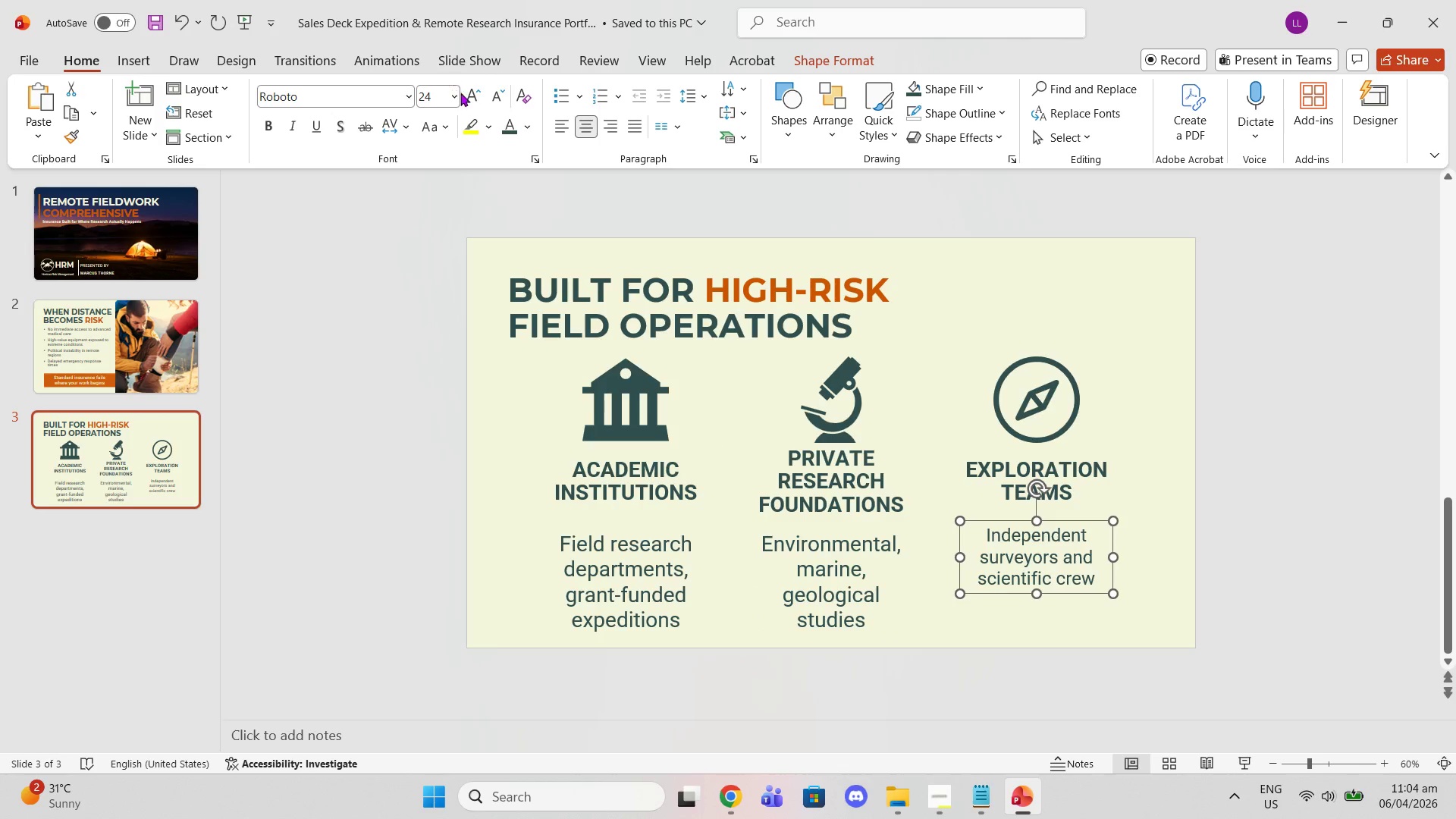 
left_click([467, 94])
 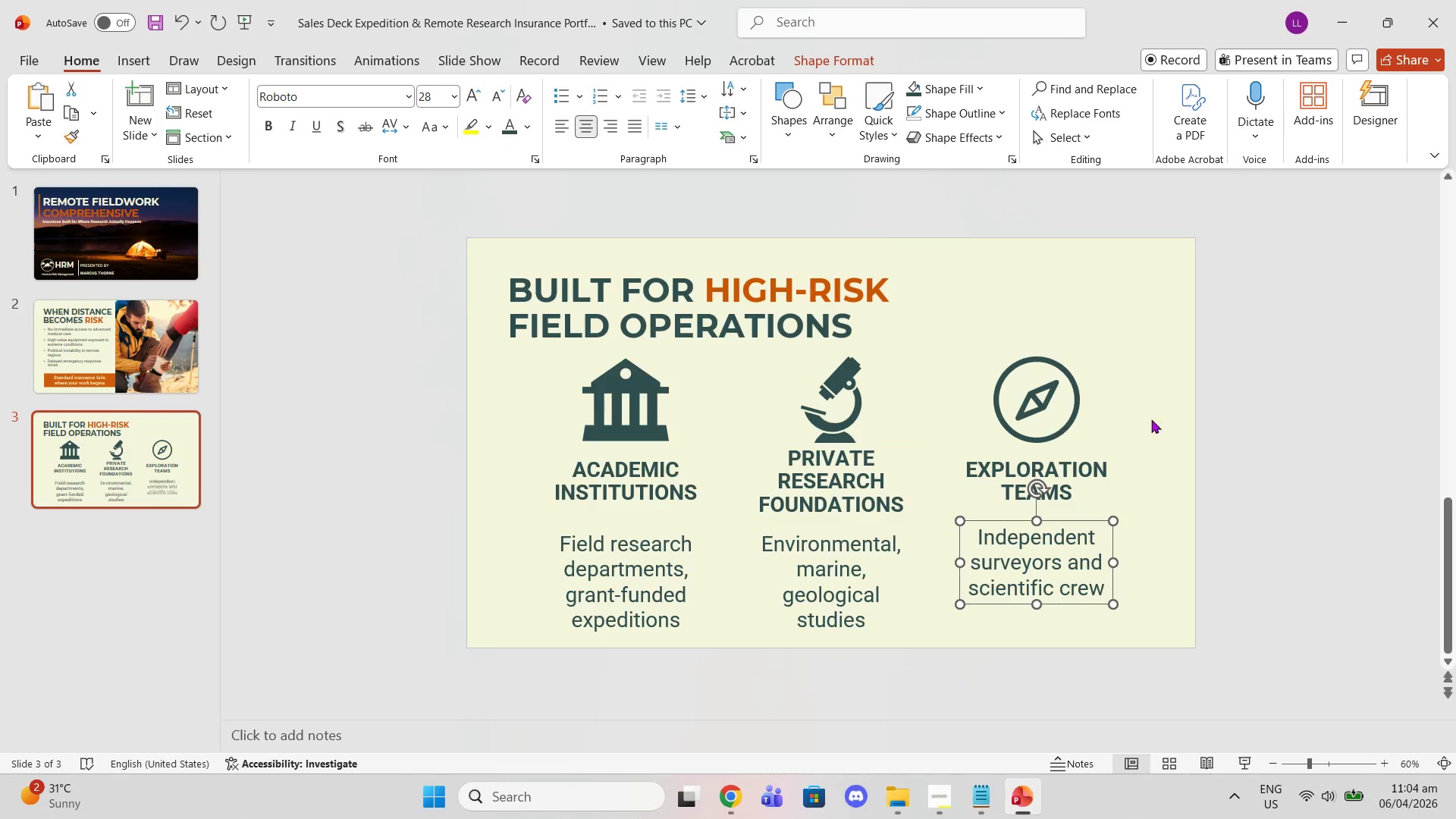 
left_click([1192, 410])
 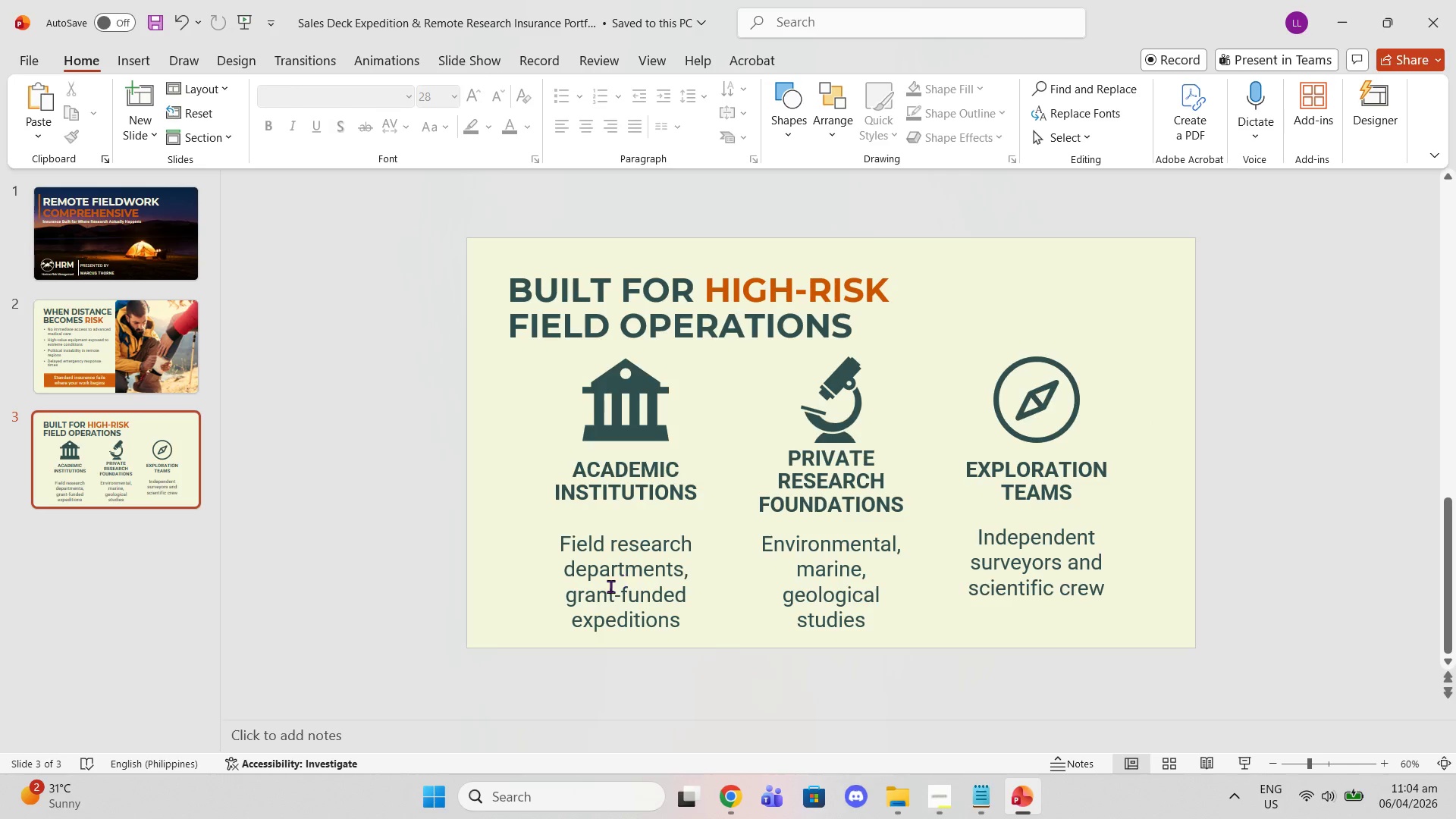 
left_click([610, 586])
 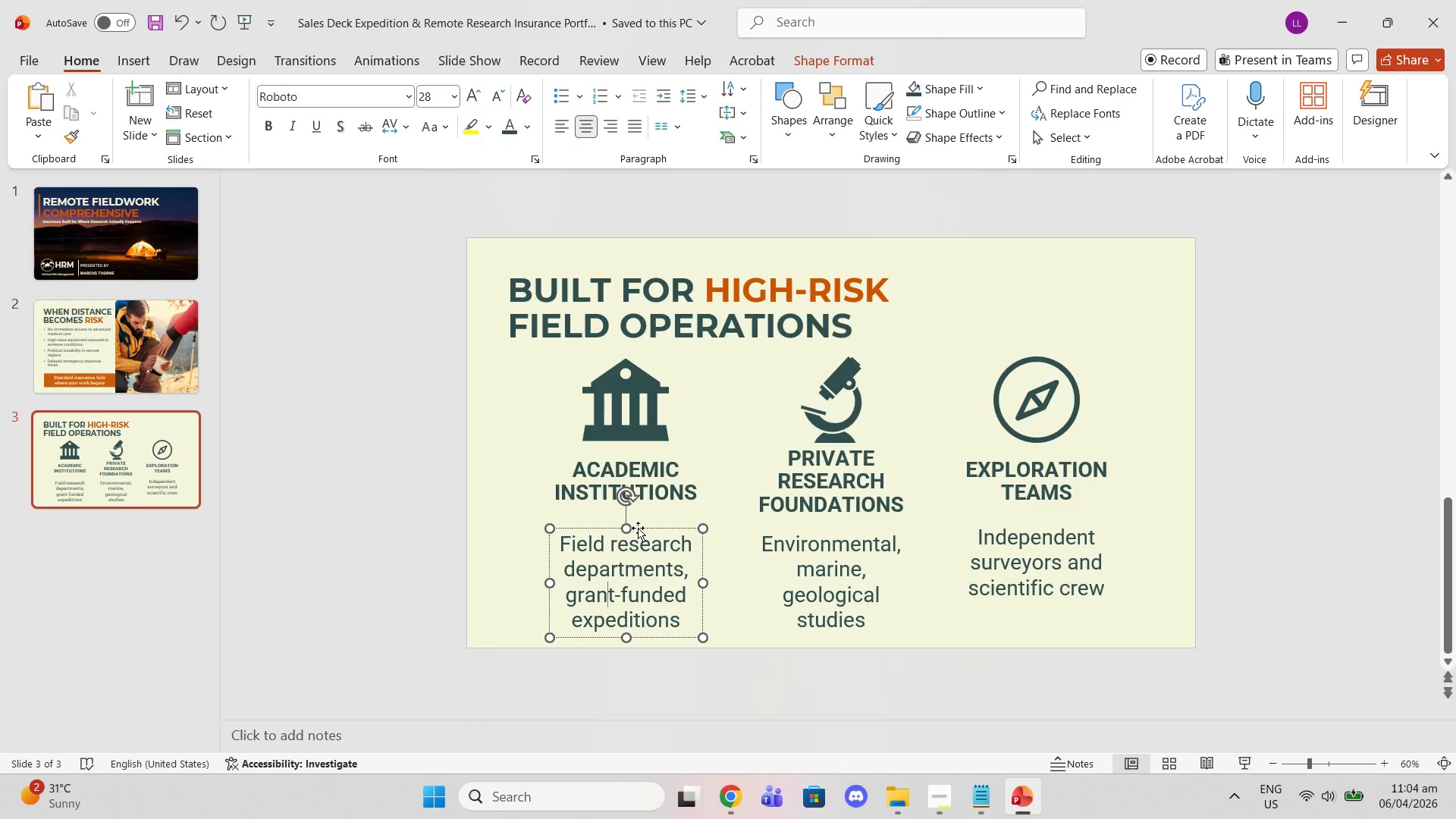 
left_click_drag(start_coordinate=[638, 528], to_coordinate=[642, 519])
 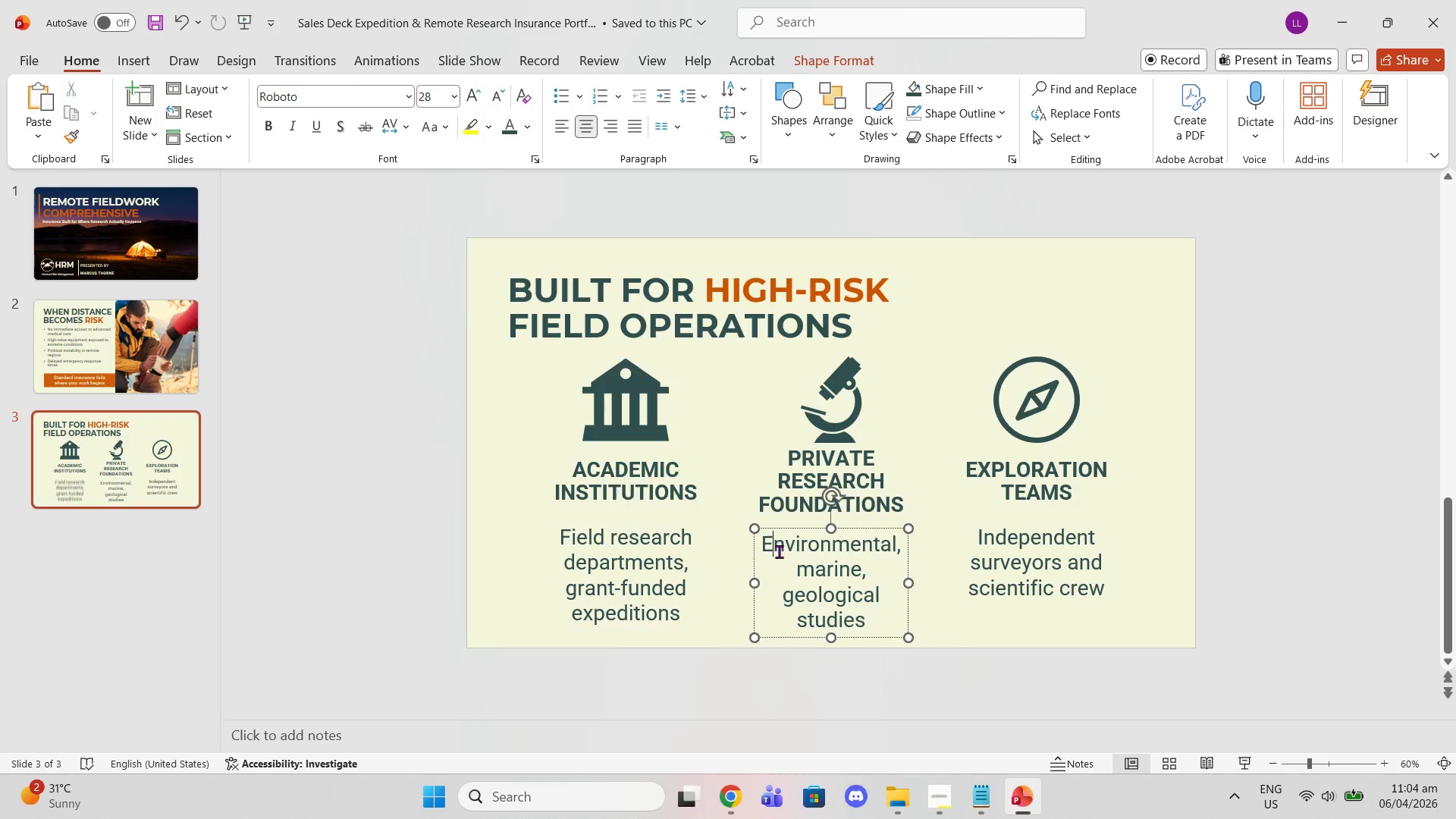 
left_click([779, 551])
 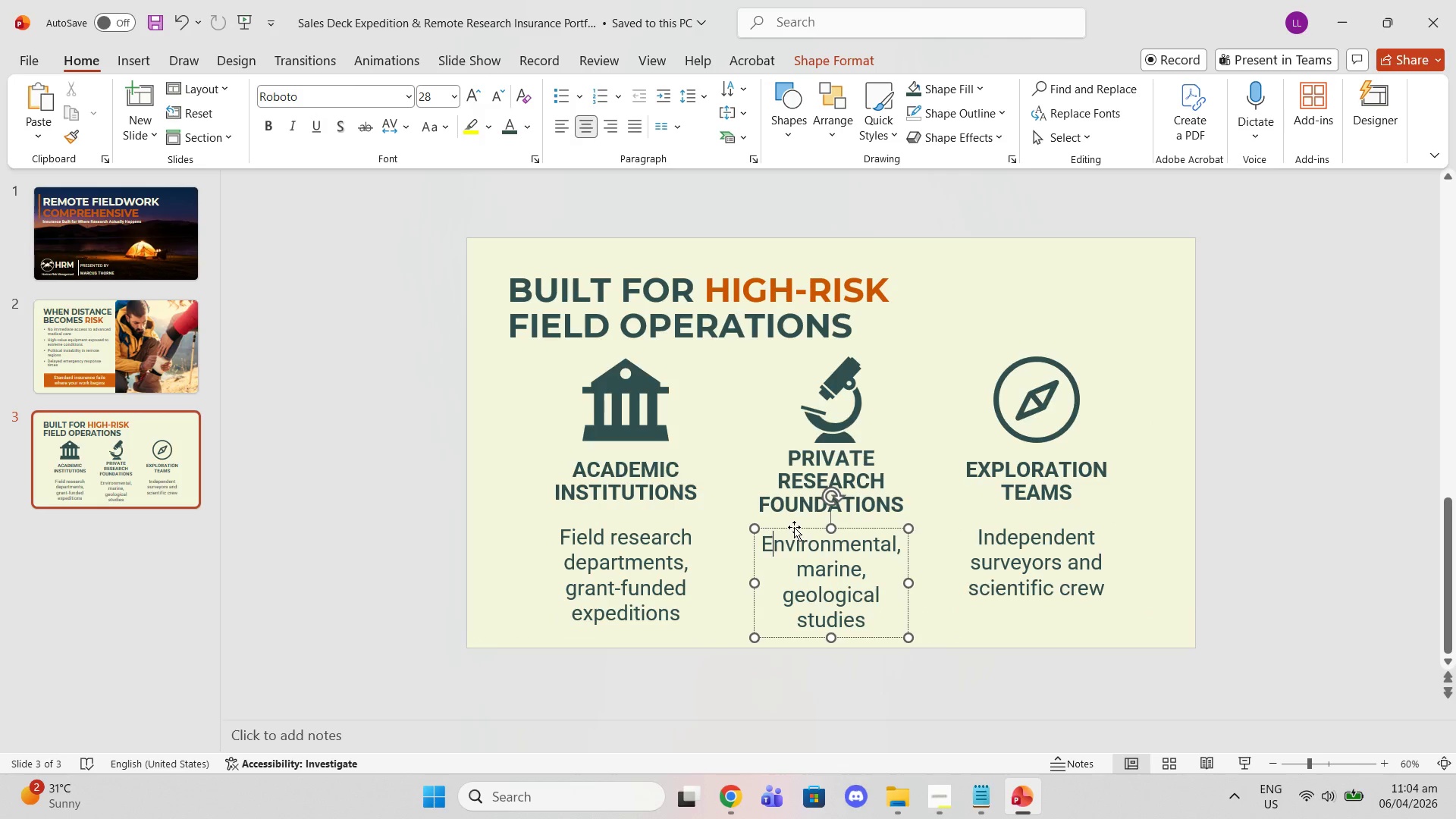 
left_click_drag(start_coordinate=[794, 527], to_coordinate=[794, 517])
 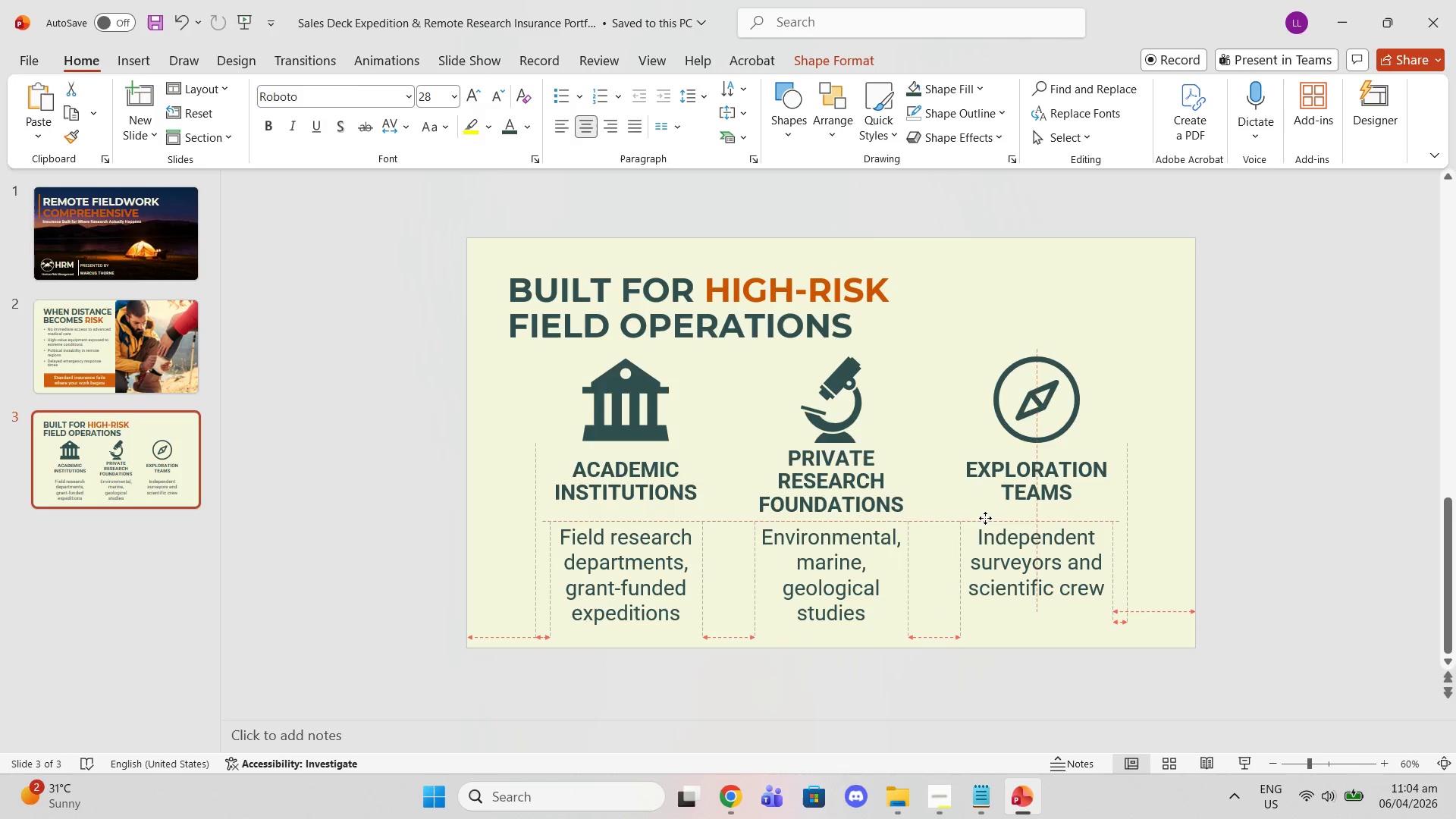 
left_click([1385, 460])
 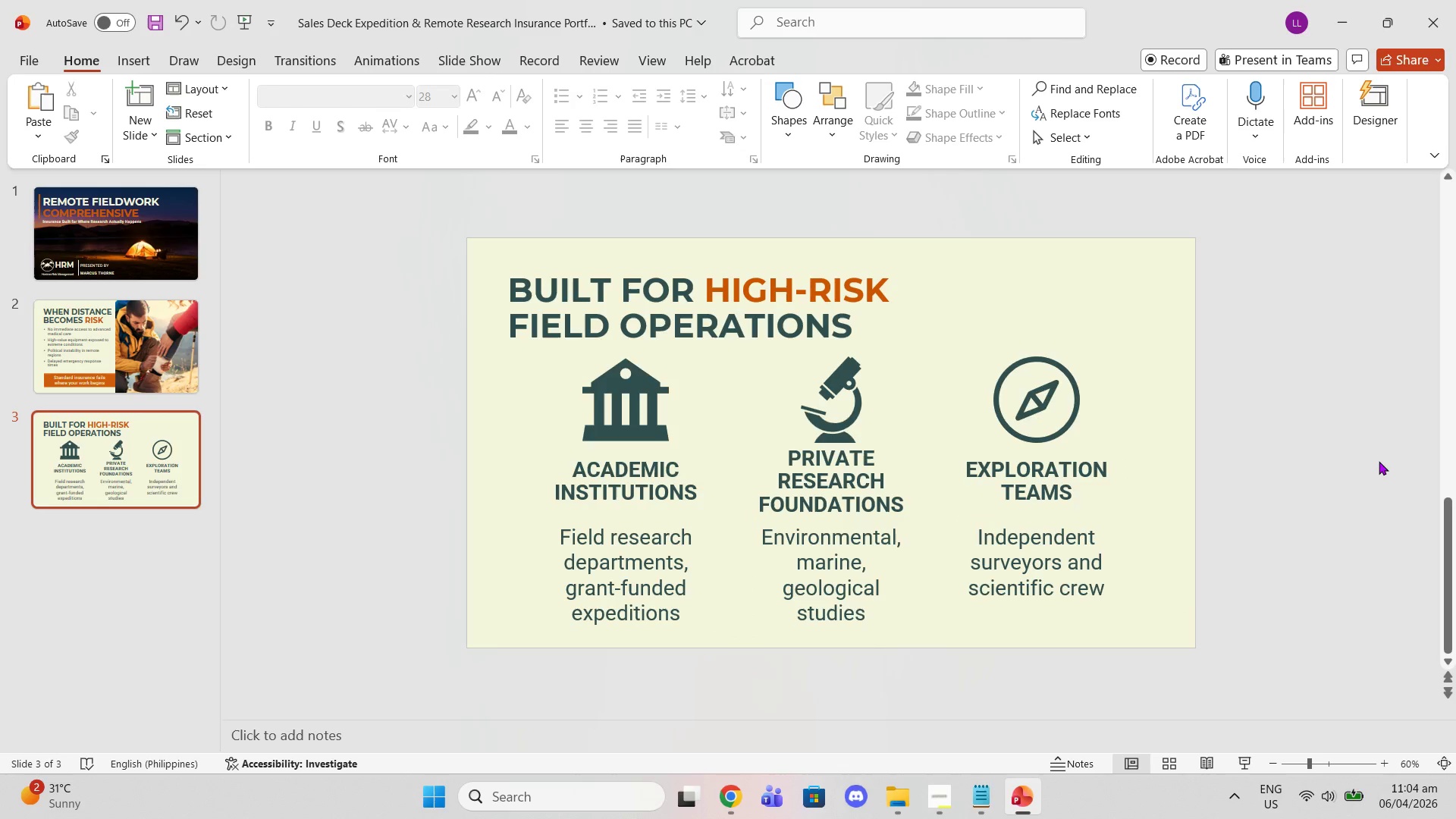 
wait(6.95)
 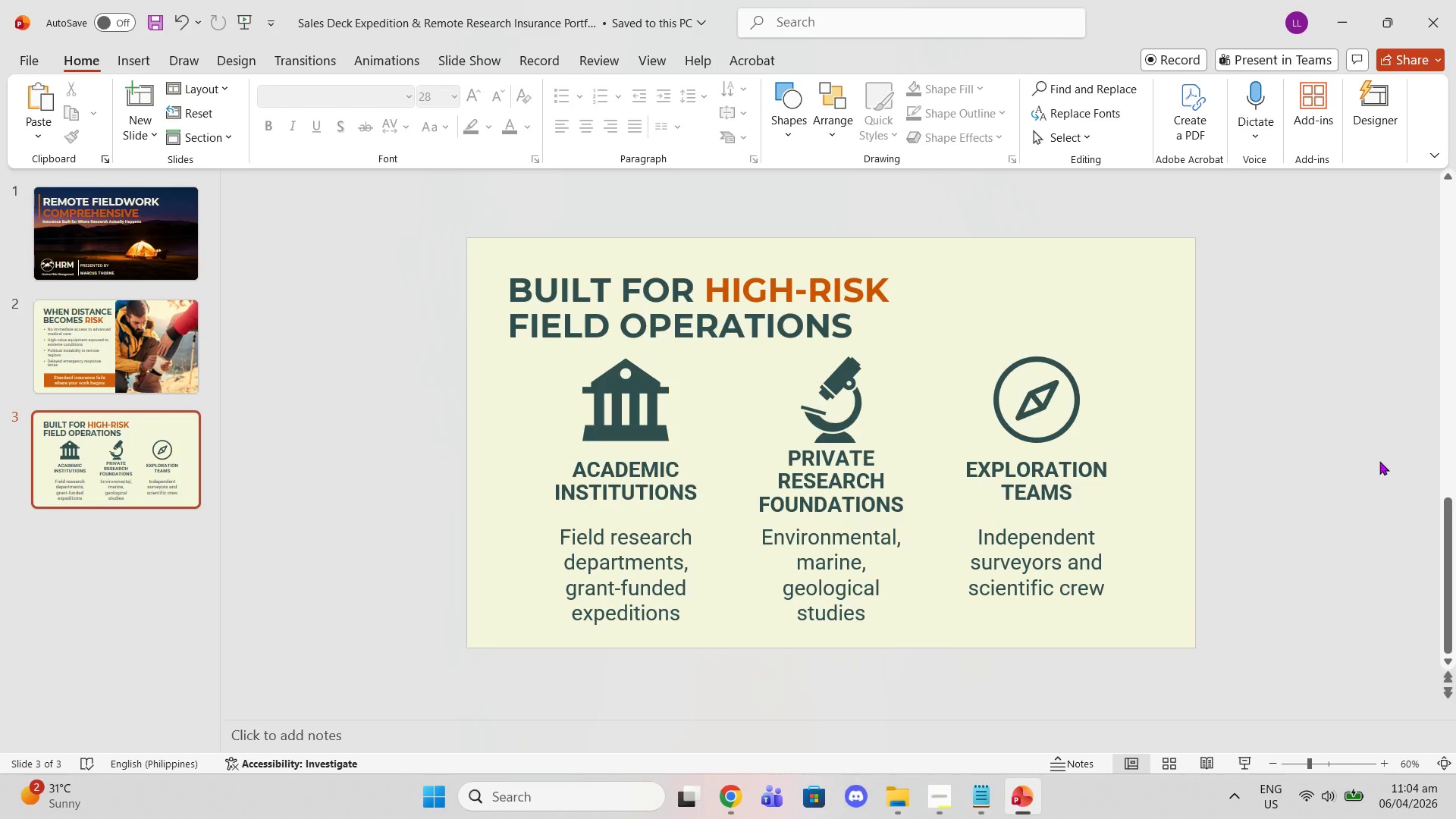 
left_click([127, 350])
 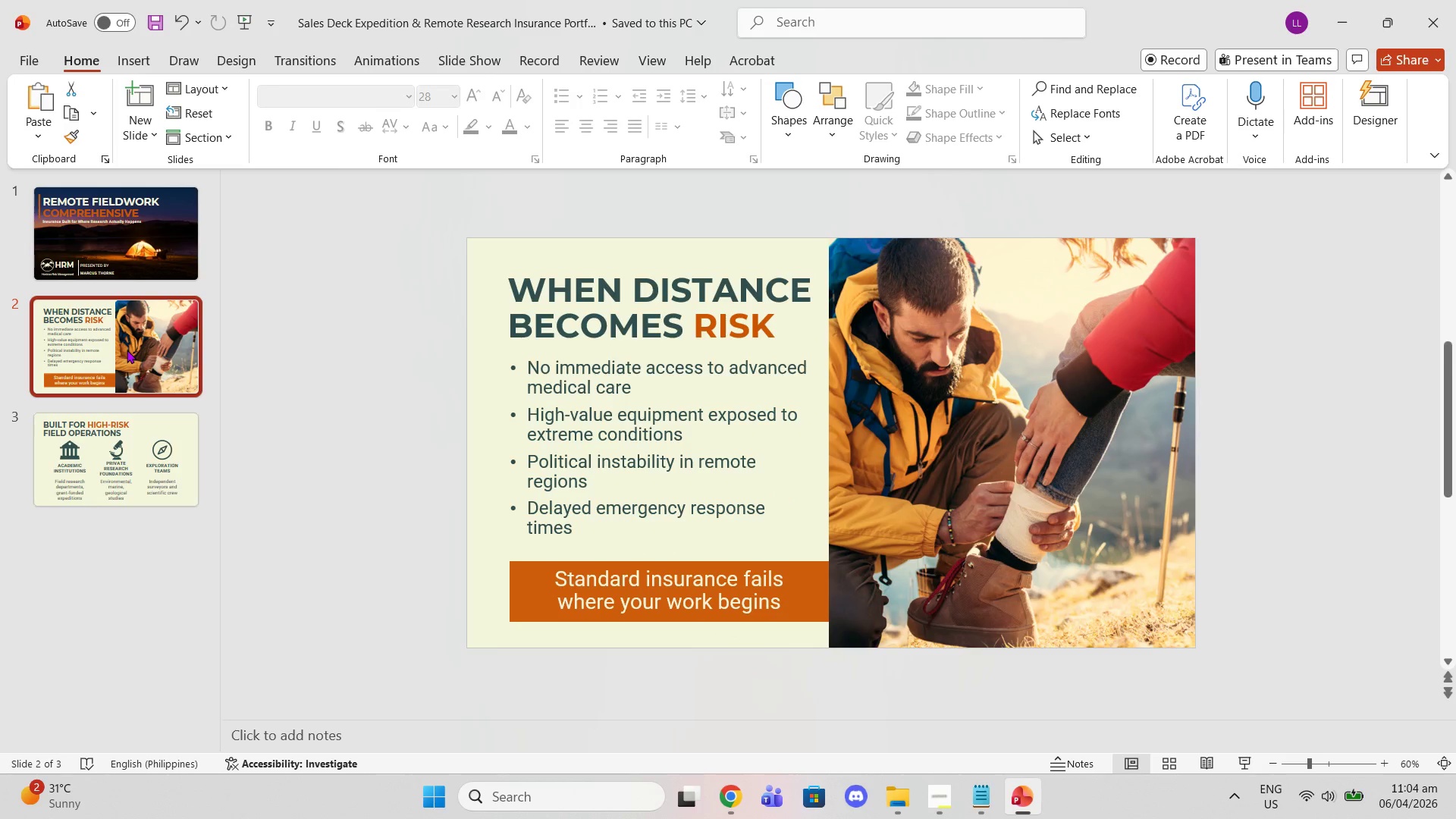 
right_click([127, 350])
 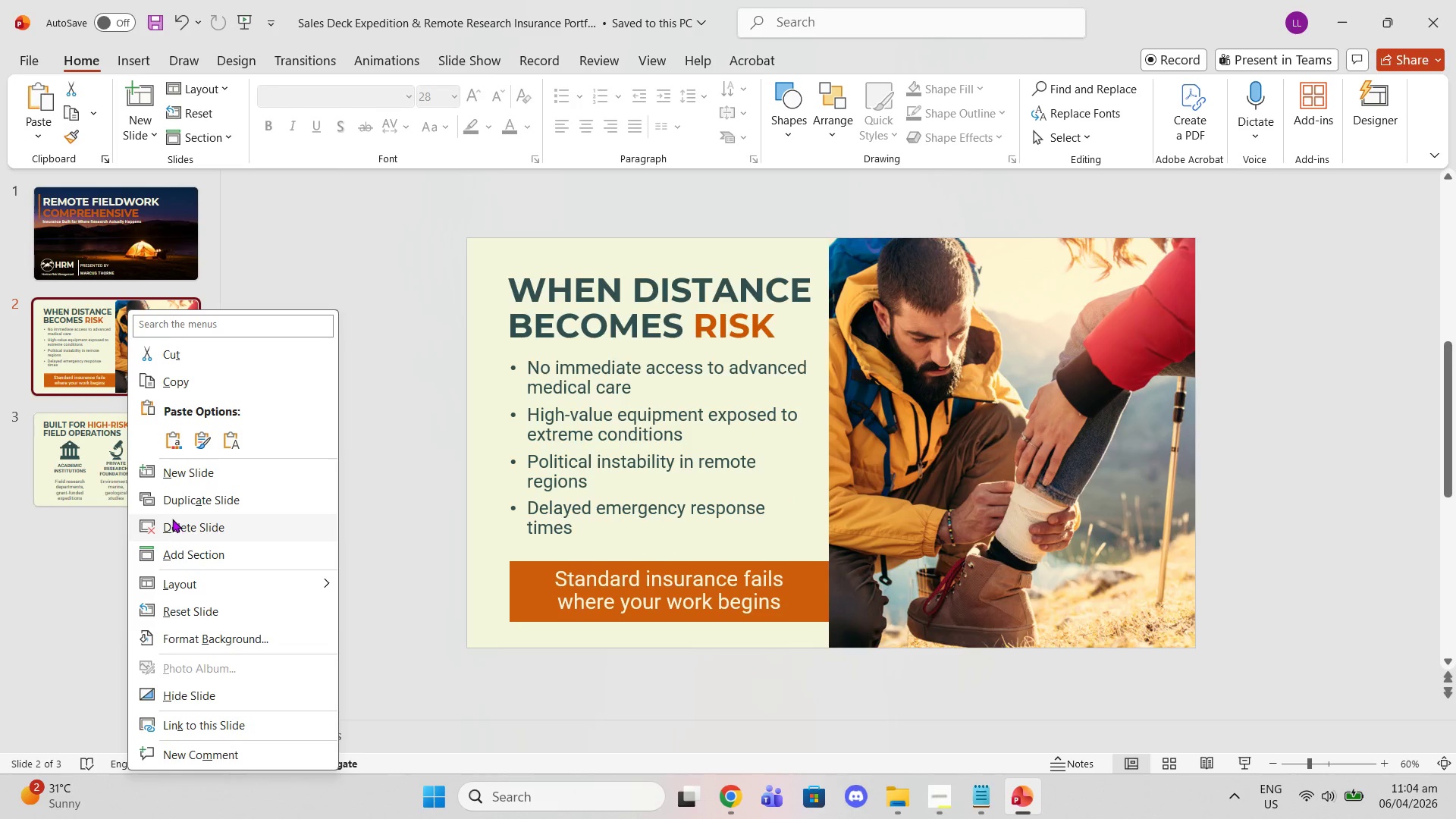 
left_click([161, 507])
 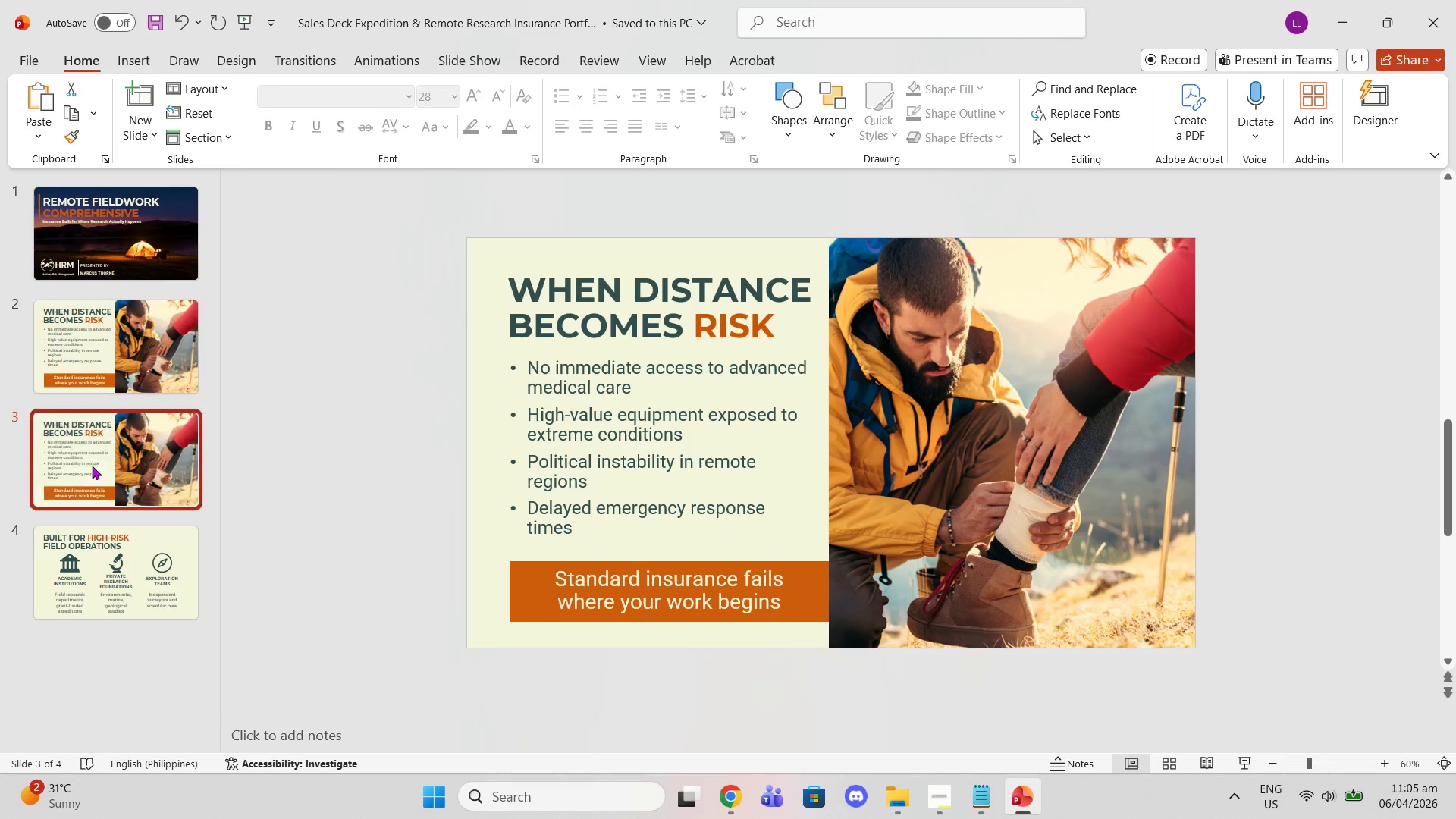 
left_click_drag(start_coordinate=[89, 453], to_coordinate=[90, 620])
 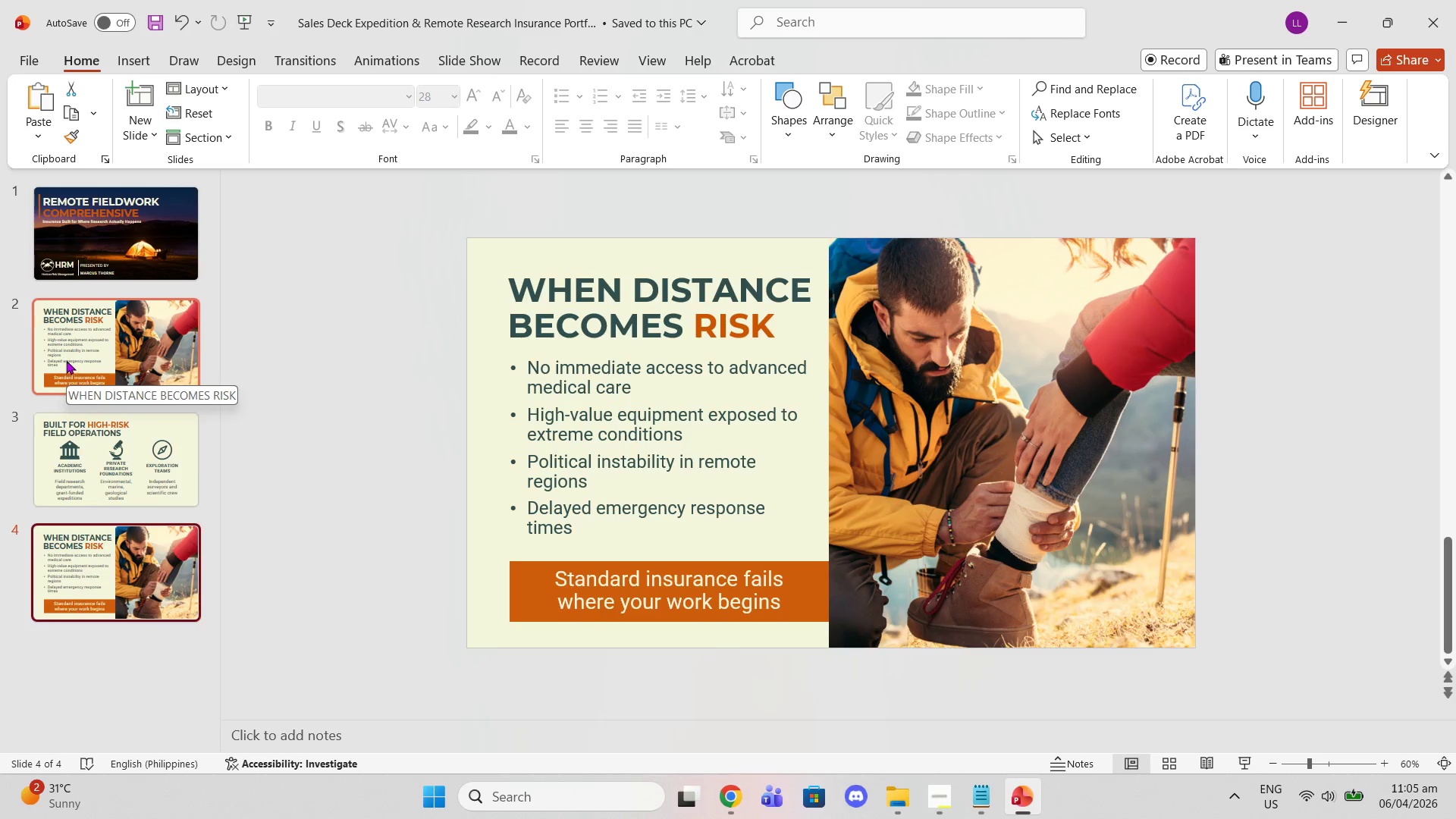 
left_click([107, 253])
 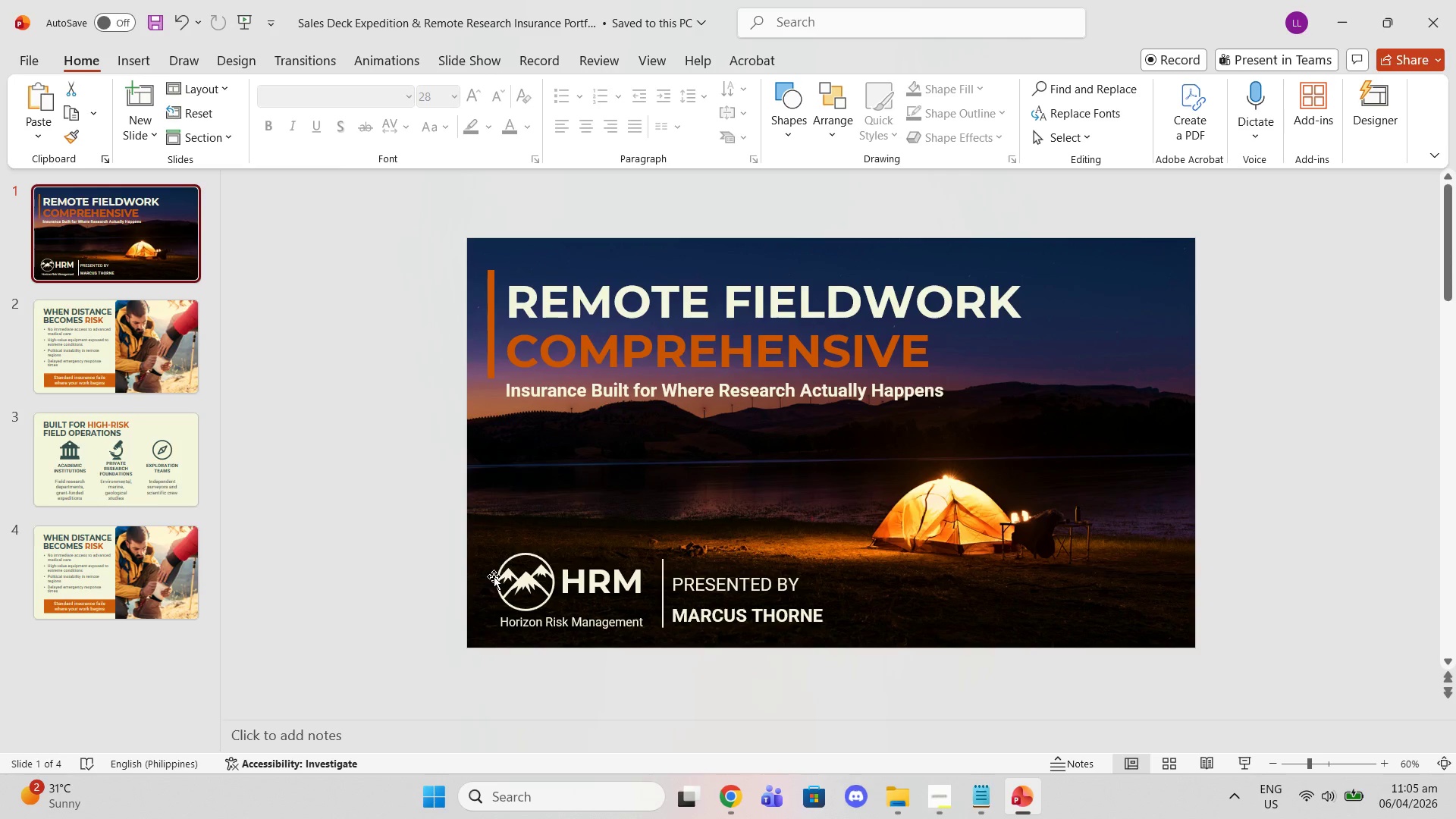 
left_click([513, 579])
 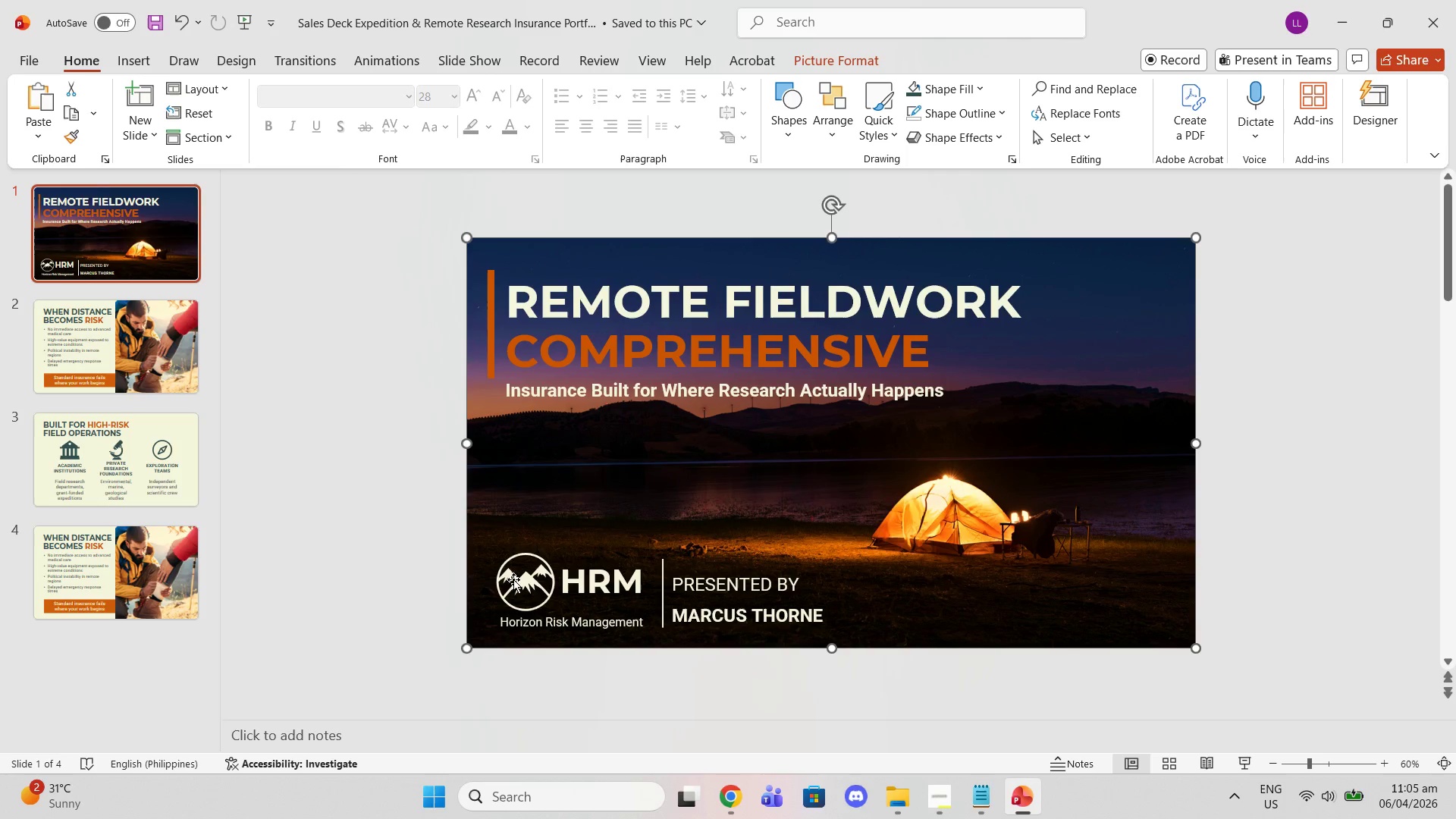 
left_click([513, 579])
 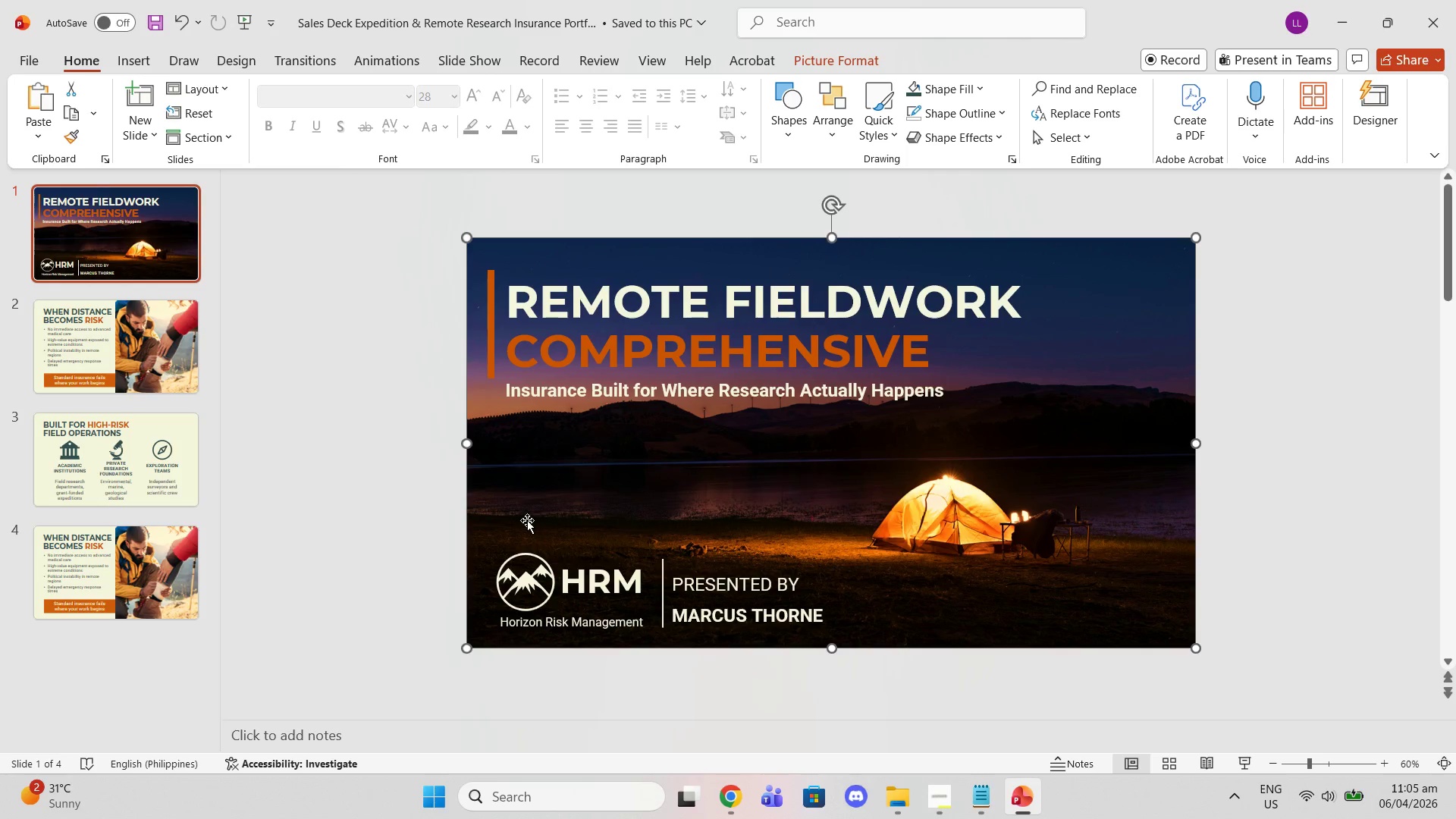 
left_click([527, 520])
 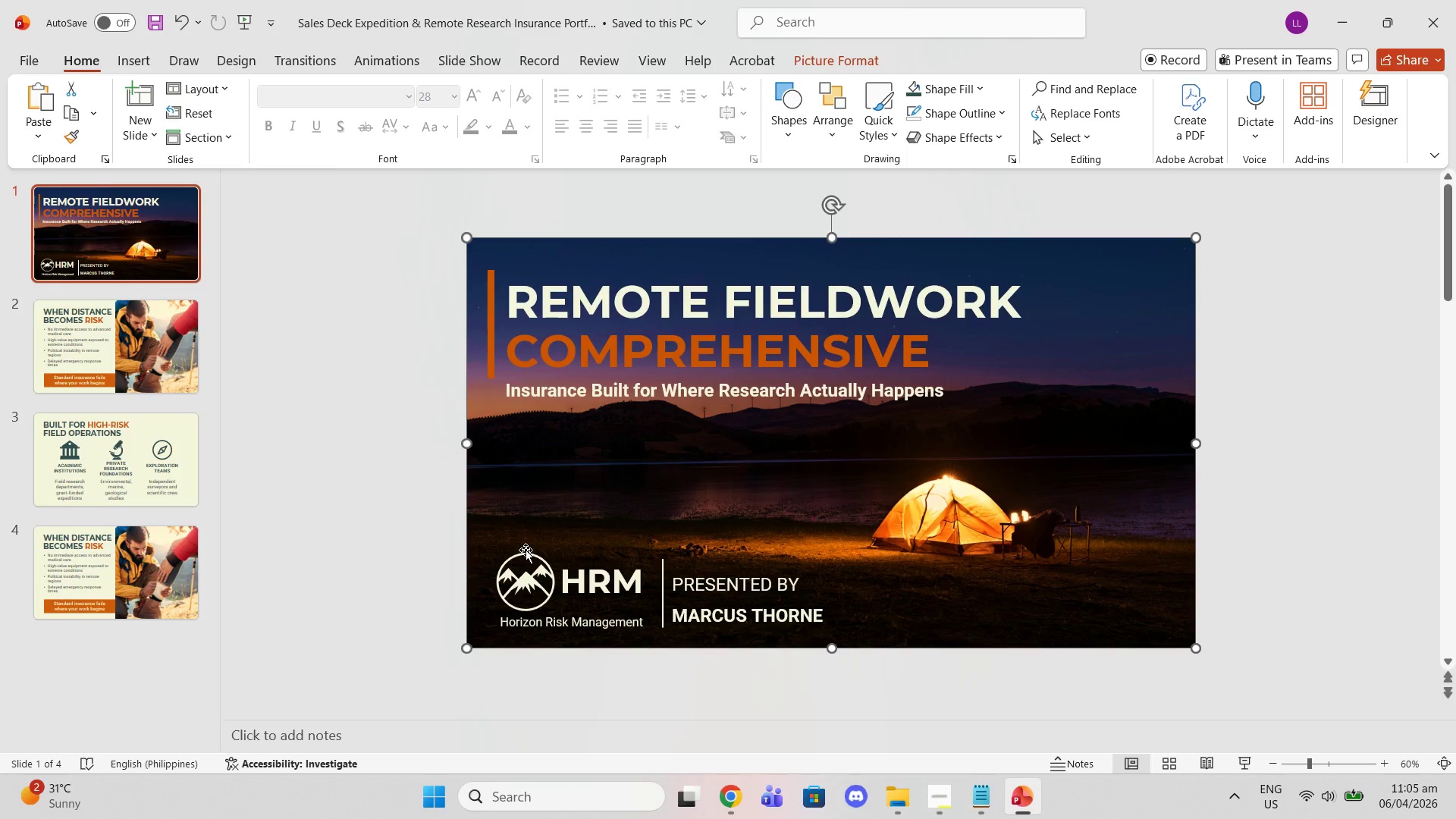 
left_click([526, 550])
 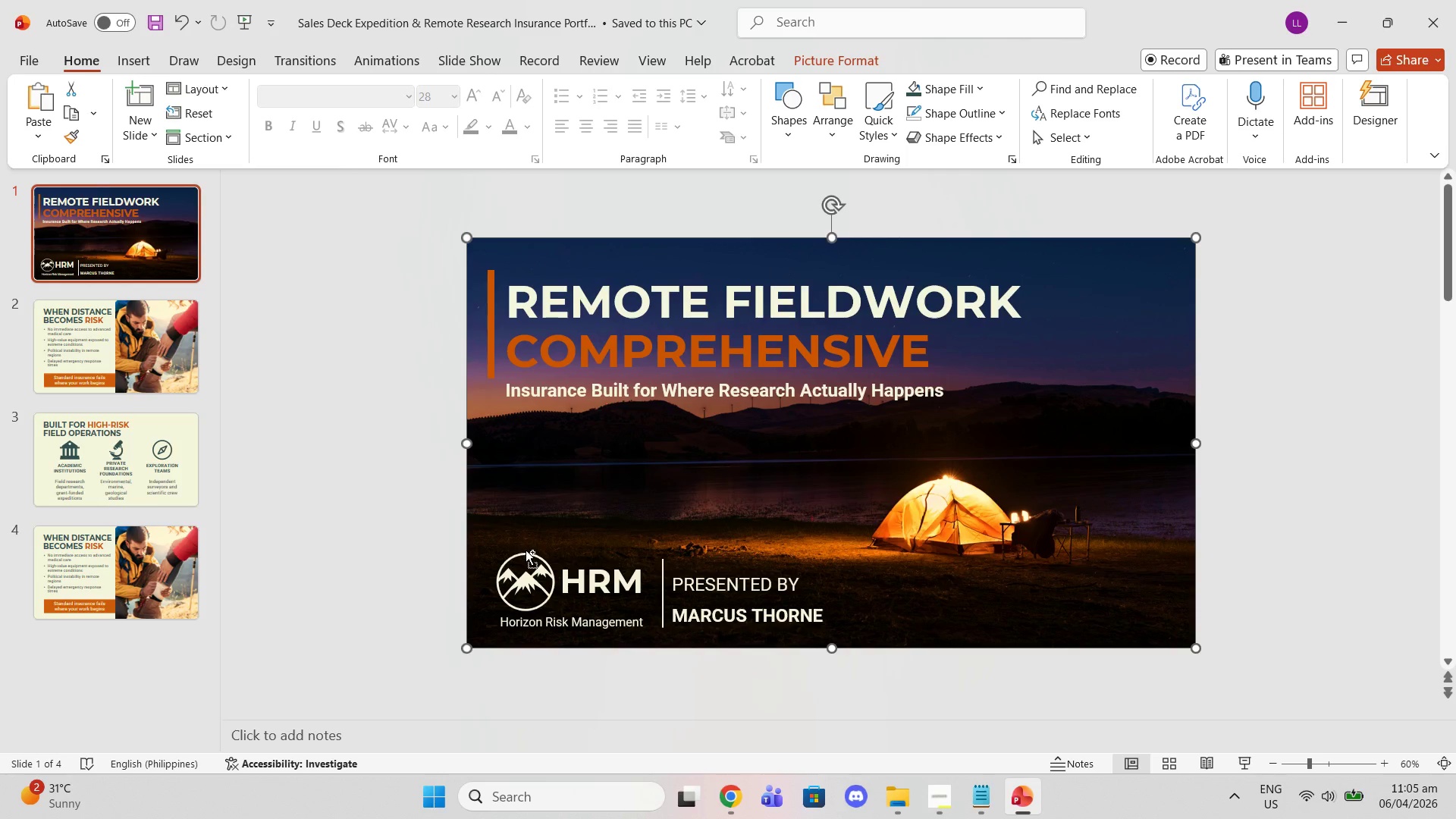 
hold_key(key=ControlLeft, duration=0.64)
 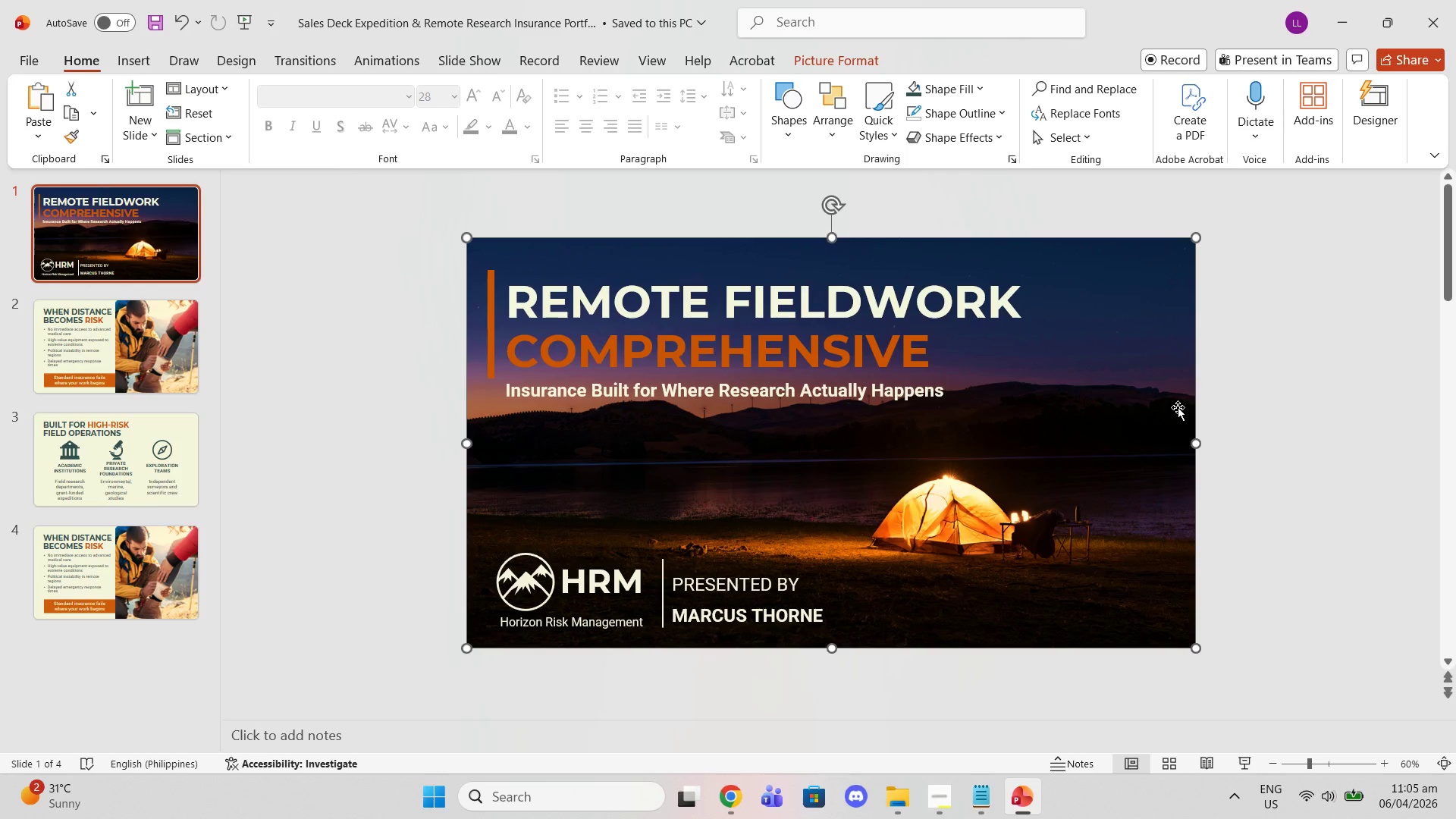 
left_click([1178, 407])
 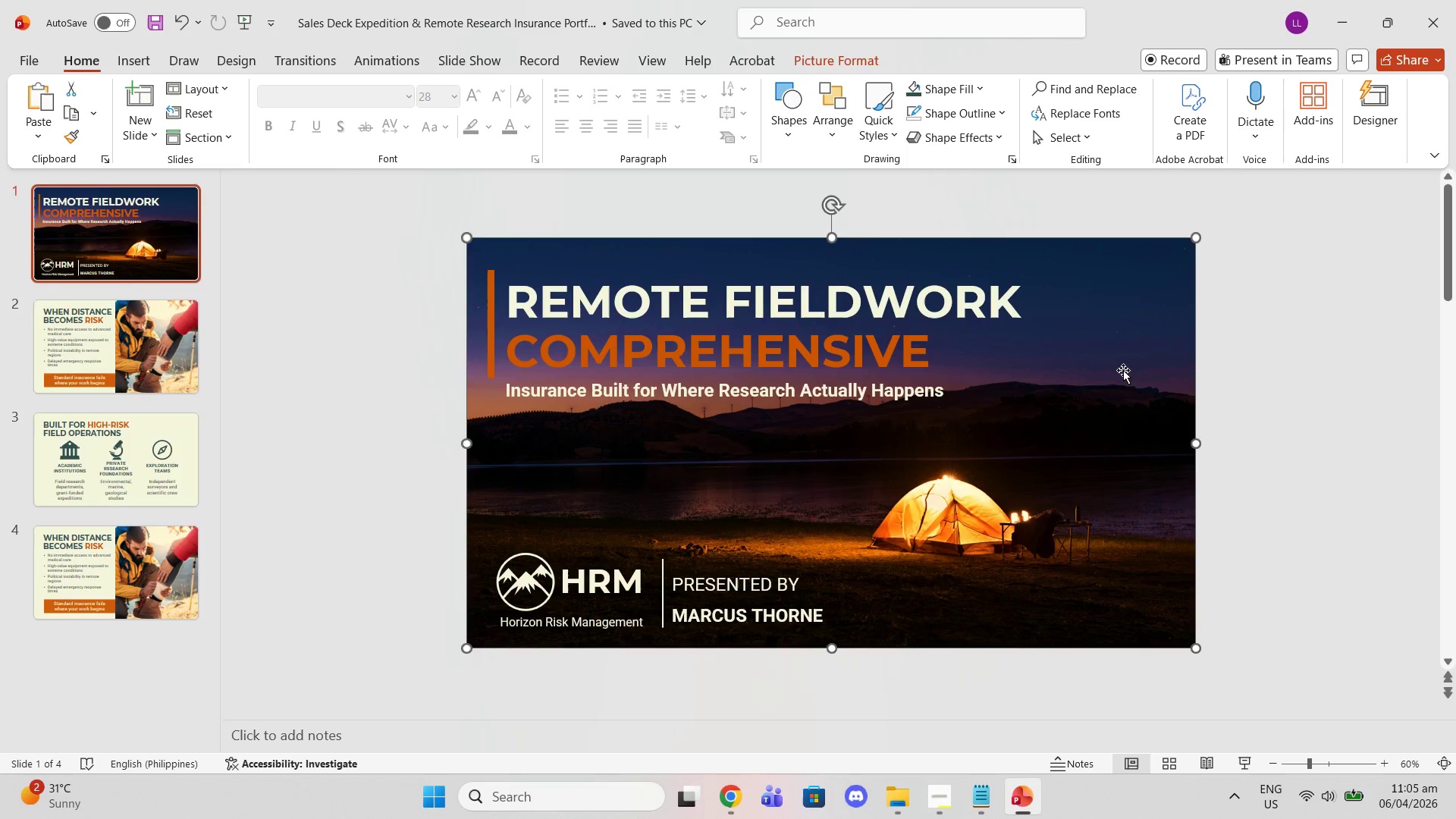 
left_click([1250, 337])
 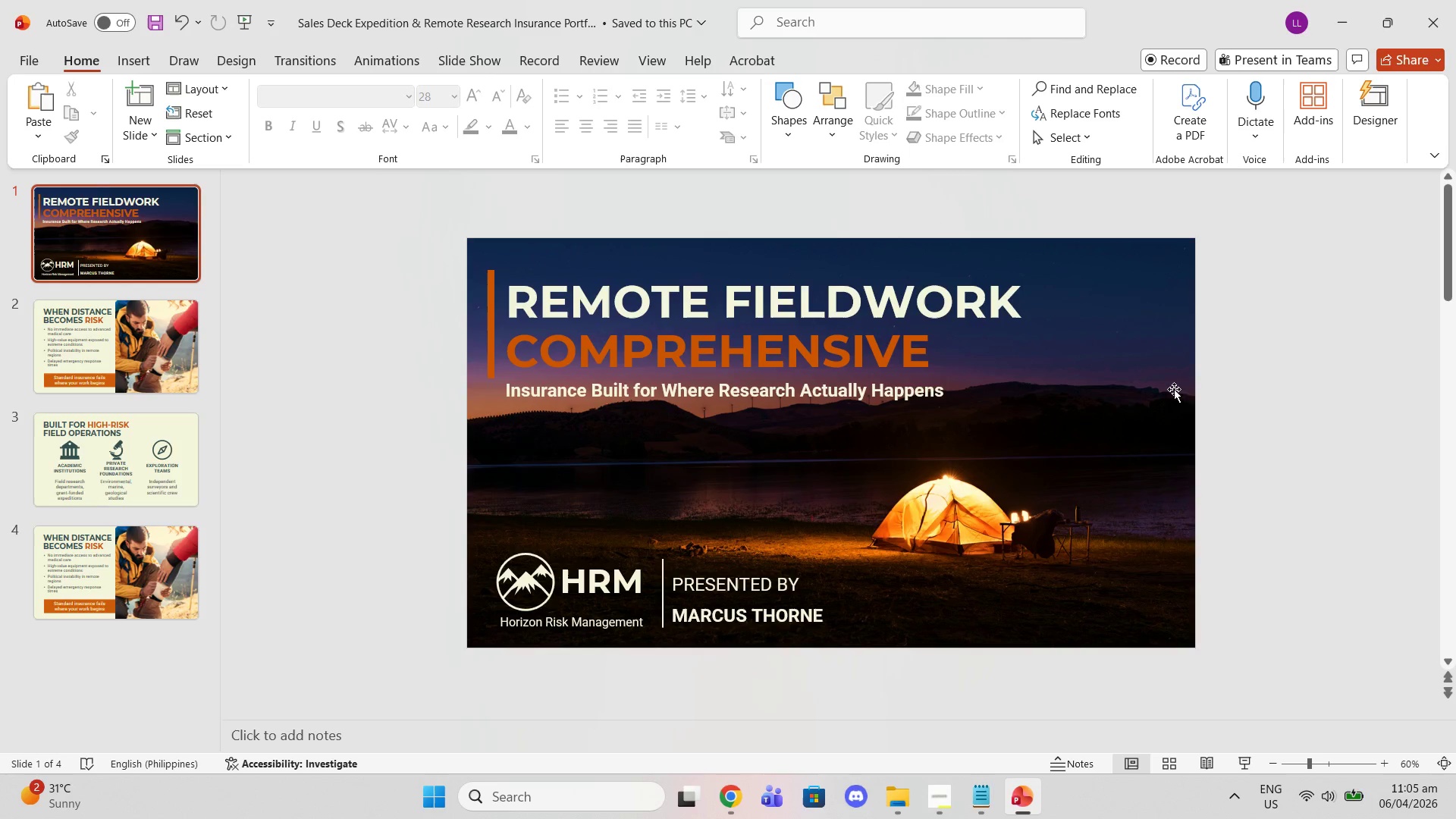 
left_click([1132, 389])
 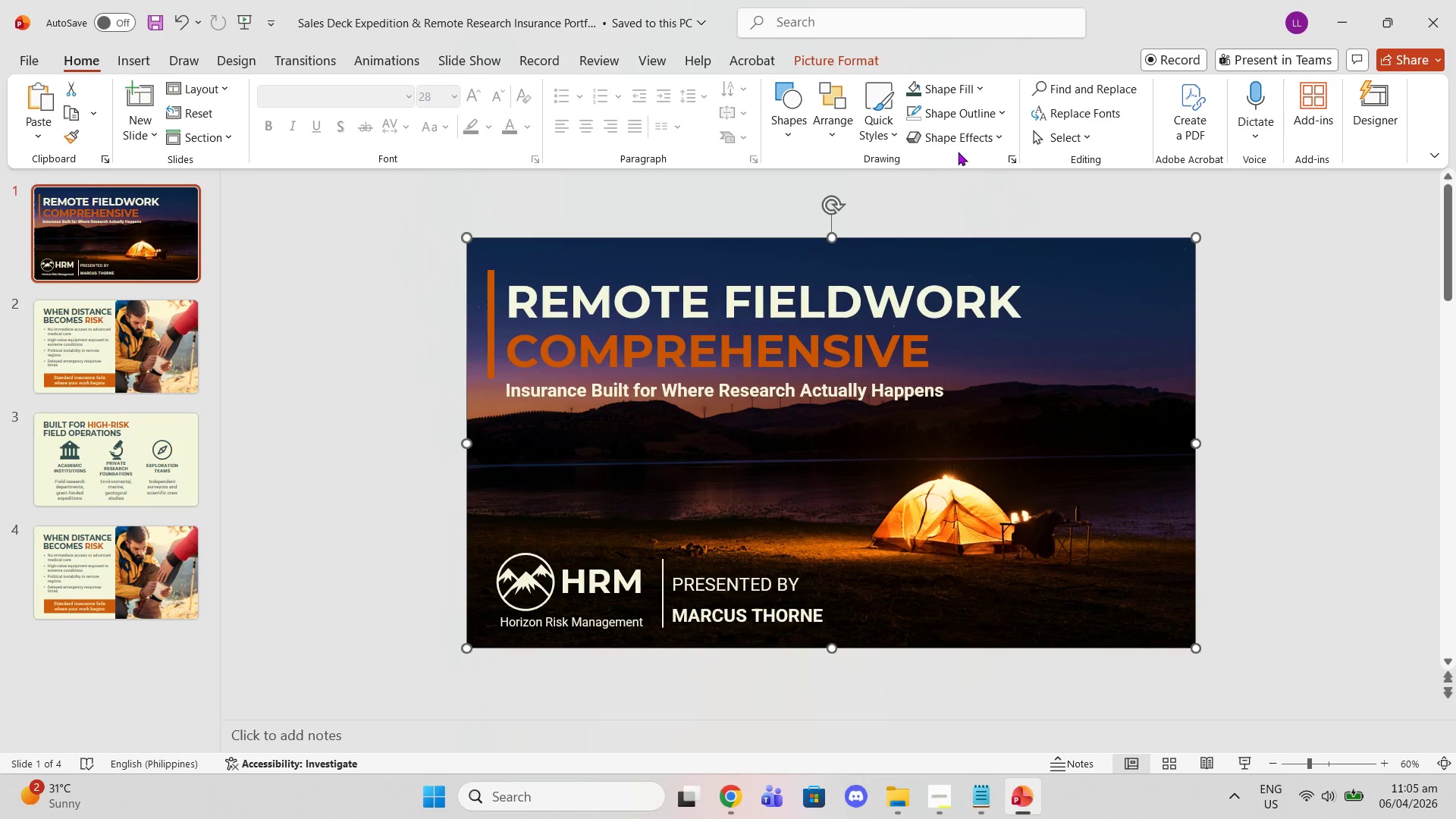 
wait(6.61)
 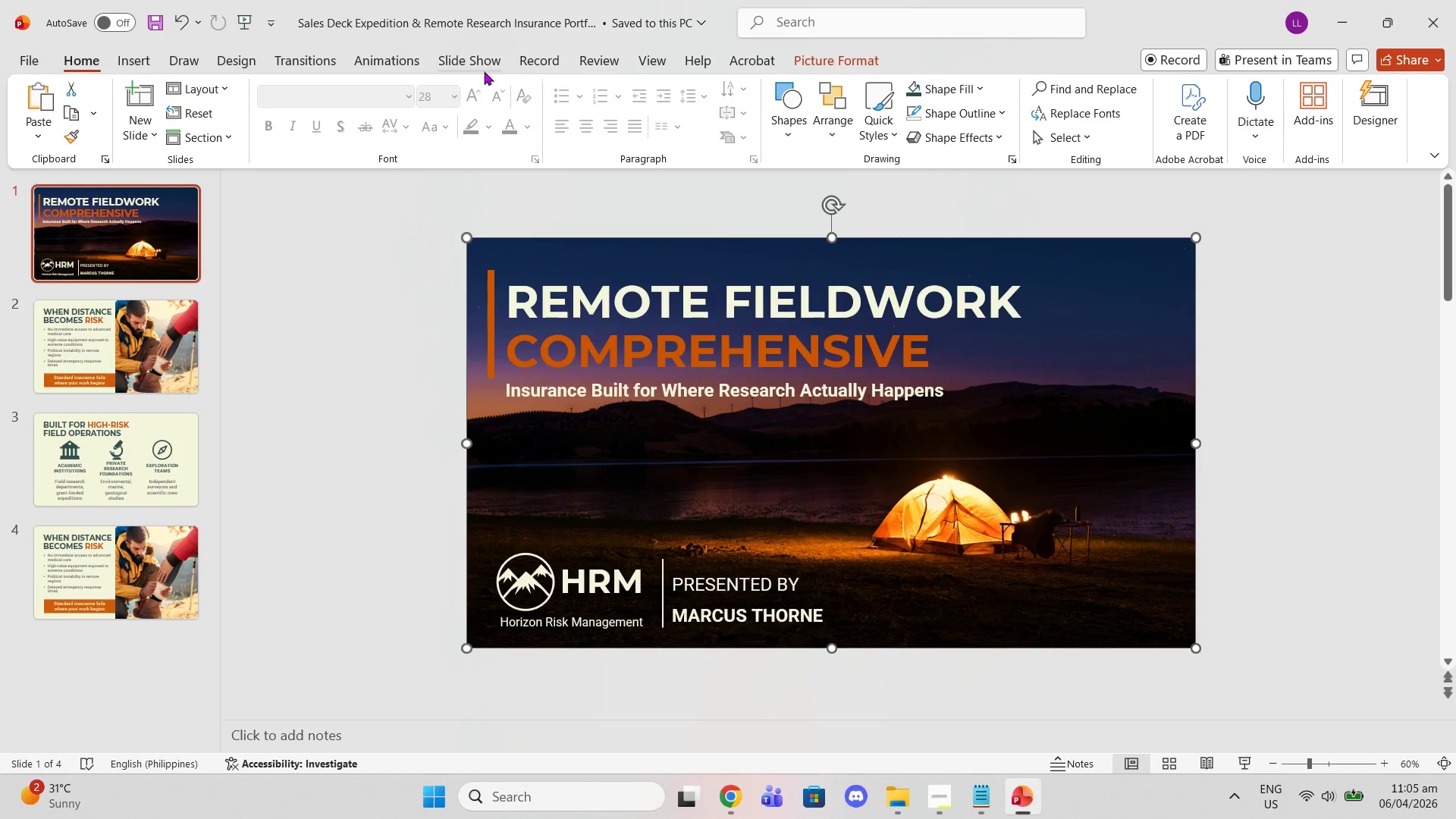 
left_click([1064, 136])
 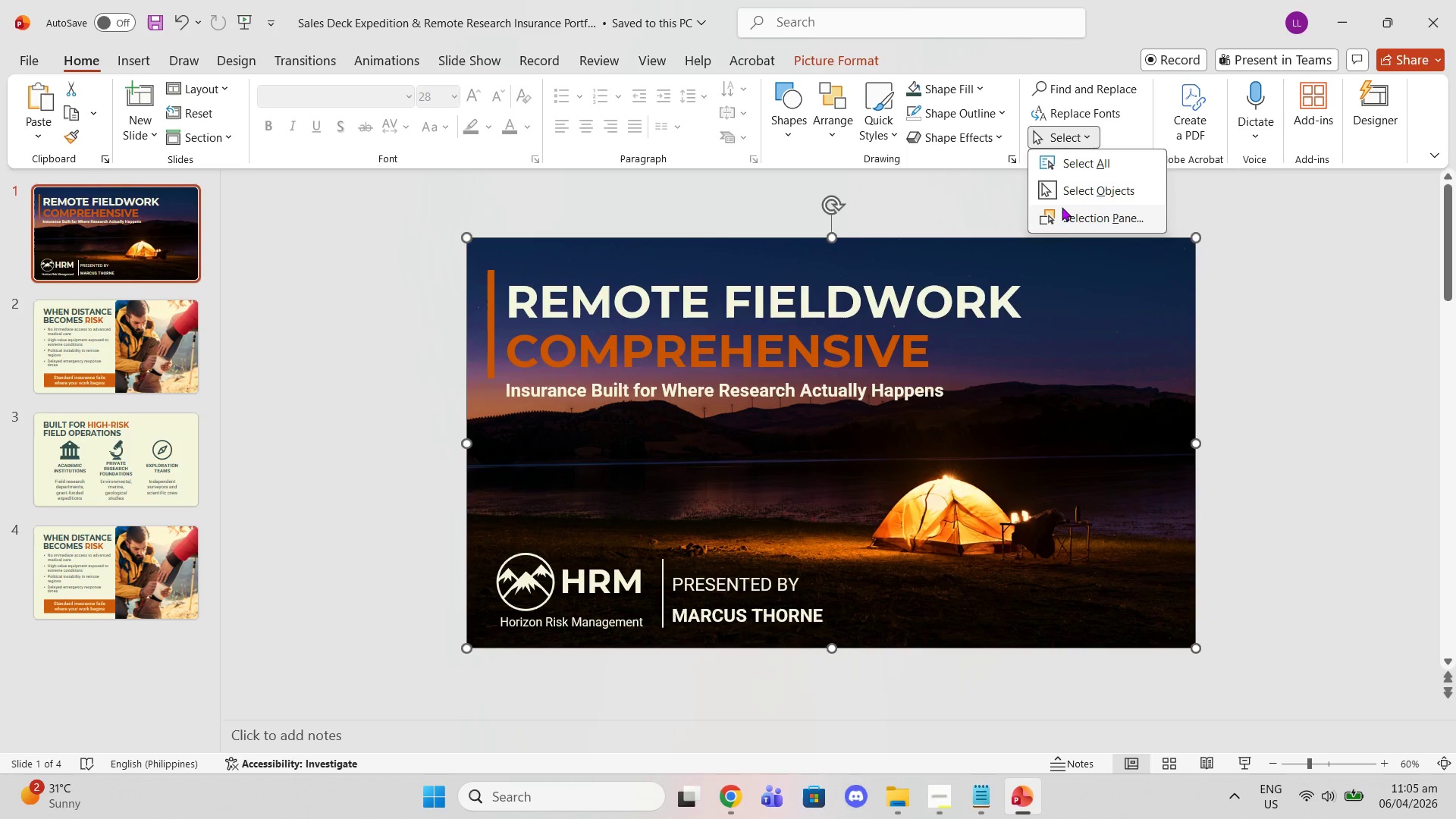 
left_click([1064, 229])
 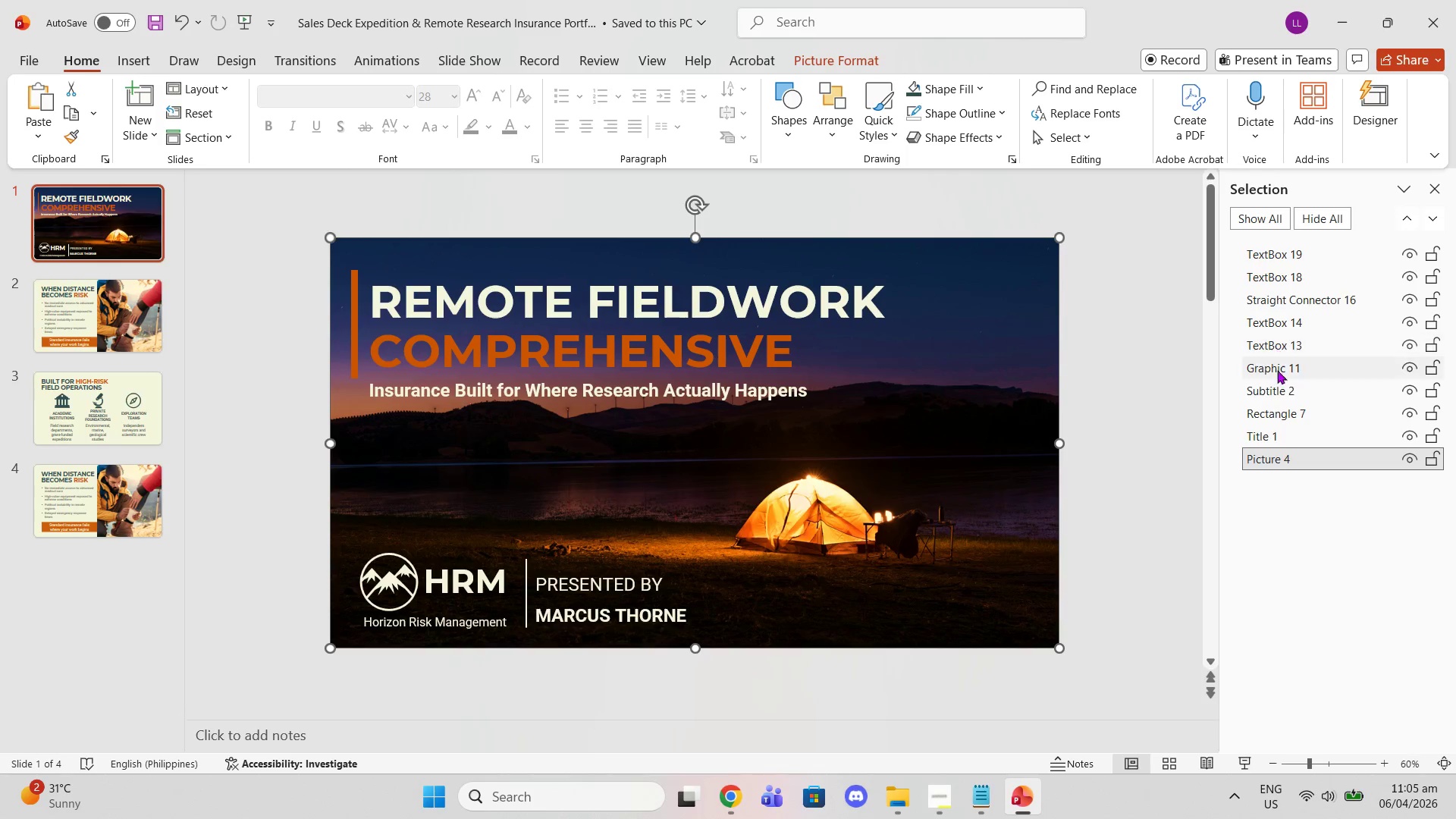 
left_click([1265, 403])
 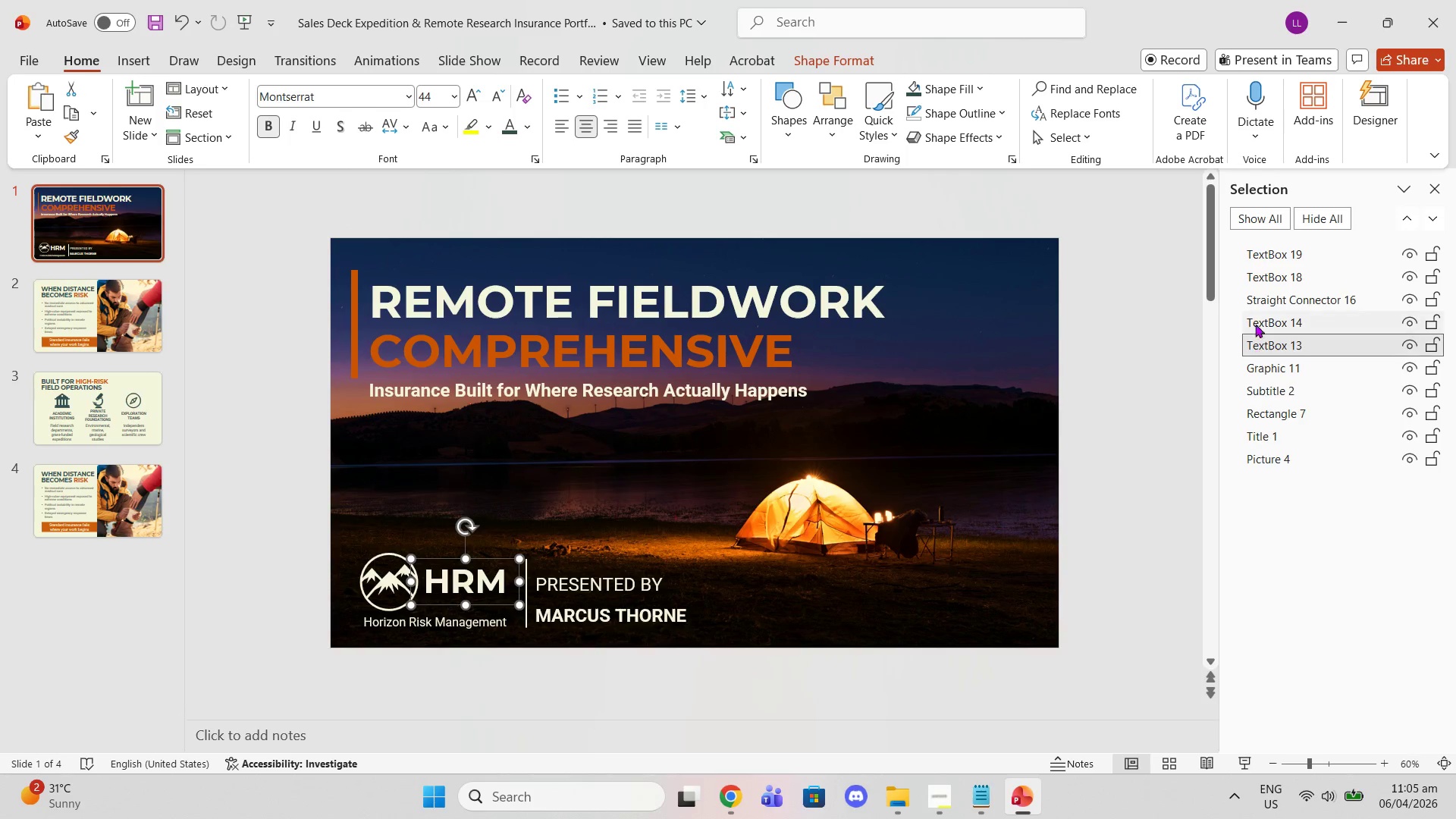 
double_click([1255, 312])
 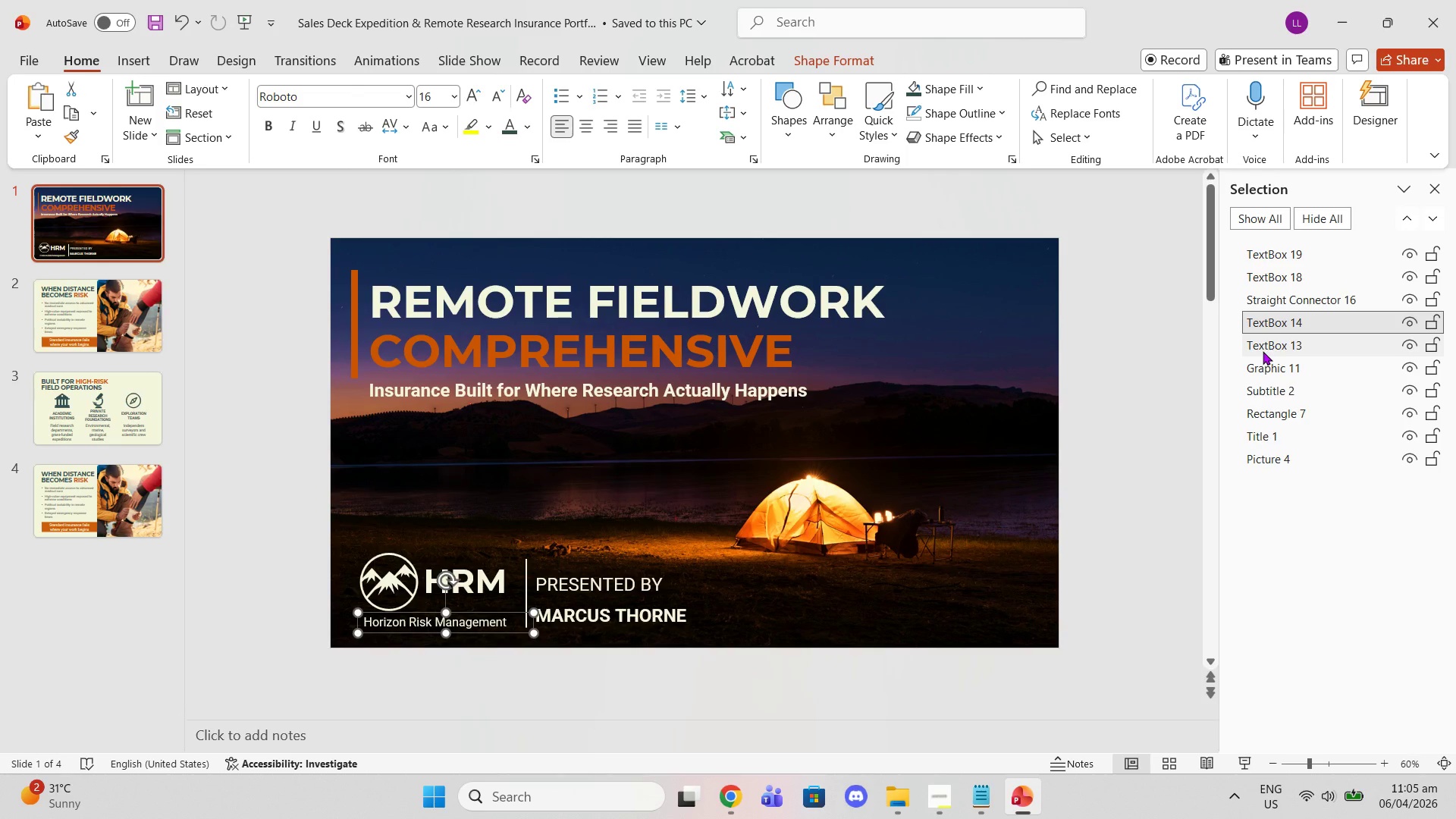 
left_click([1263, 351])
 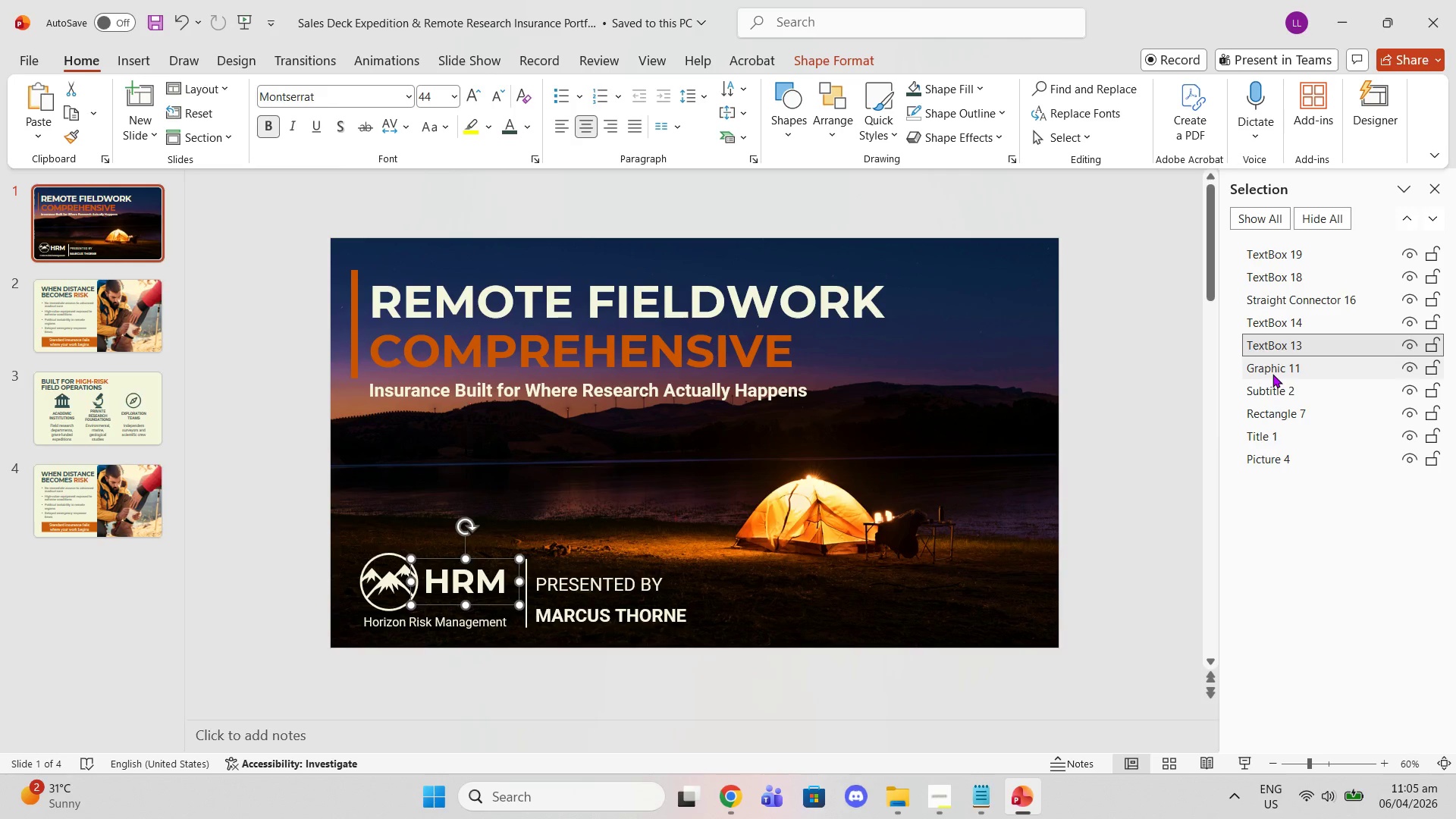 
left_click([1272, 374])
 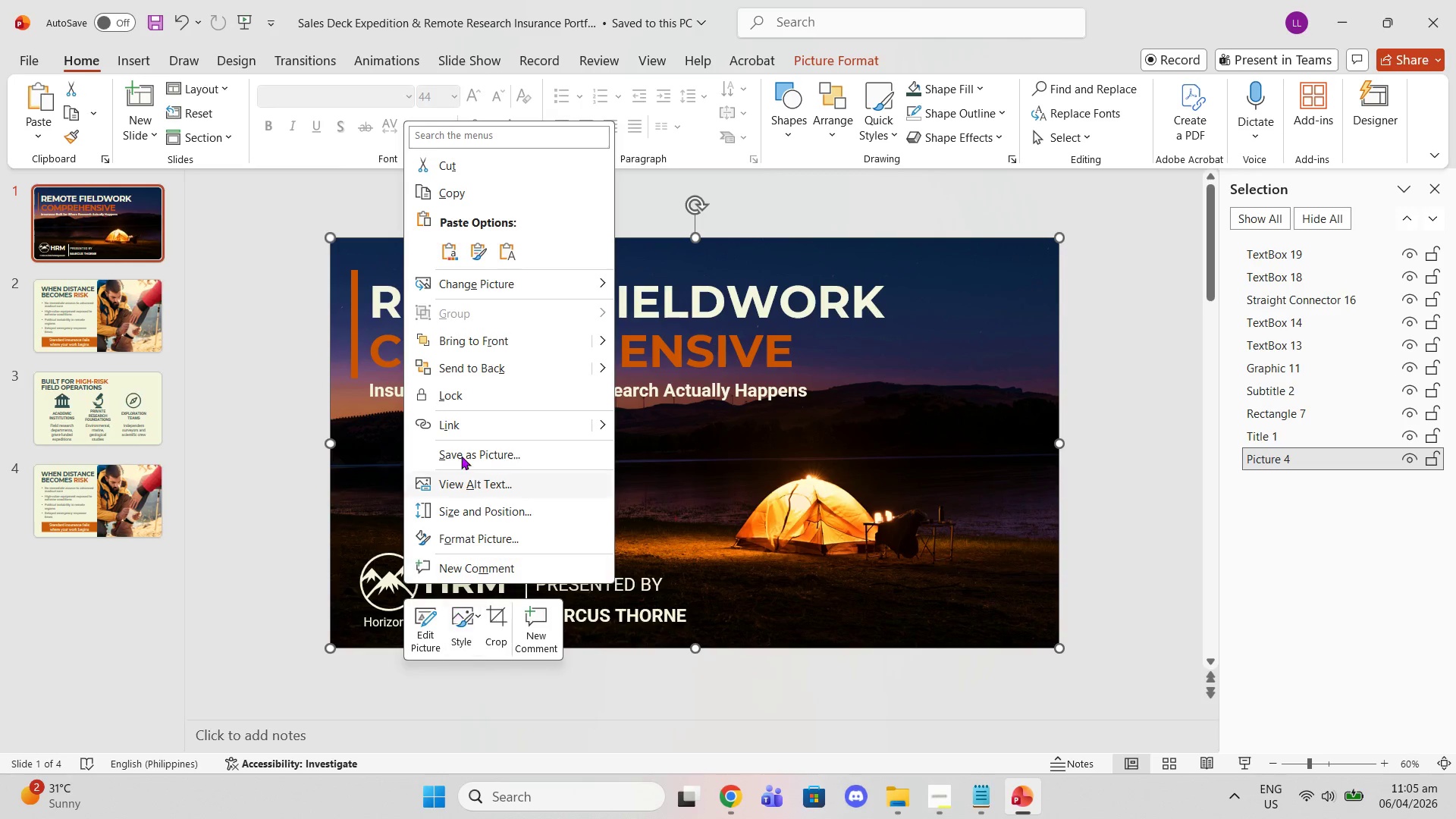 
left_click([450, 196])
 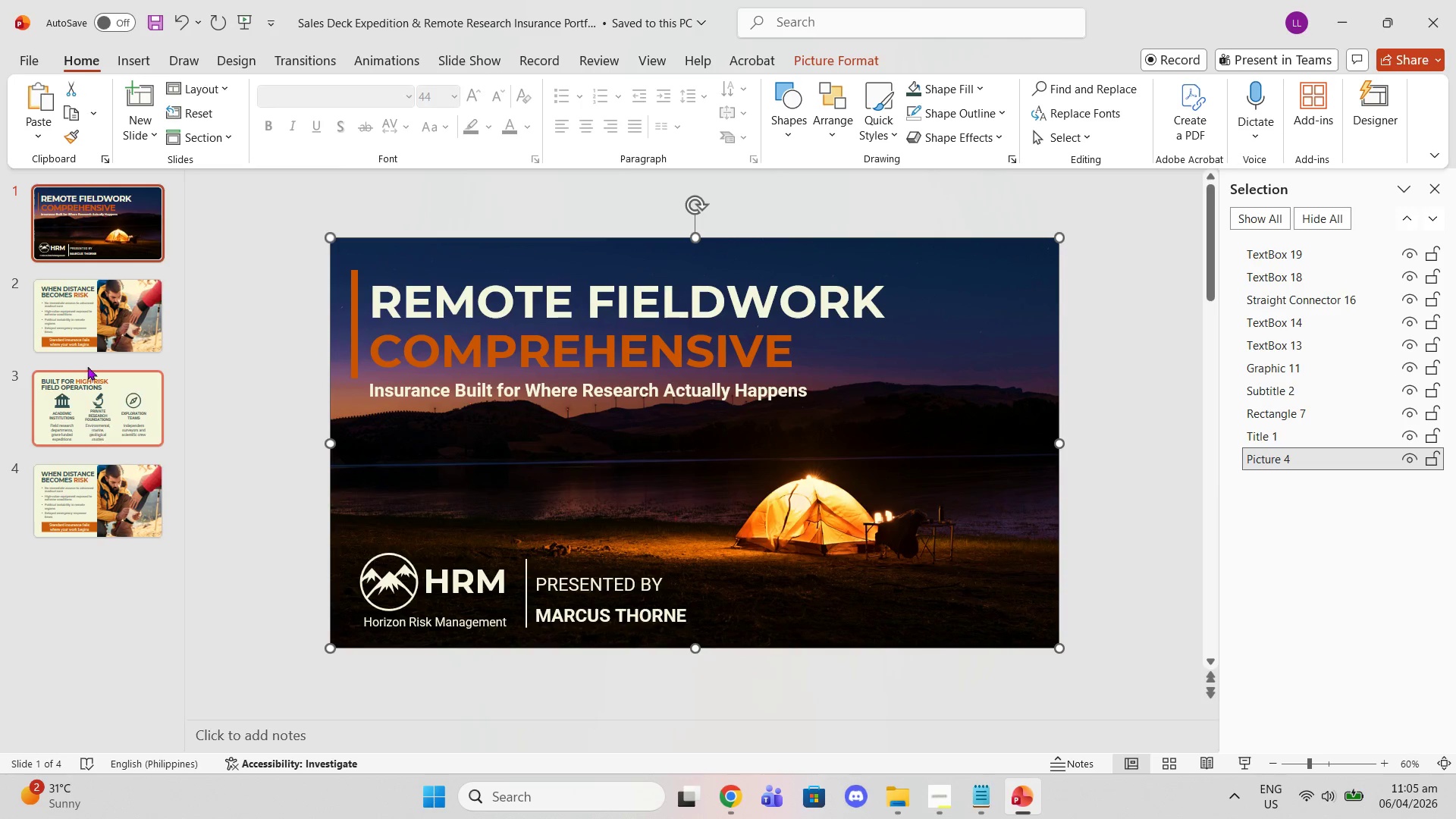 
left_click([101, 325])
 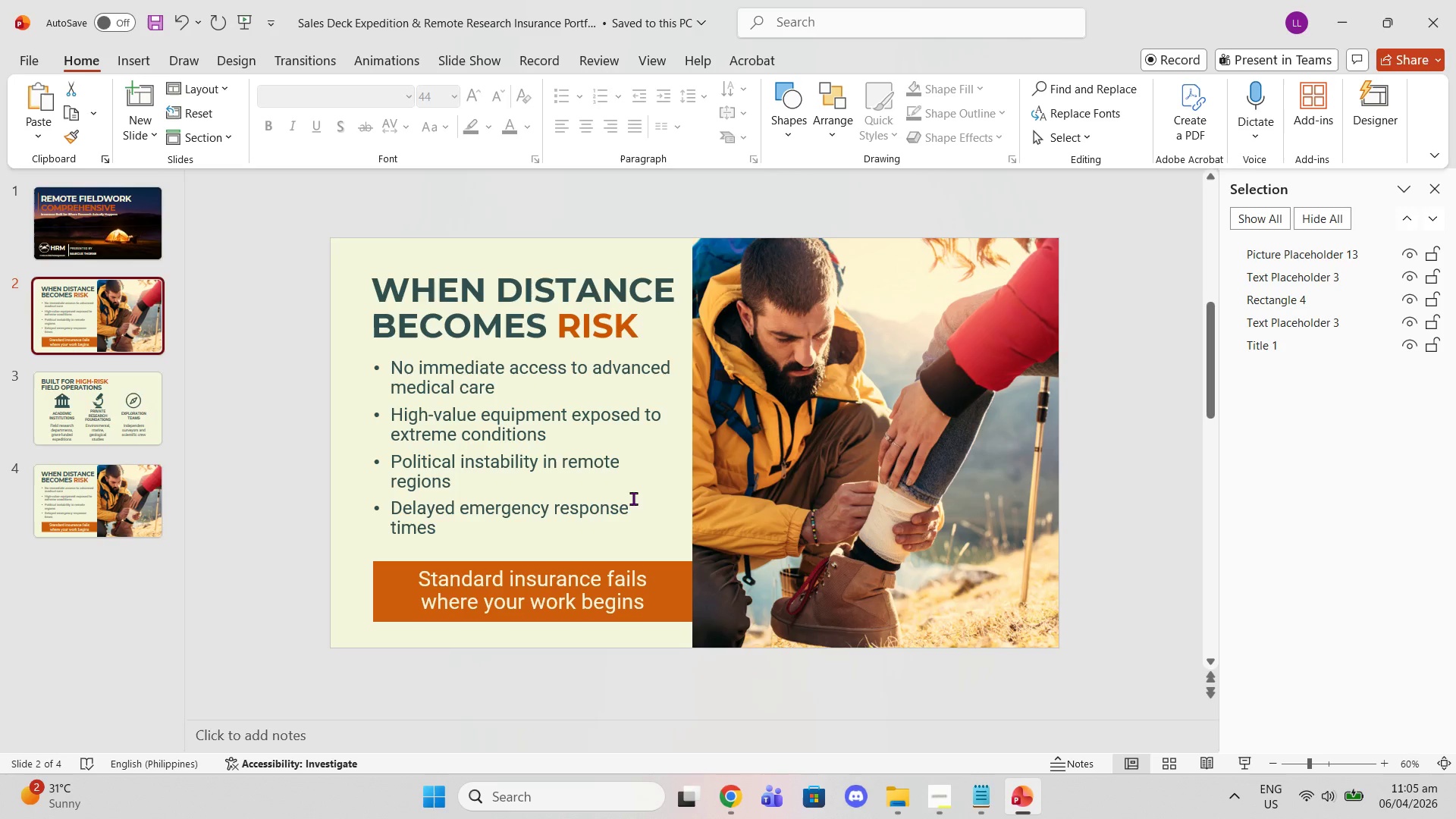 
key(Control+V)
 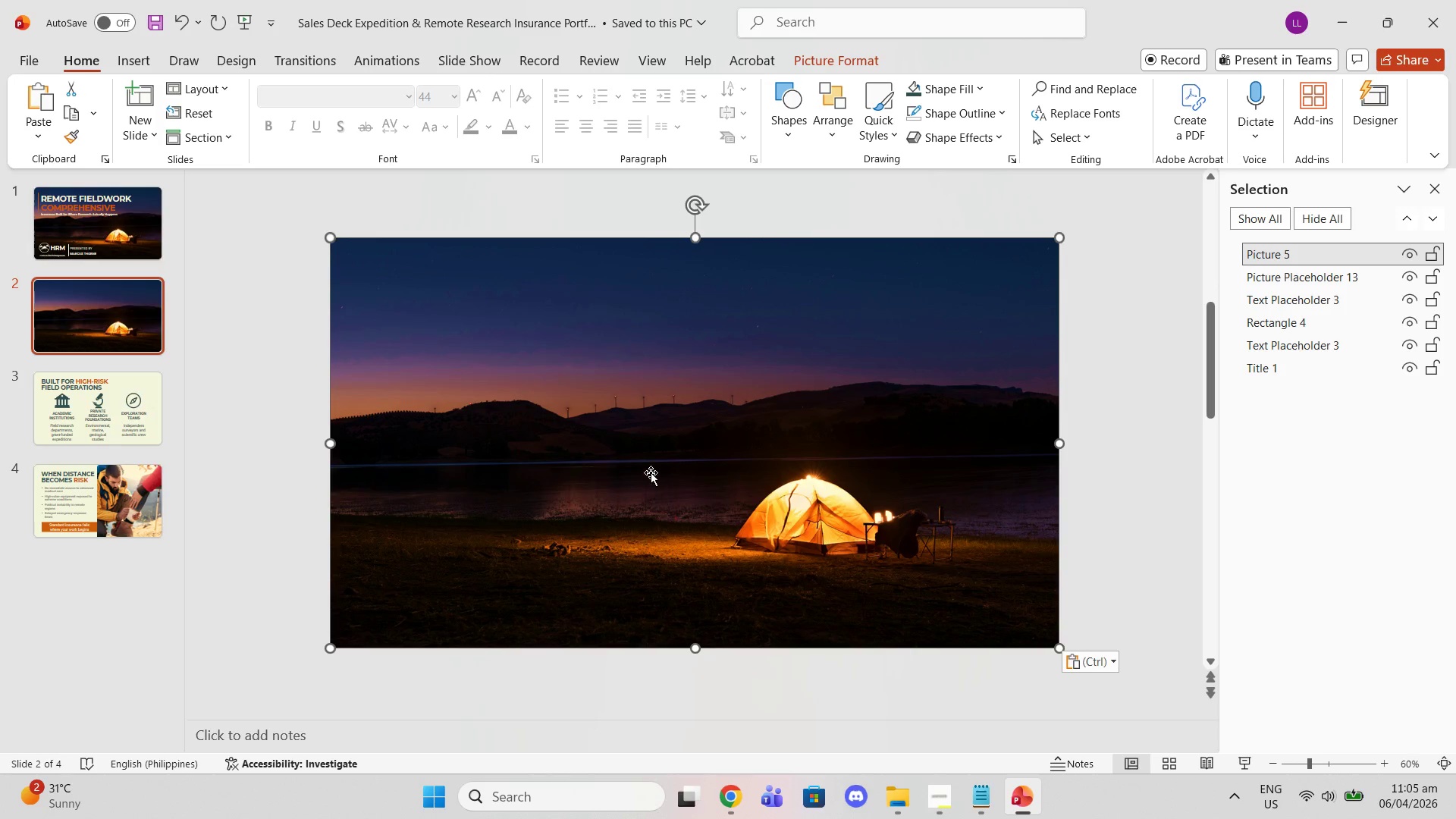 
key(Control+Z)
 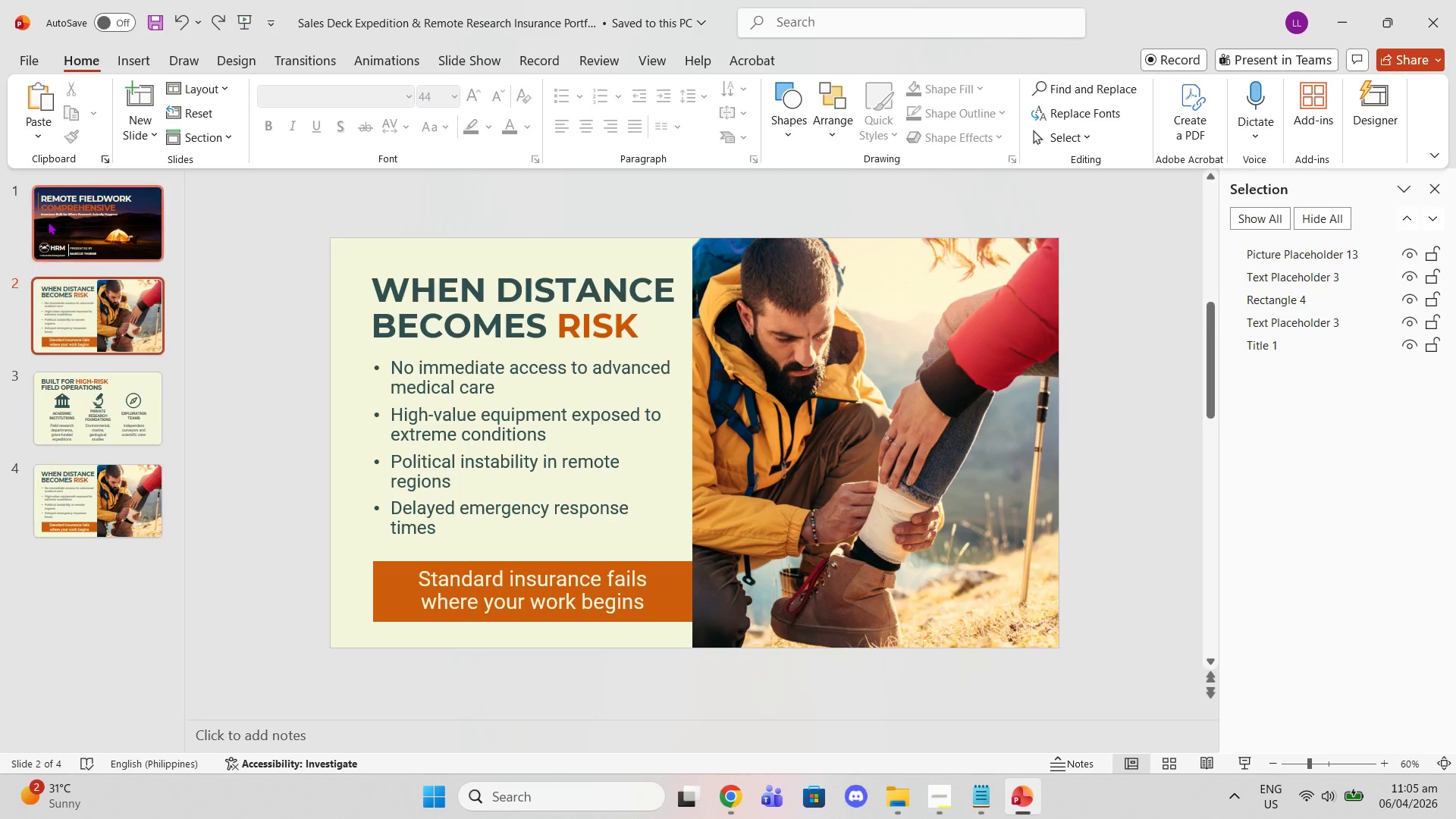 
left_click([48, 221])
 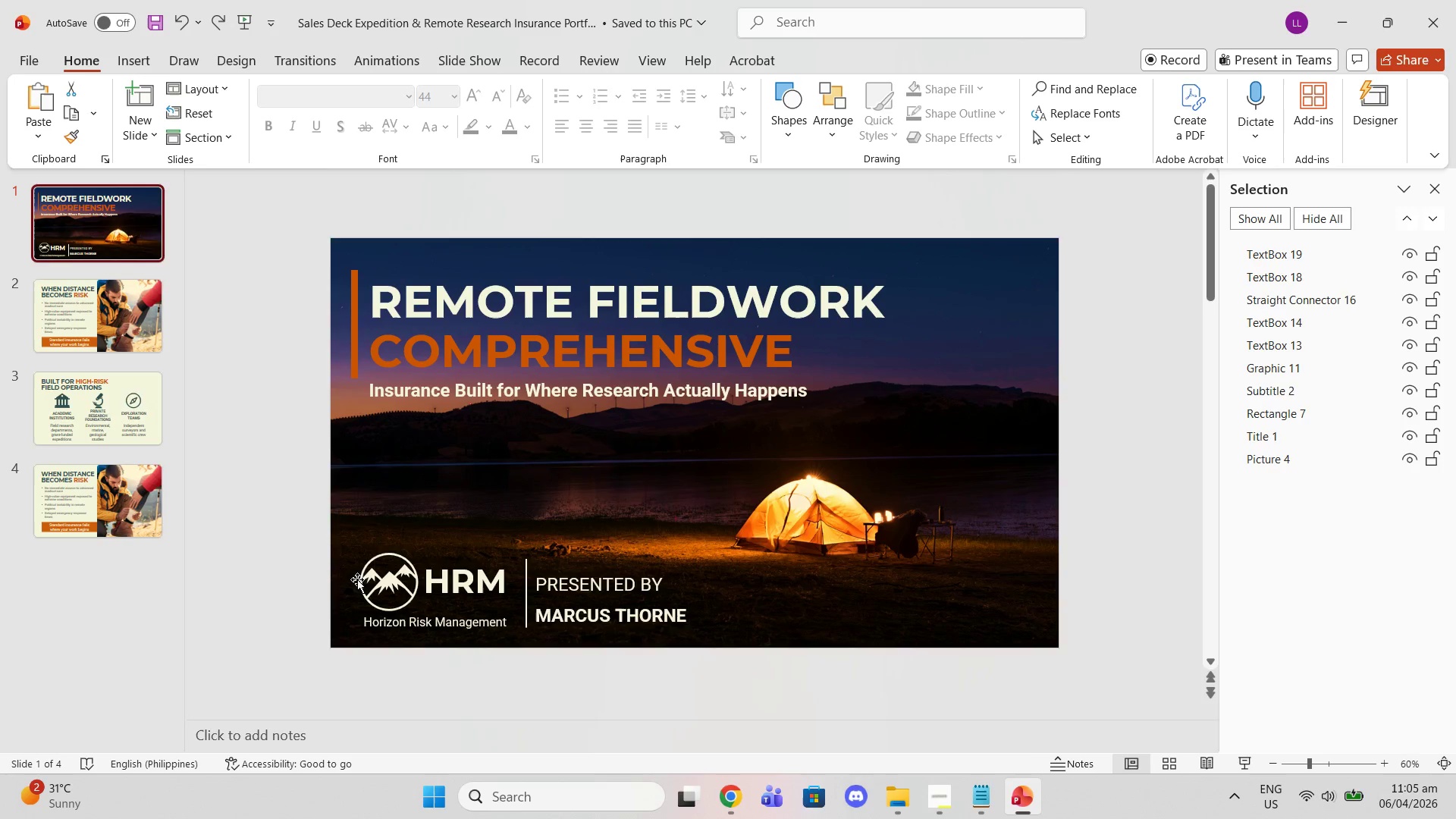 
left_click([357, 579])
 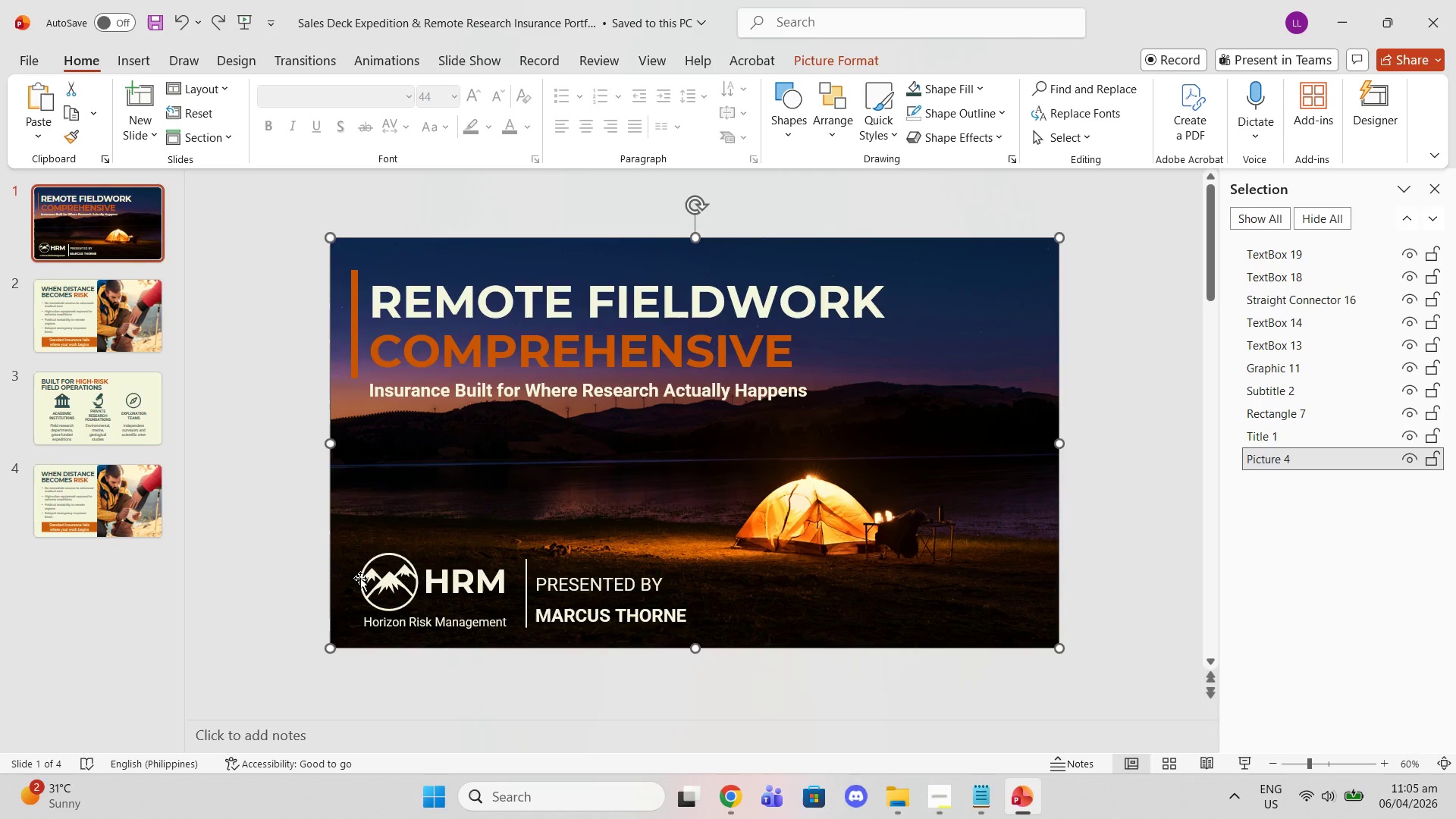 
left_click([362, 578])
 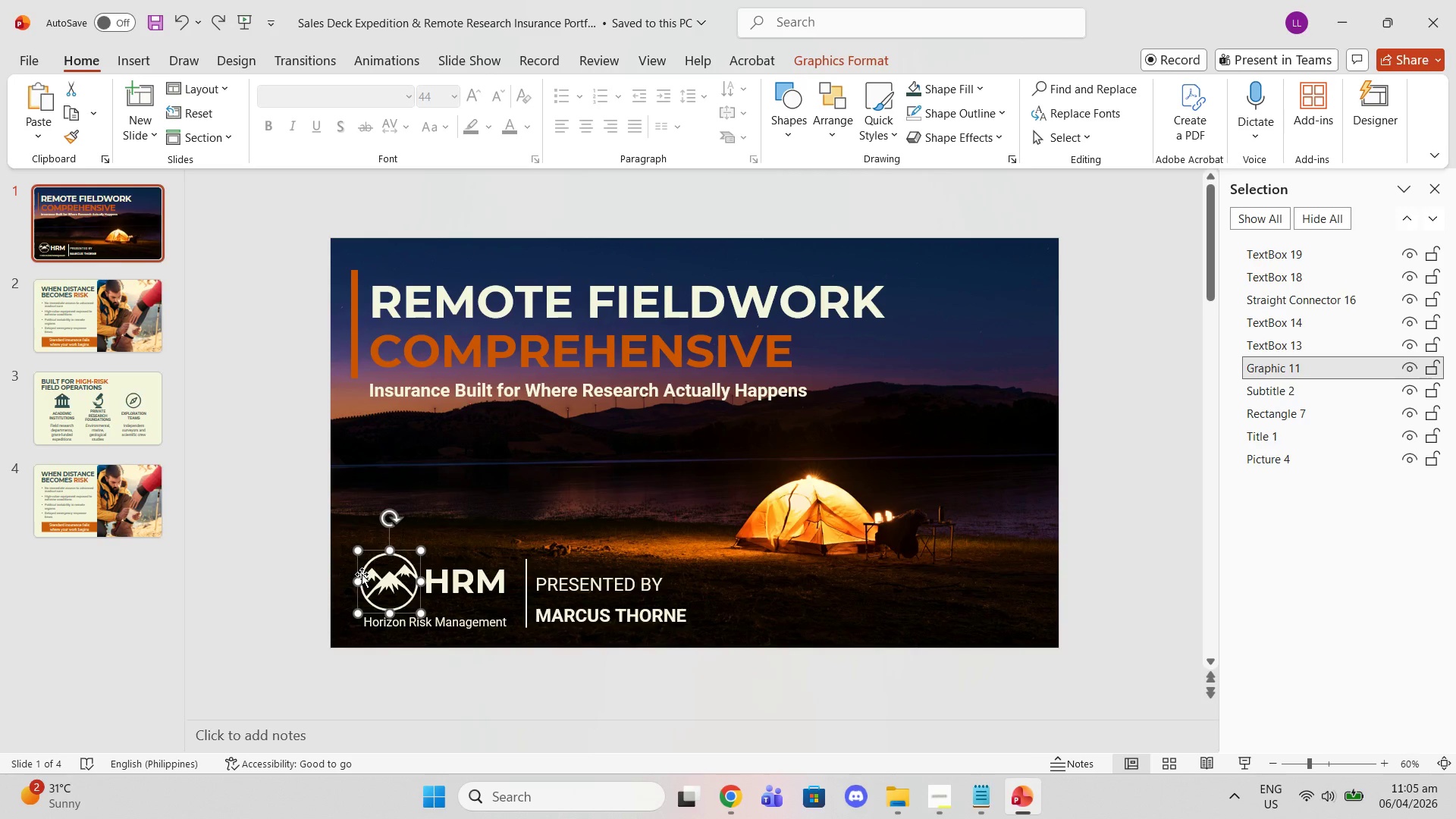 
key(Control+C)
 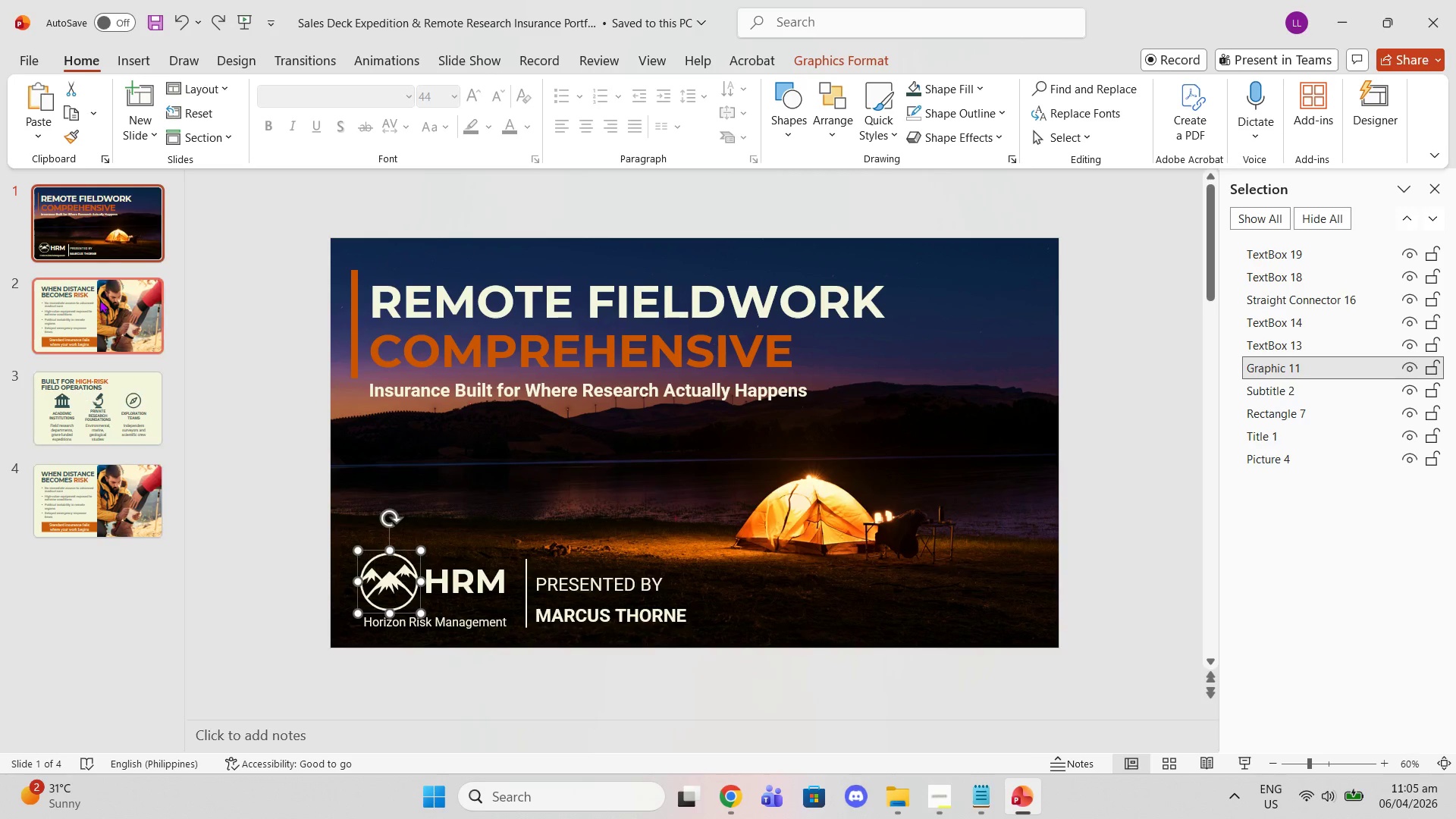 
left_click([99, 300])
 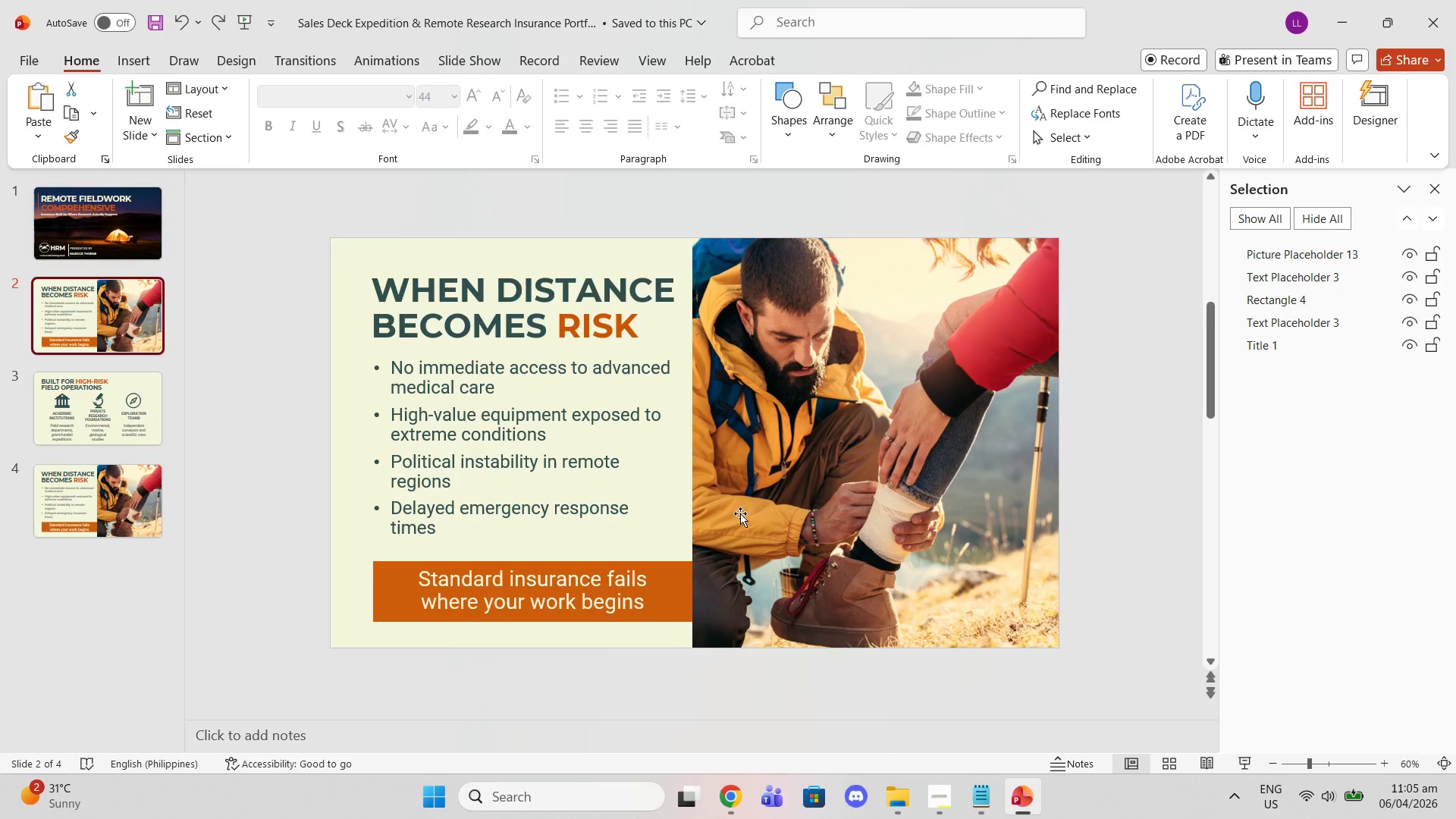 
key(Control+V)
 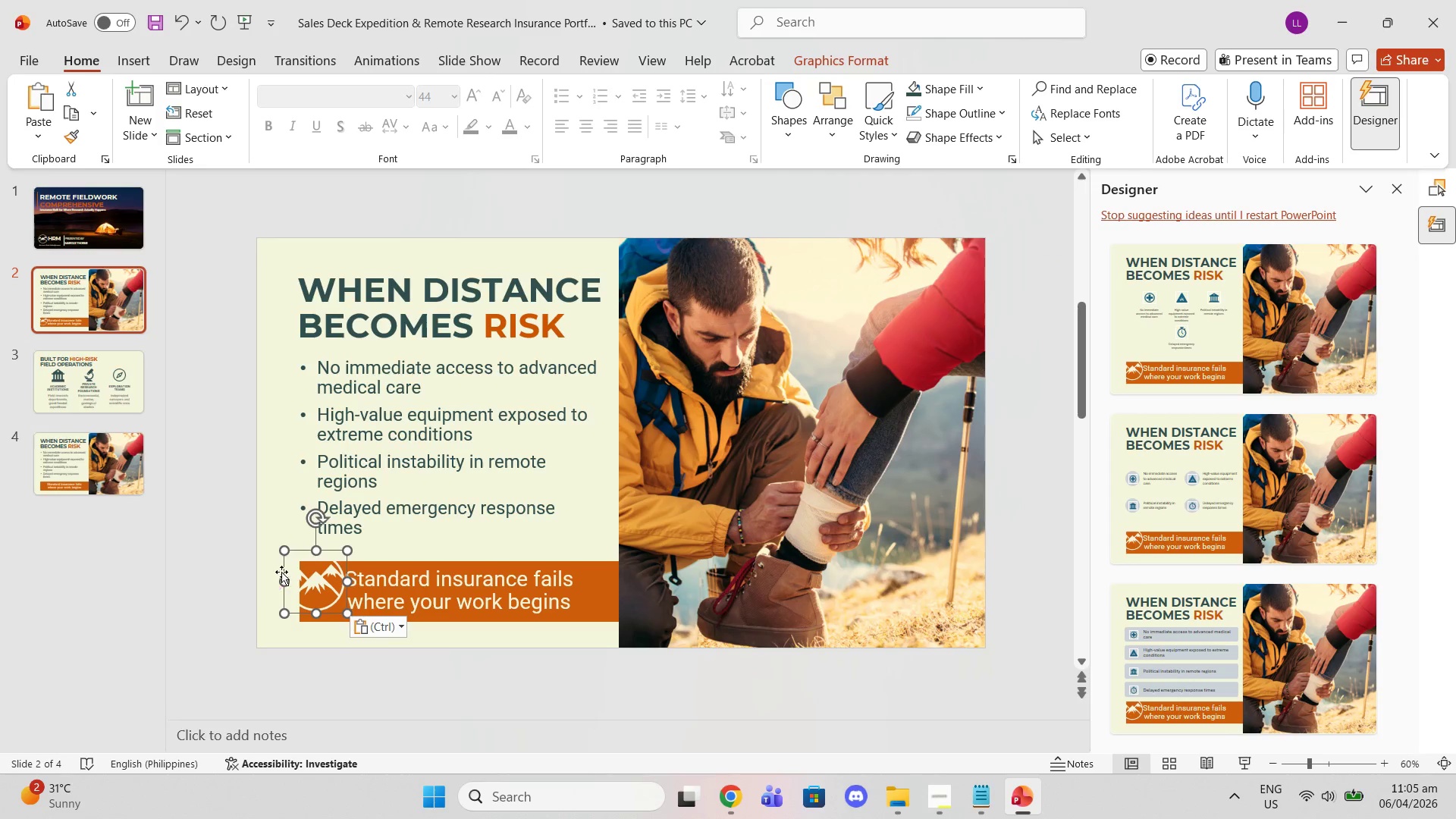 
left_click_drag(start_coordinate=[293, 572], to_coordinate=[930, 604])
 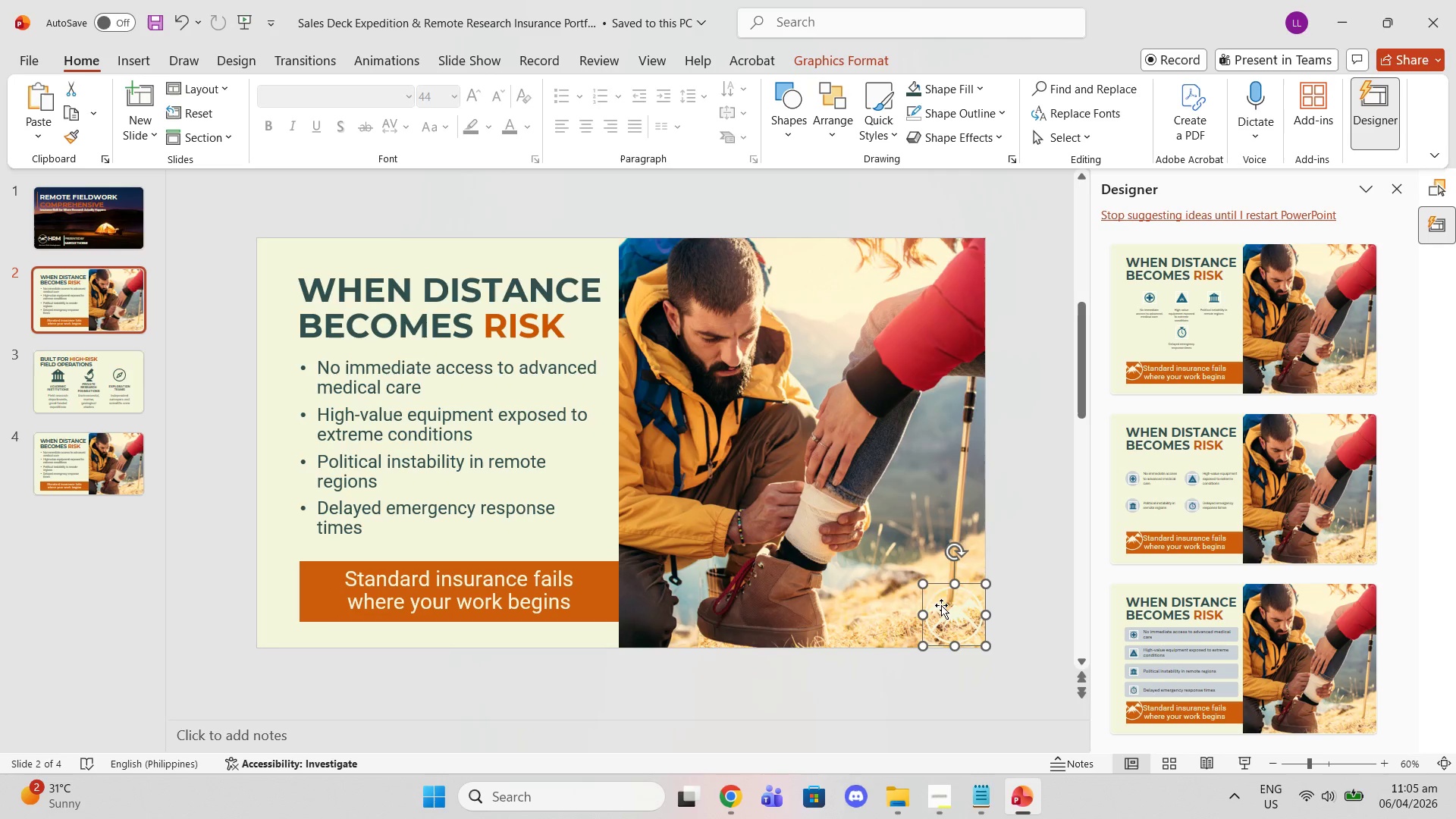 
left_click_drag(start_coordinate=[922, 583], to_coordinate=[927, 588])
 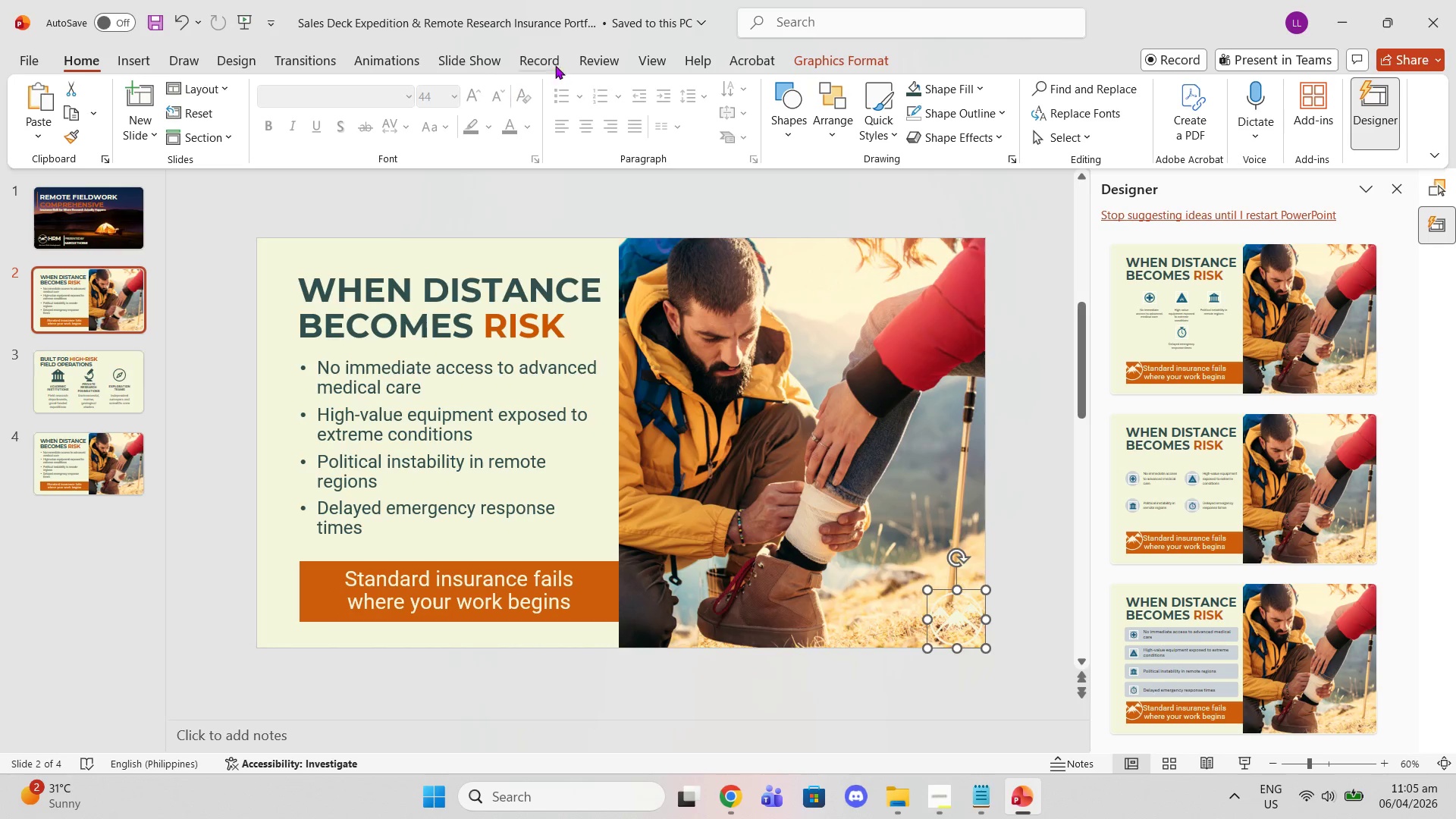 
left_click([927, 95])
 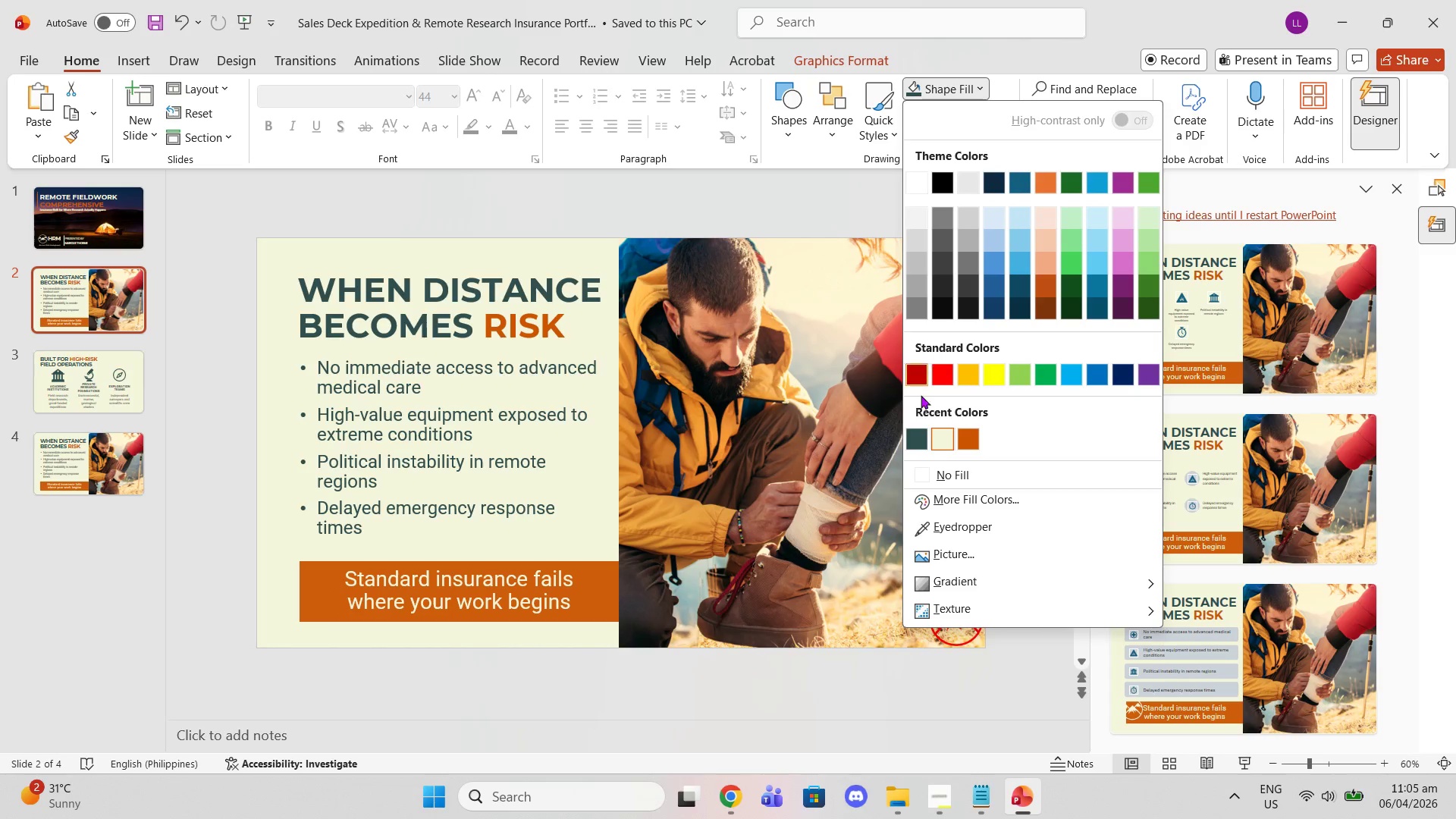 
left_click([918, 450])
 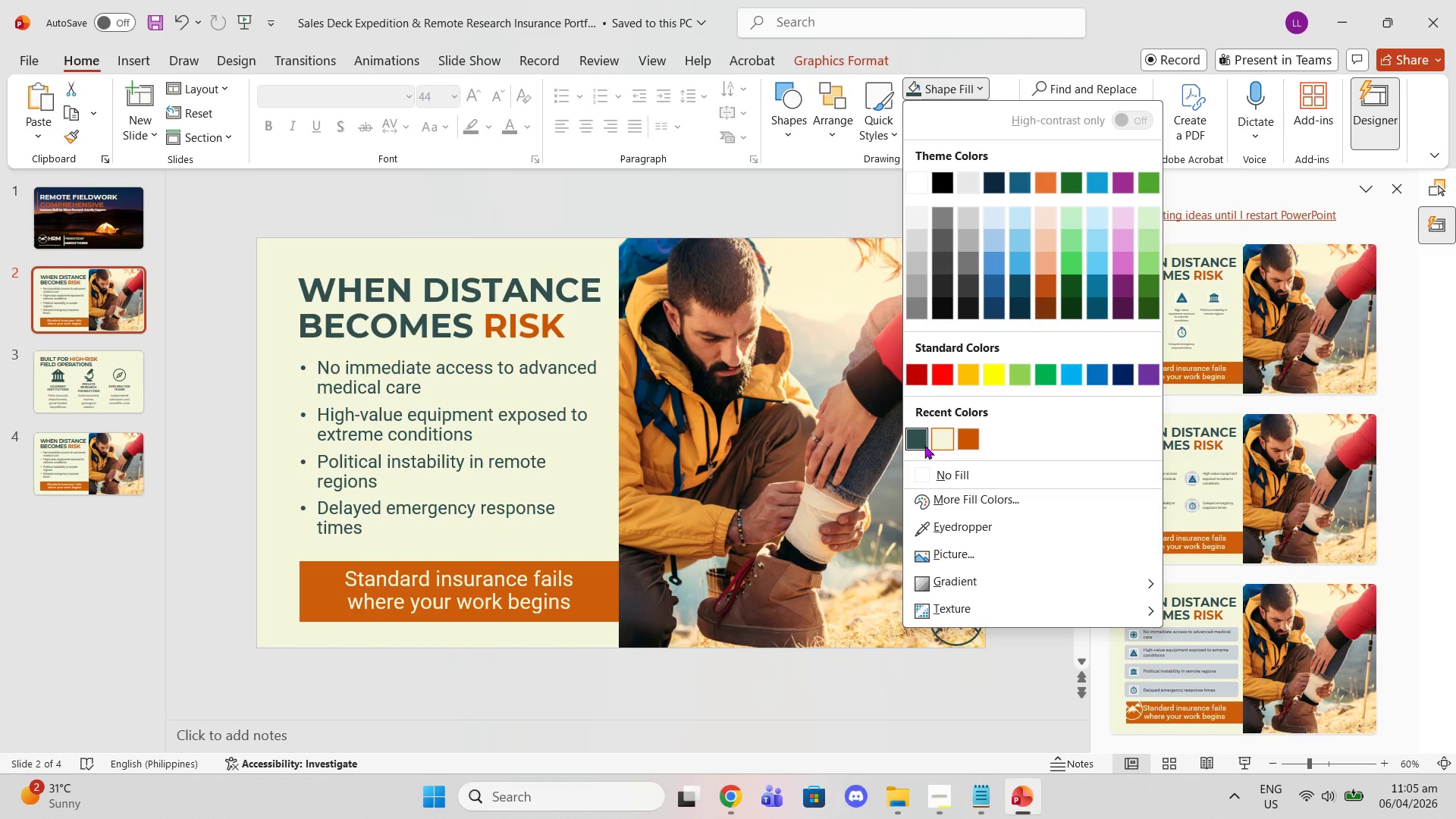 
left_click([924, 445])
 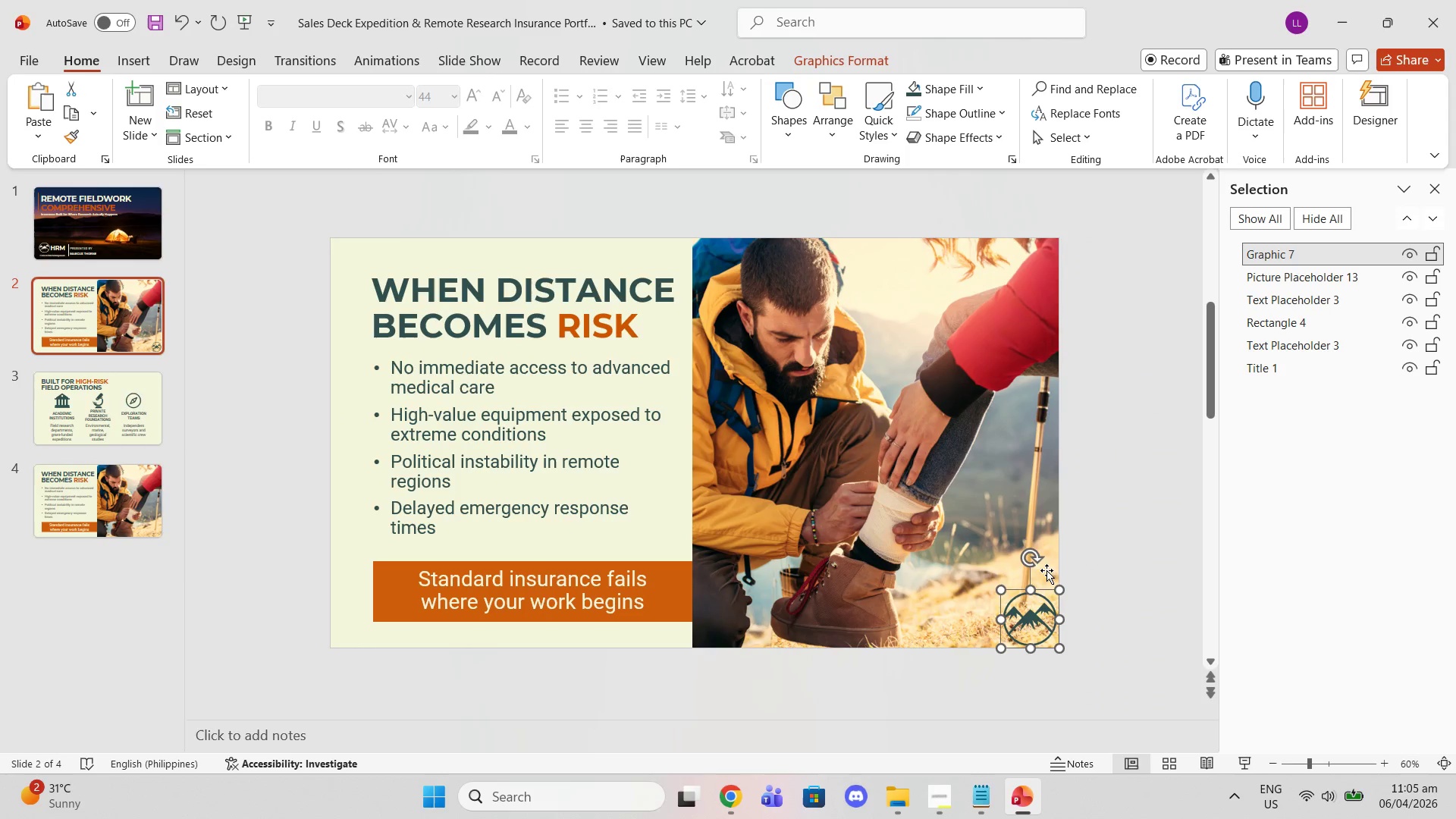 
left_click([1113, 561])
 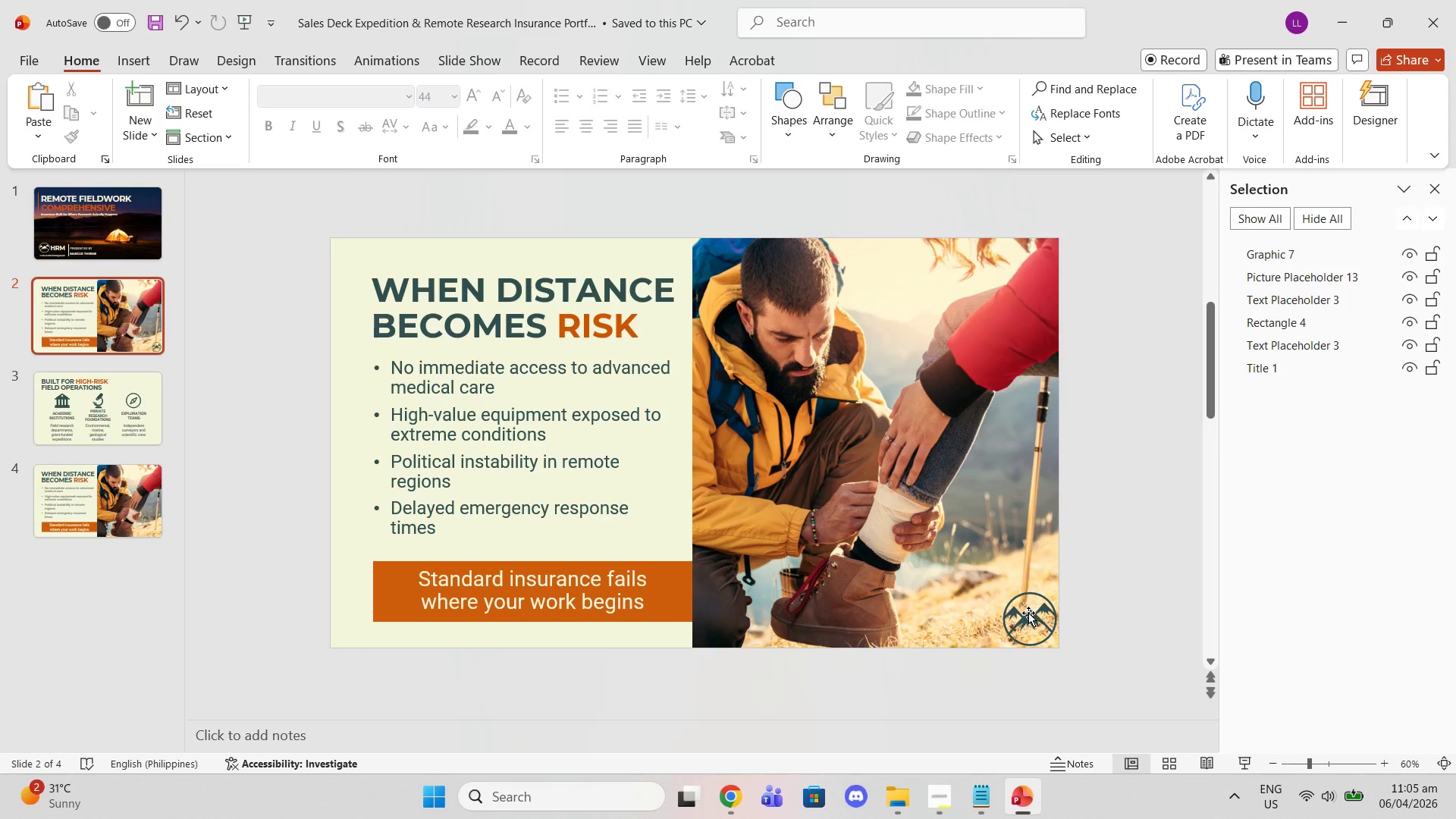 
left_click([1028, 613])
 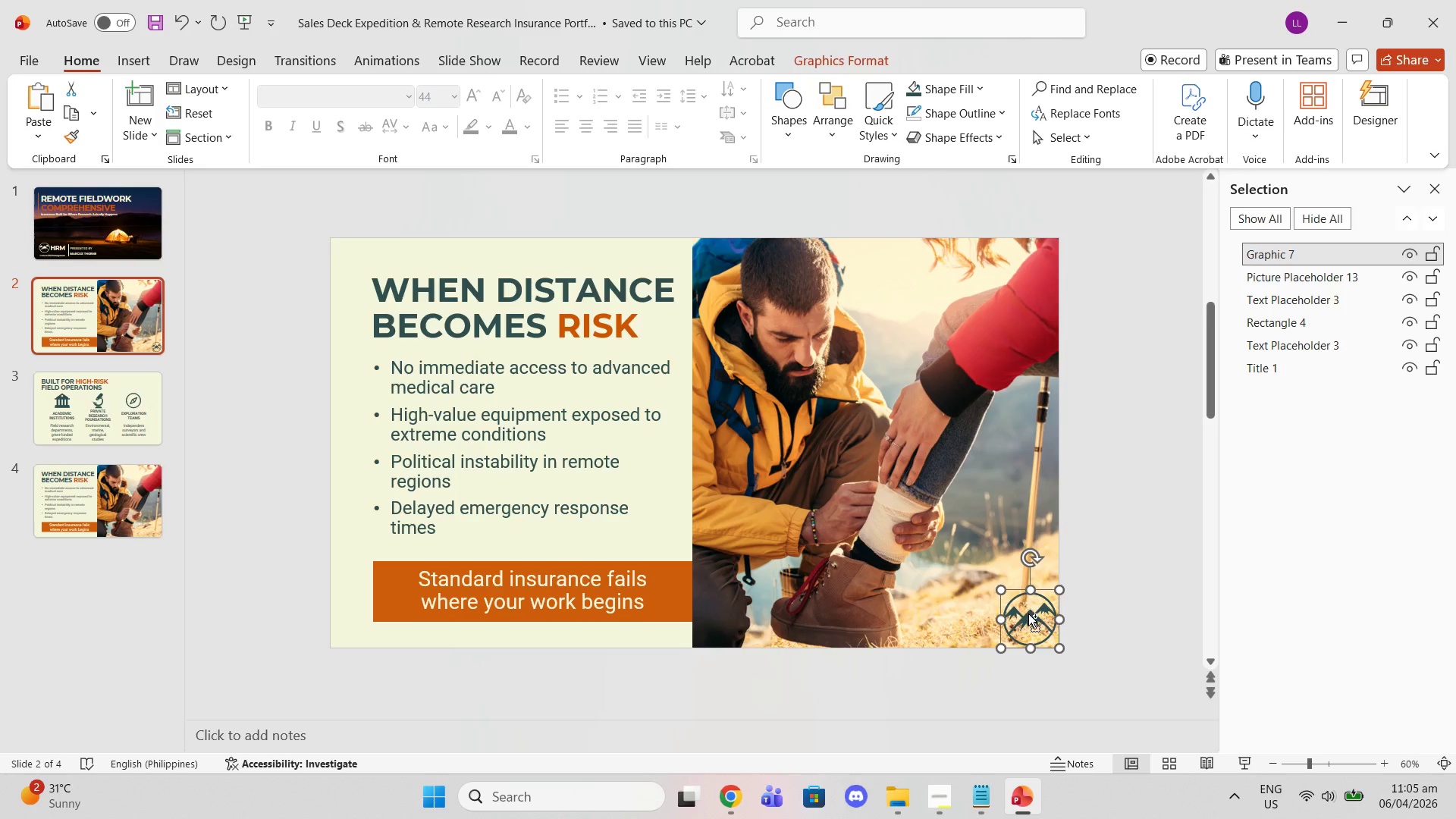 
key(Control+C)
 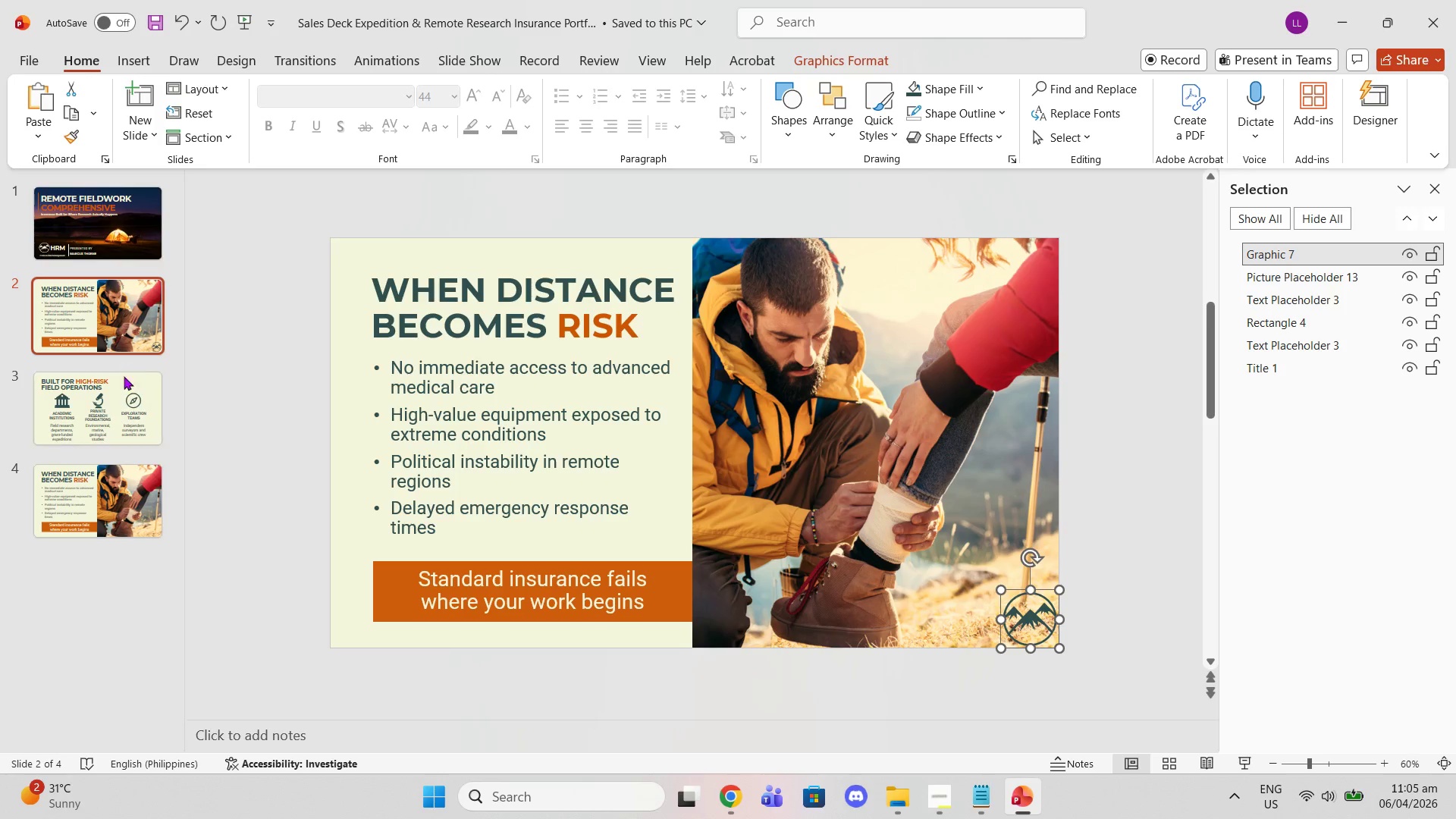 
left_click([124, 394])
 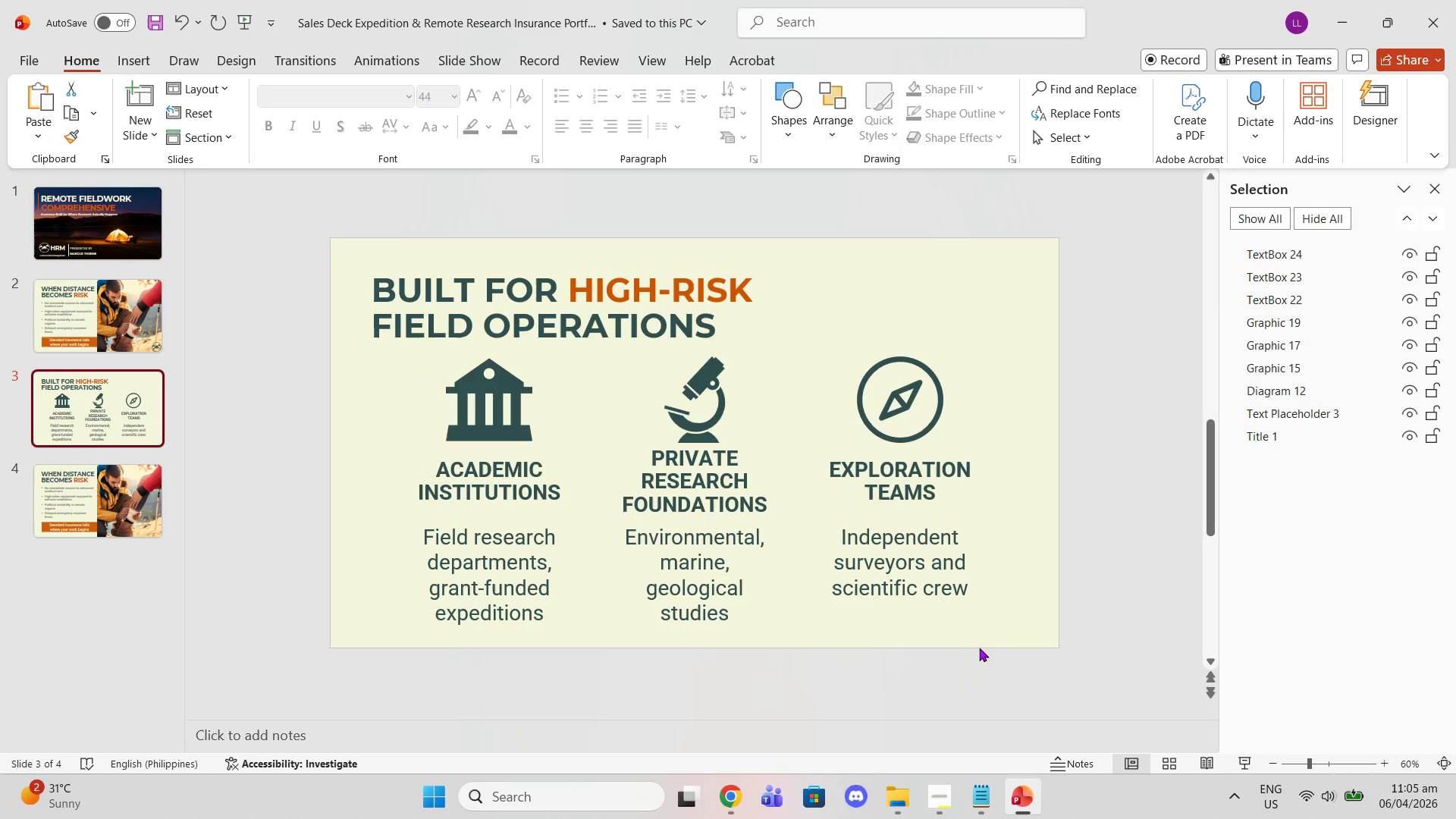 
key(Control+V)
 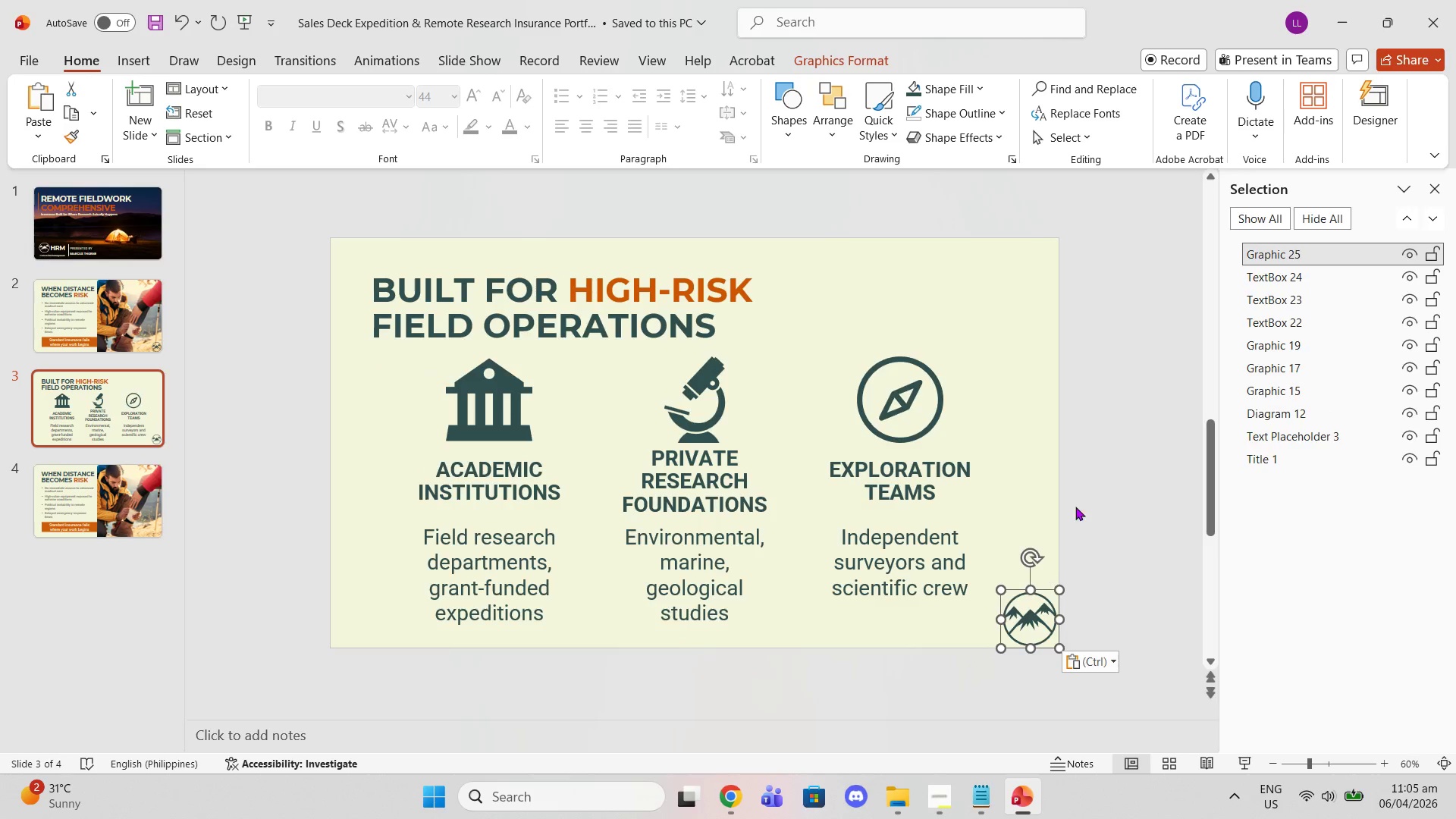 
left_click([1094, 493])
 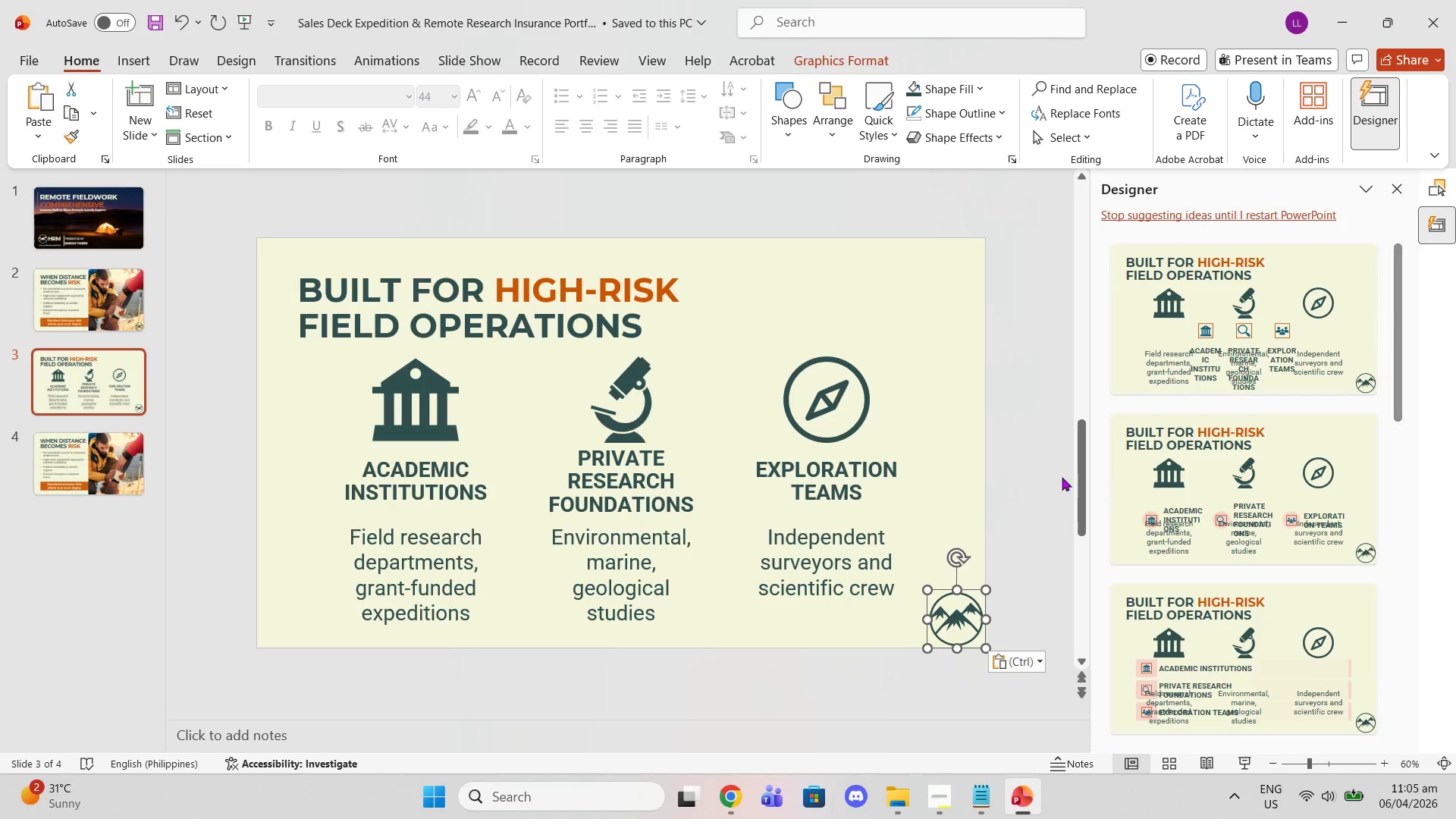 
left_click([1059, 477])
 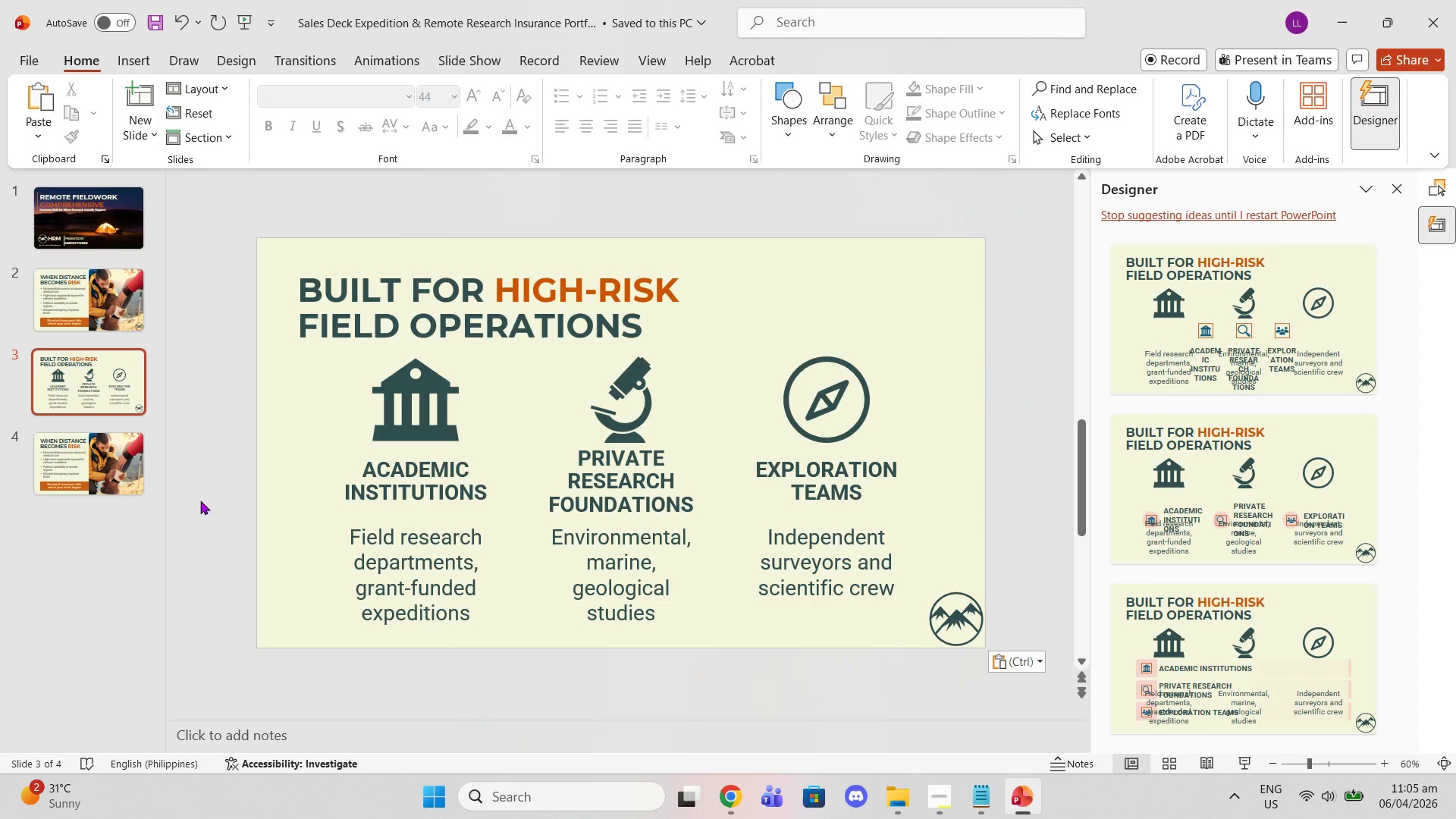 
left_click([136, 444])
 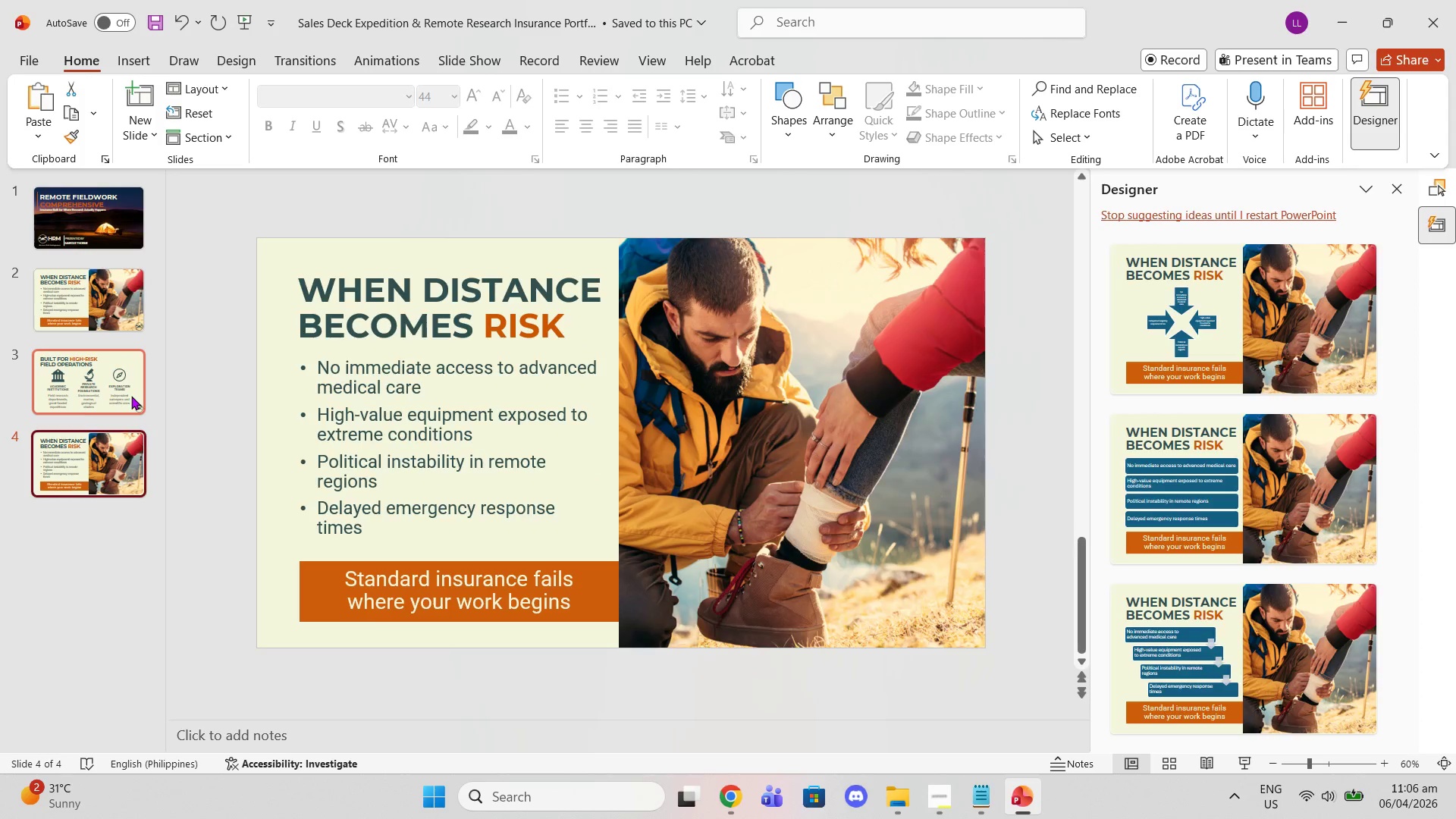 
double_click([107, 463])
 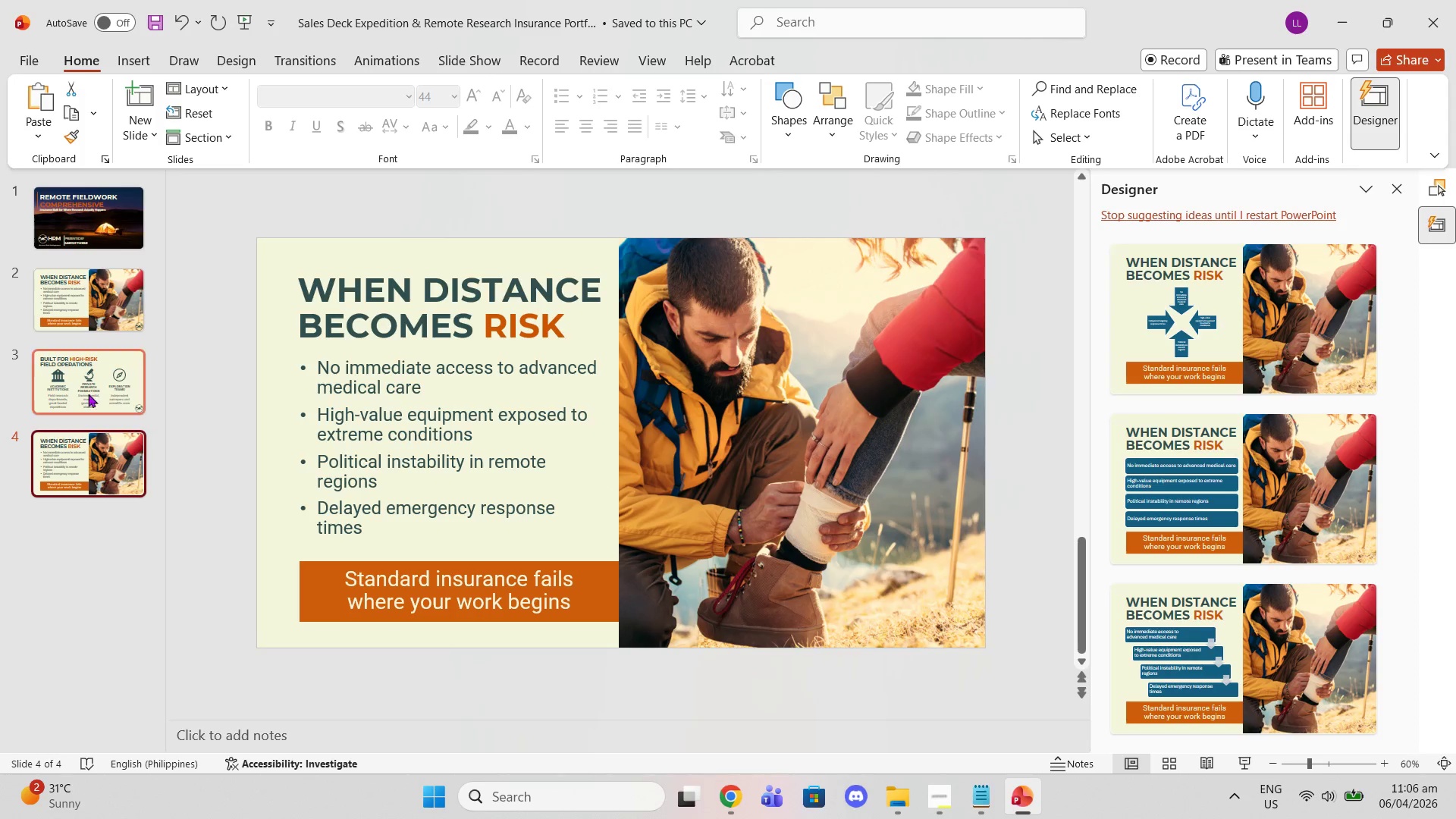 
right_click([81, 443])
 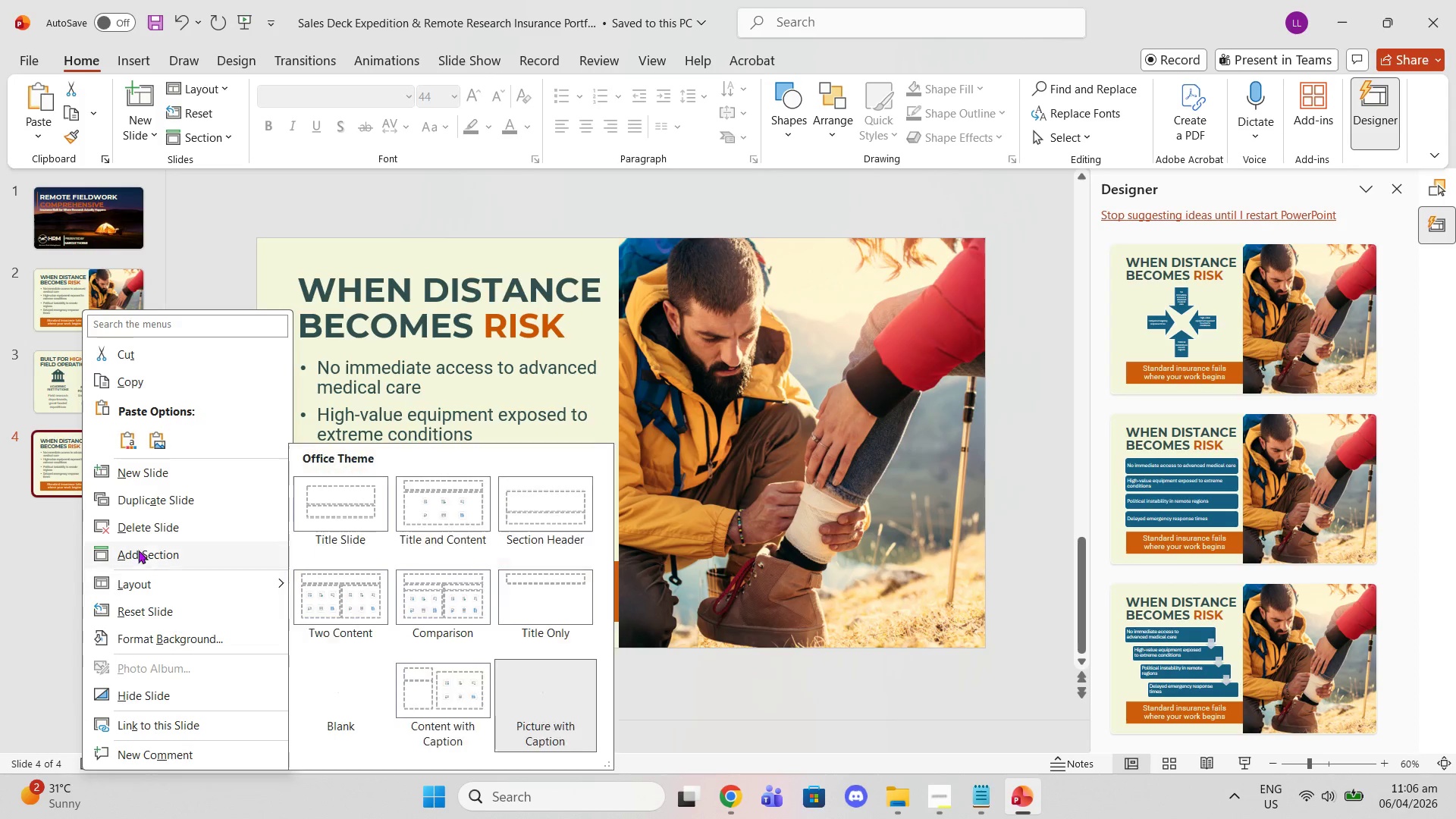 
left_click([129, 523])
 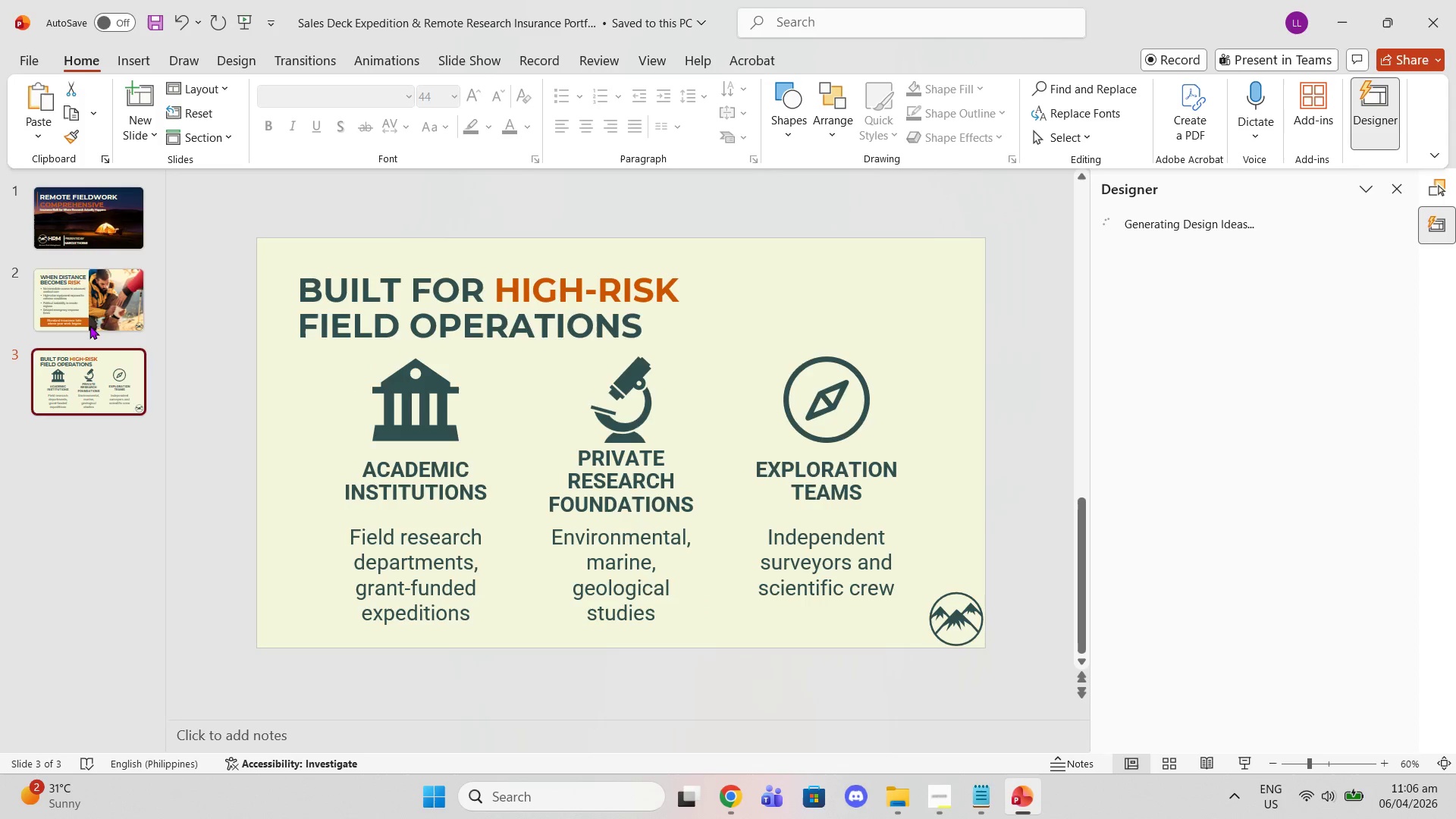 
left_click_drag(start_coordinate=[86, 322], to_coordinate=[84, 327])
 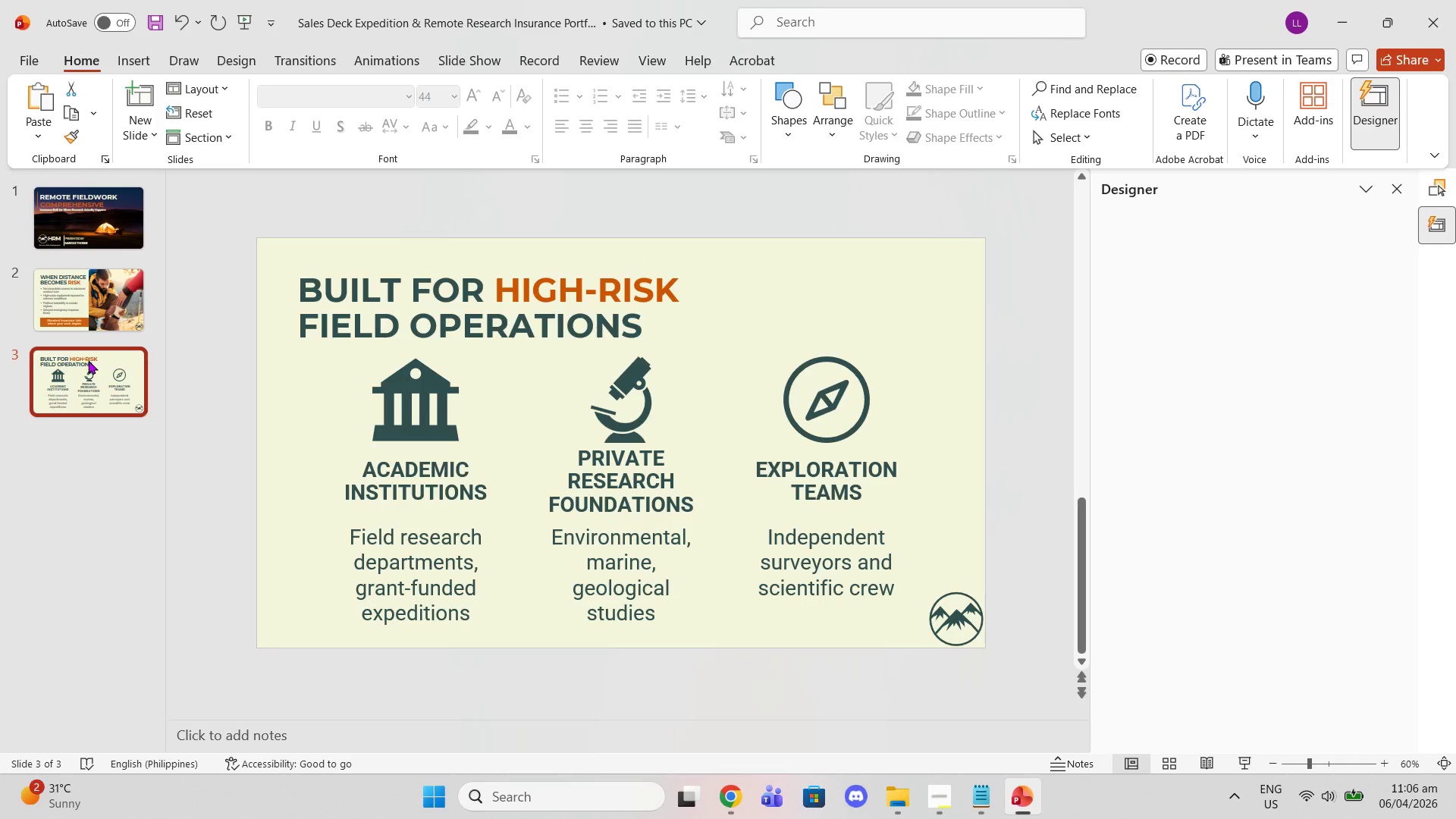 
wait(6.2)
 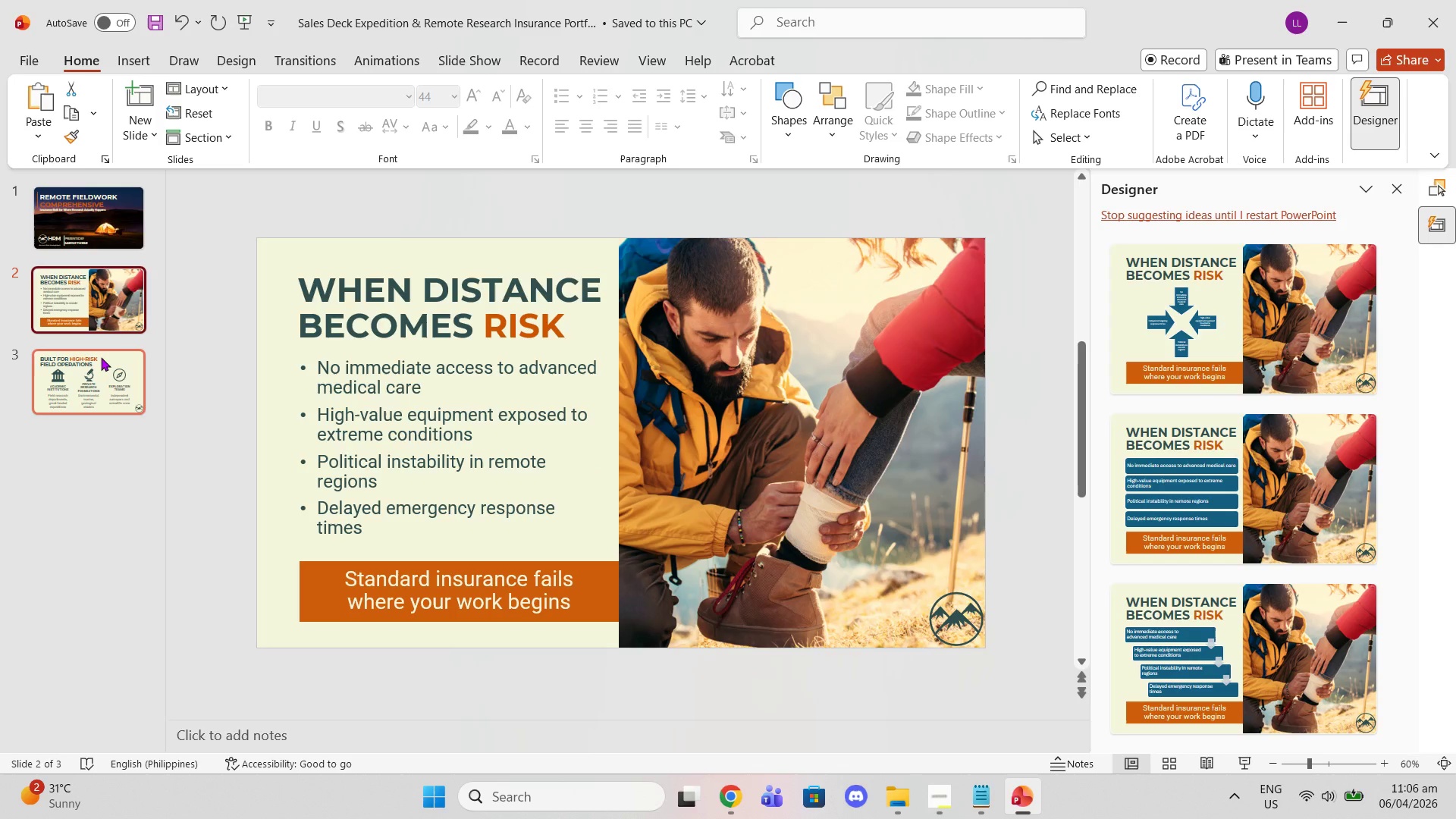 
right_click([52, 372])
 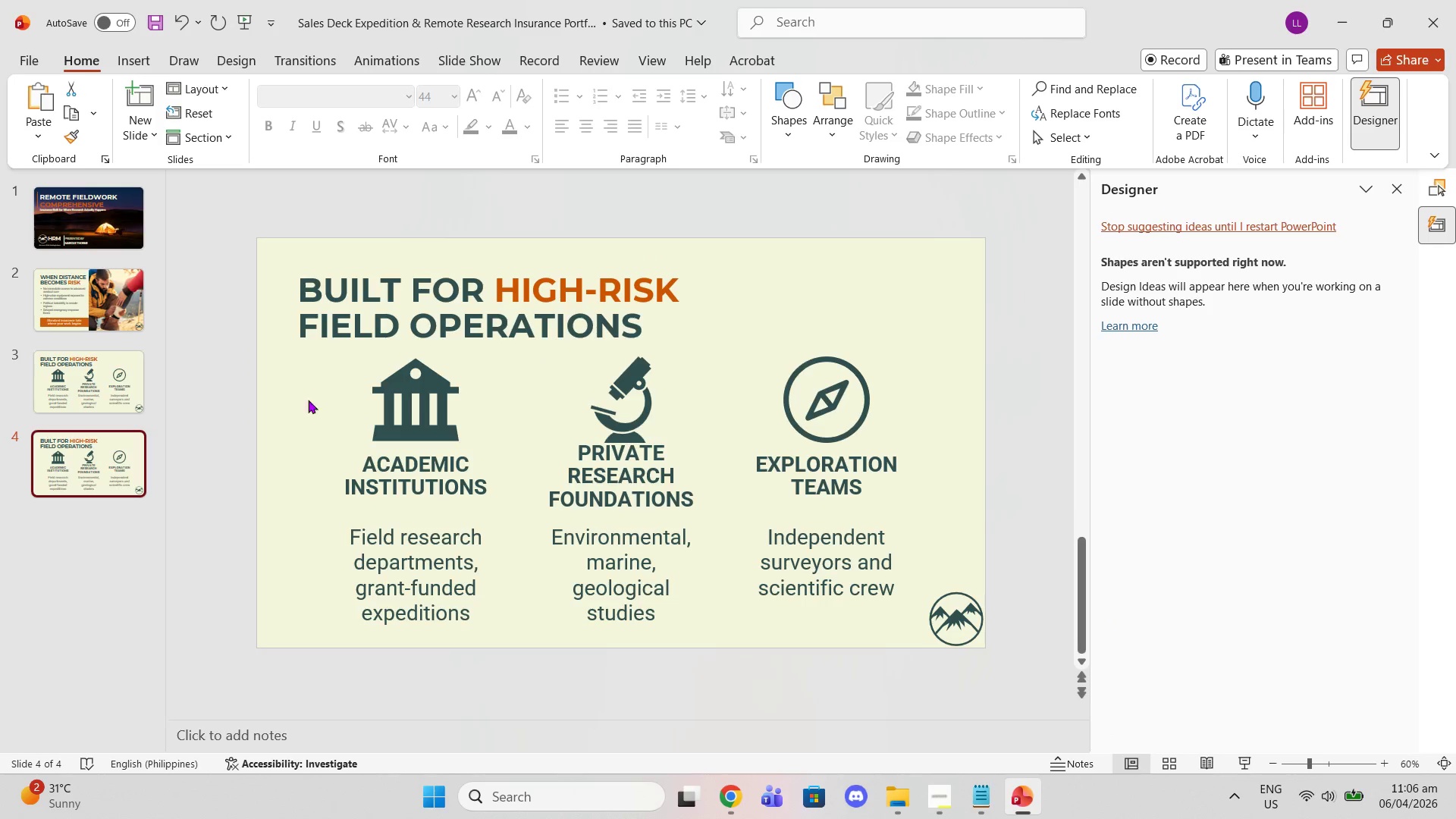 
double_click([585, 335])
 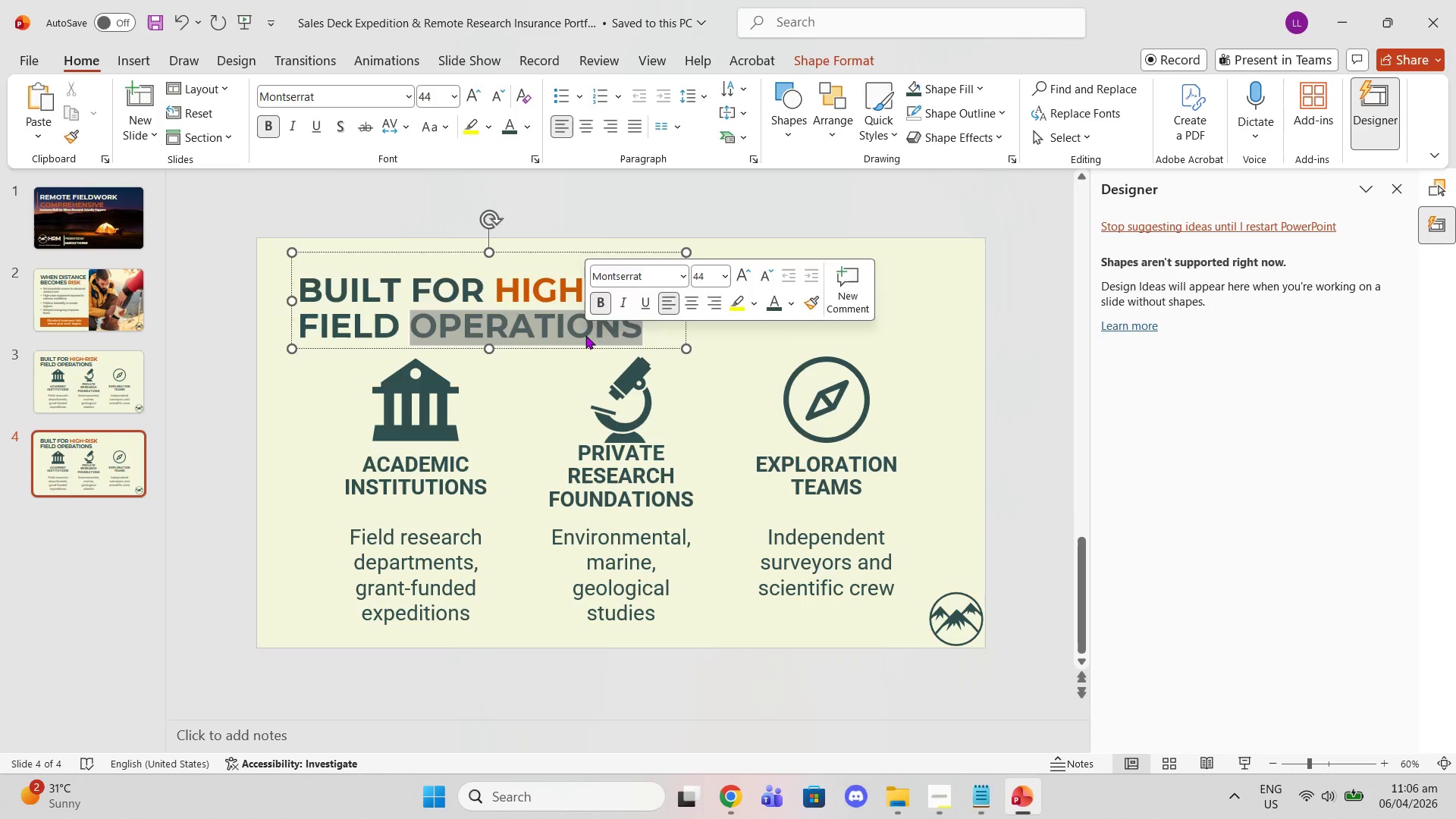 
triple_click([585, 335])
 